 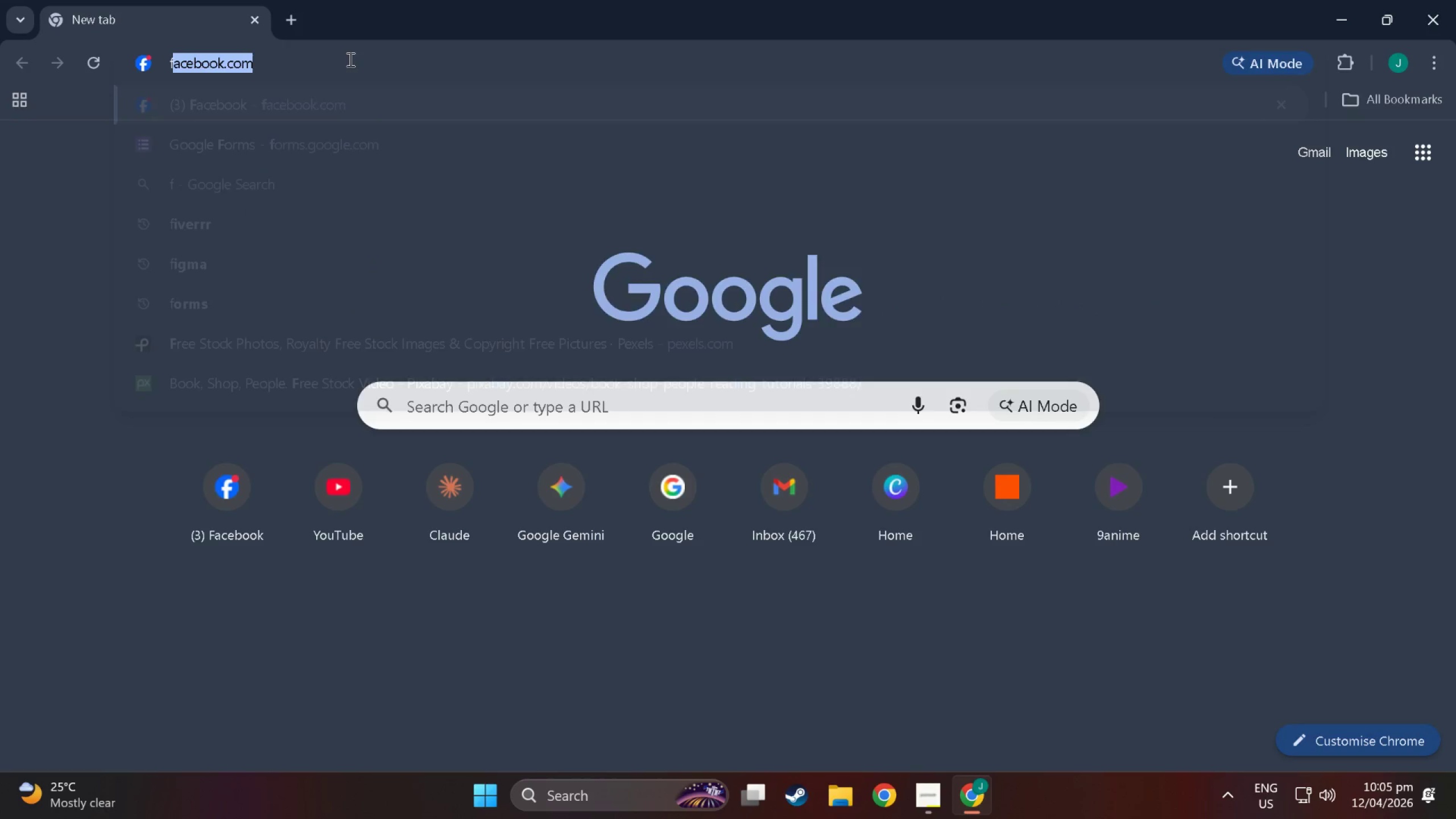 
type(fa[F12])
key(Backspace)
key(Backspace)
key(Backspace)
 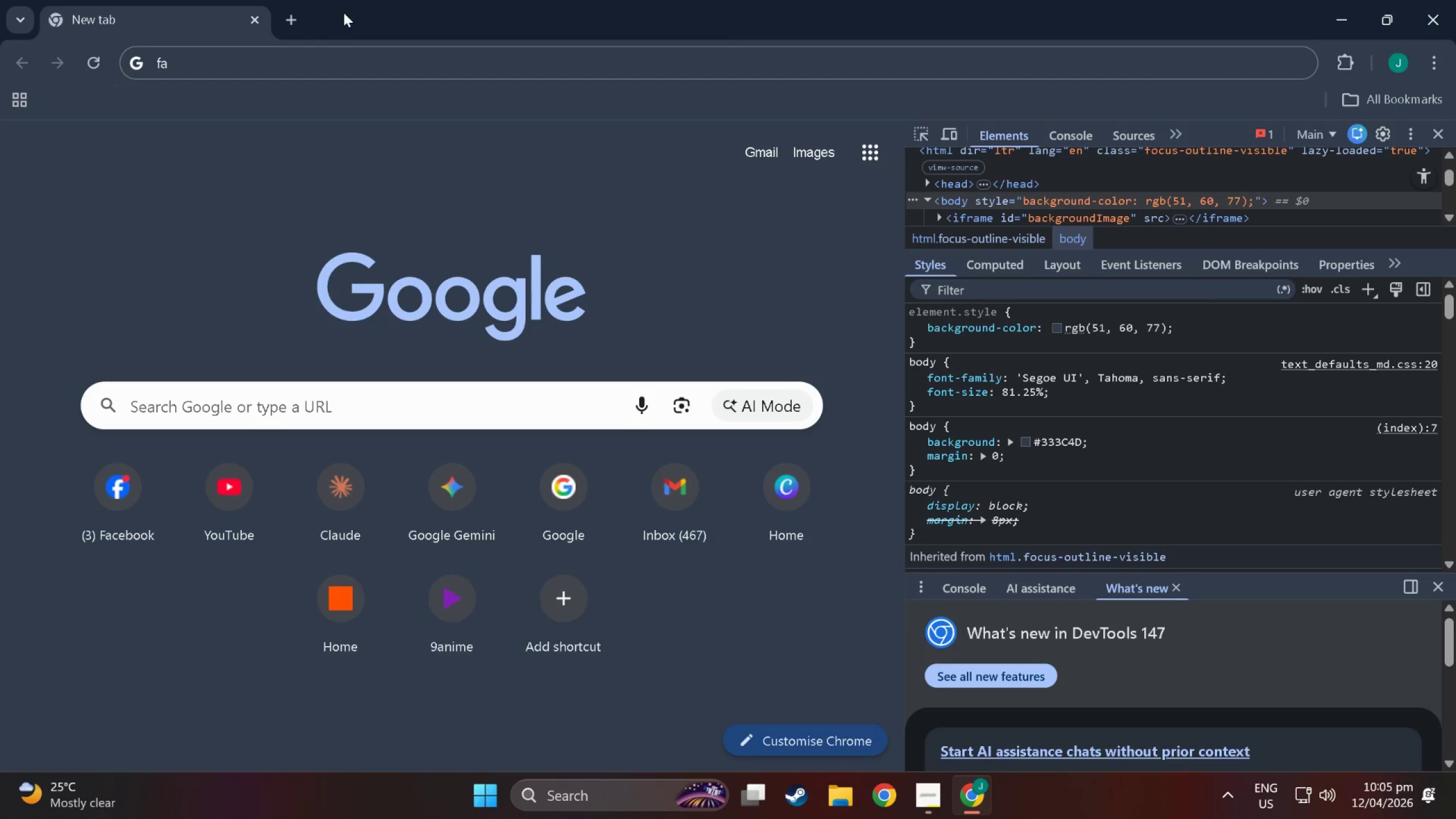 
left_click([345, 76])
 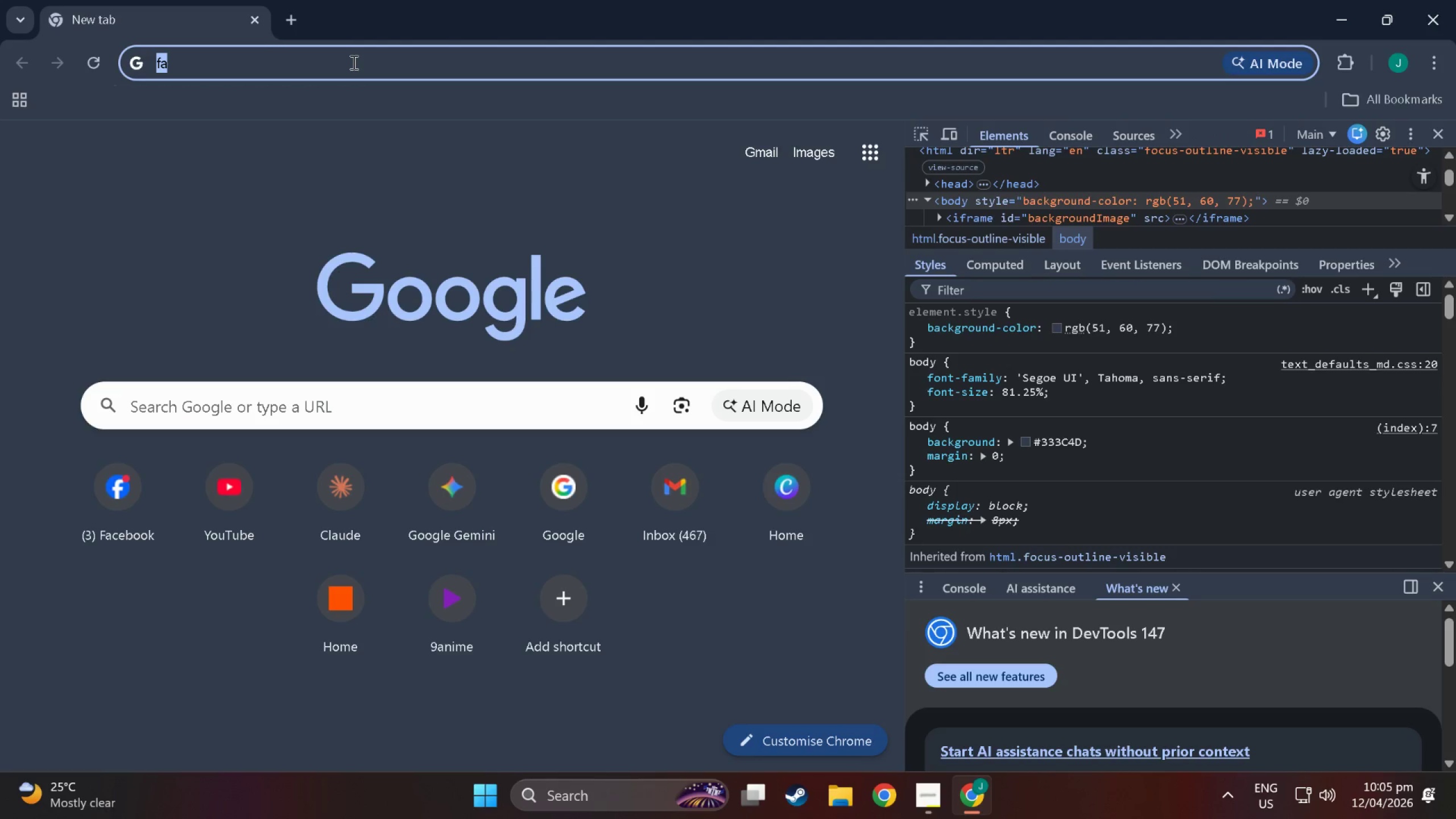 
key(Backspace)
key(Backspace)
key(Backspace)
type(s)
key(Backspace)
type(z)
key(Backspace)
key(Backspace)
type(zap)
 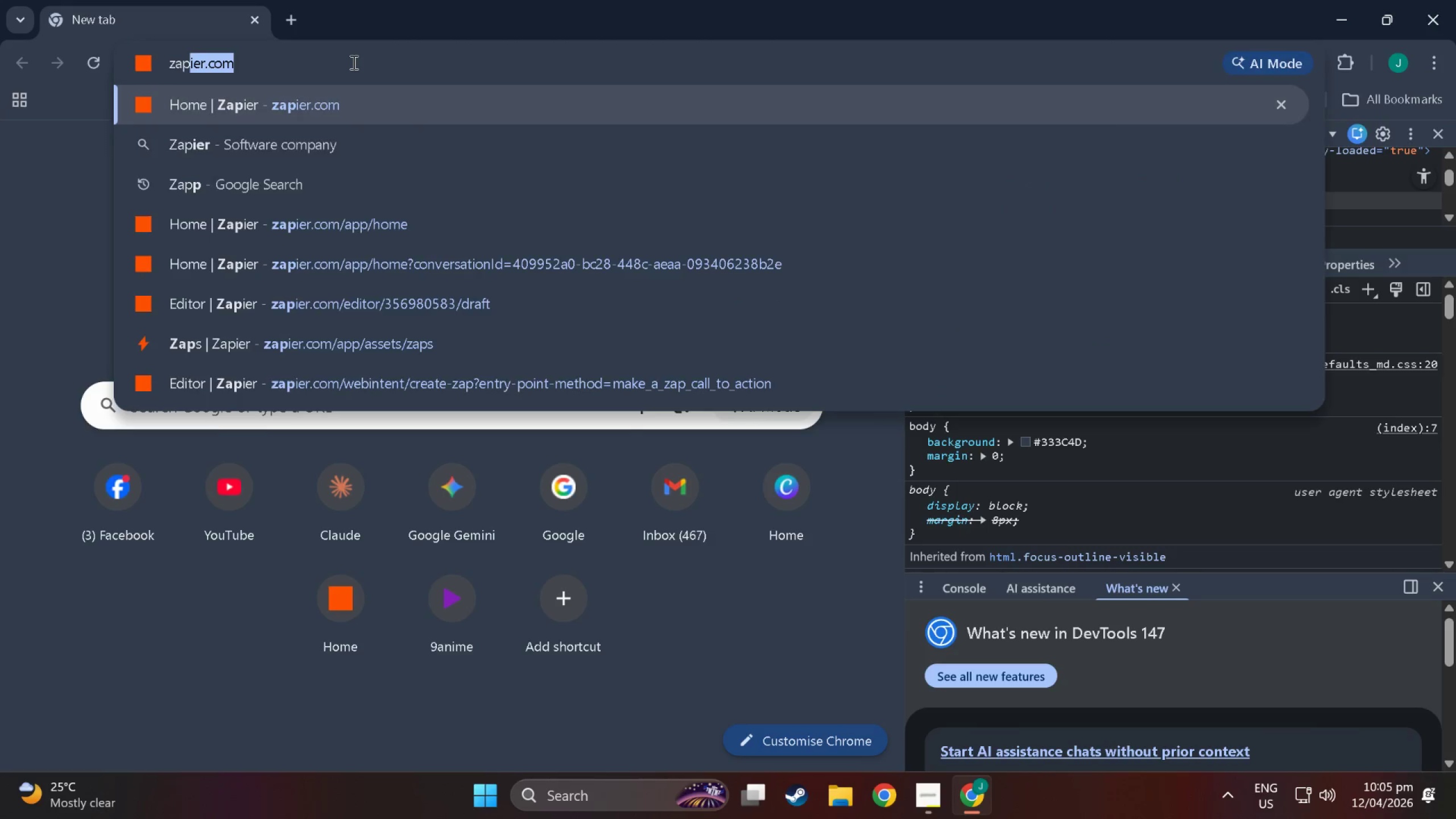 
key(Enter)
 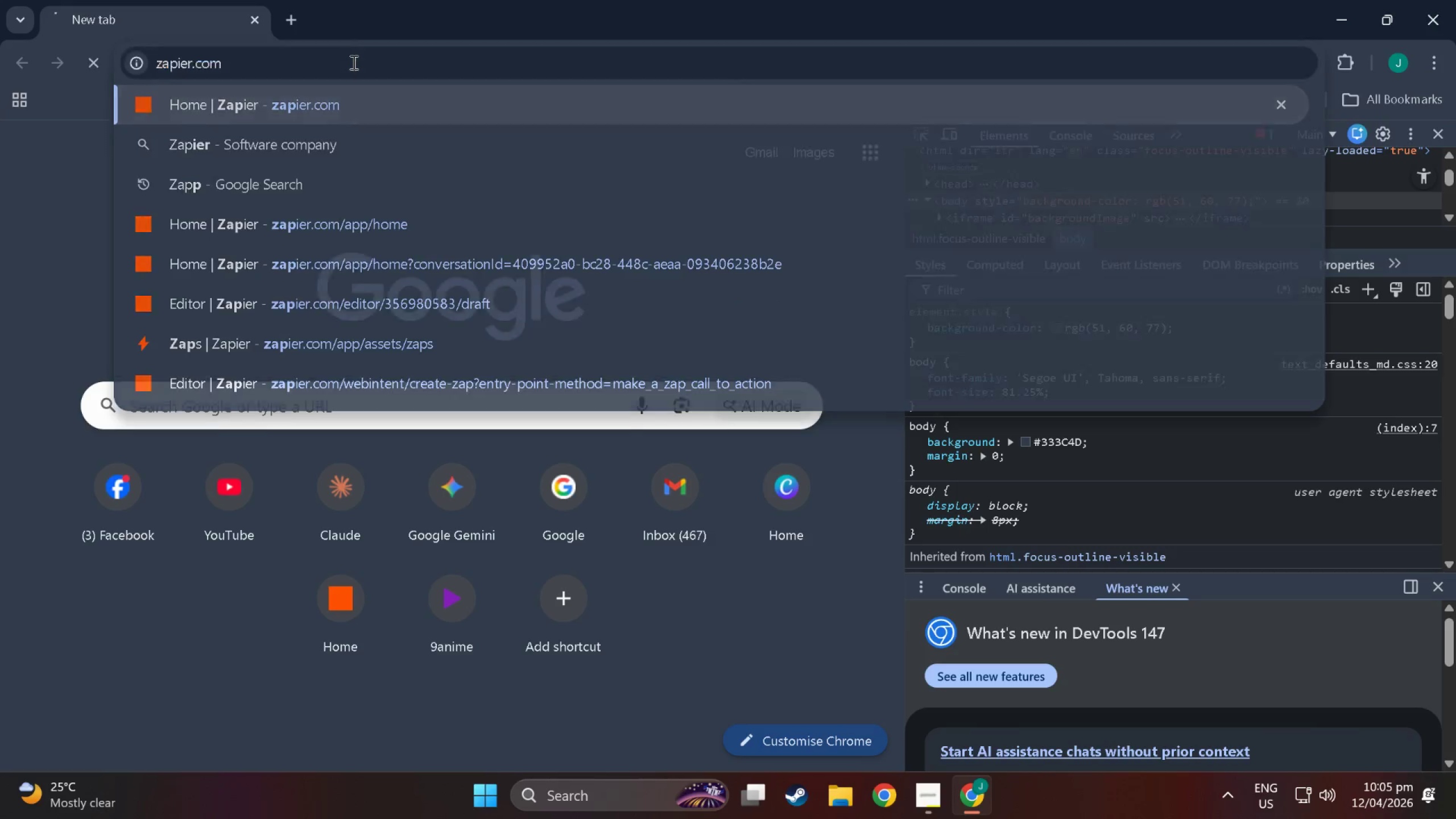 
key(Enter)
 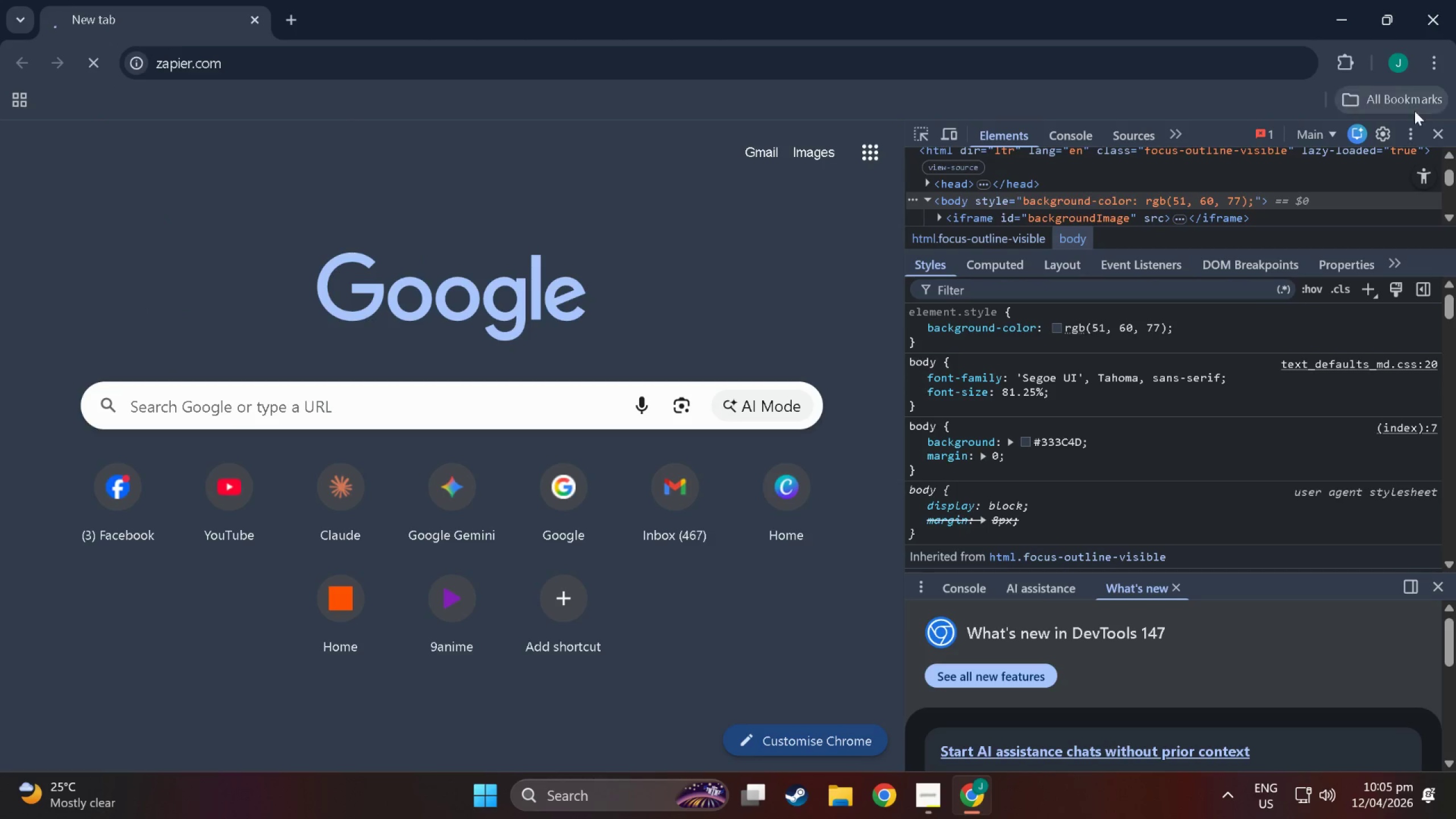 
left_click([1436, 136])
 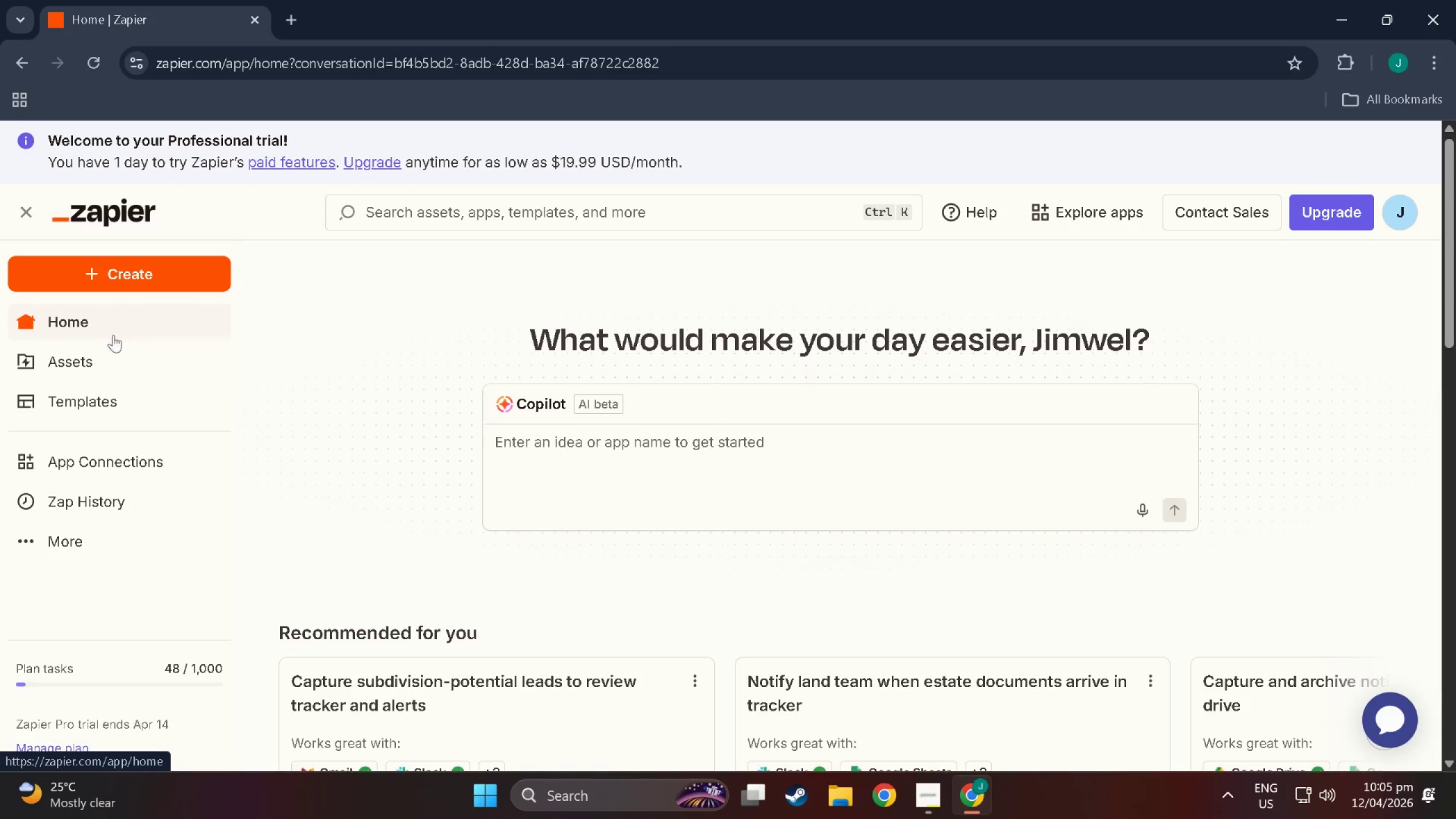 
wait(9.9)
 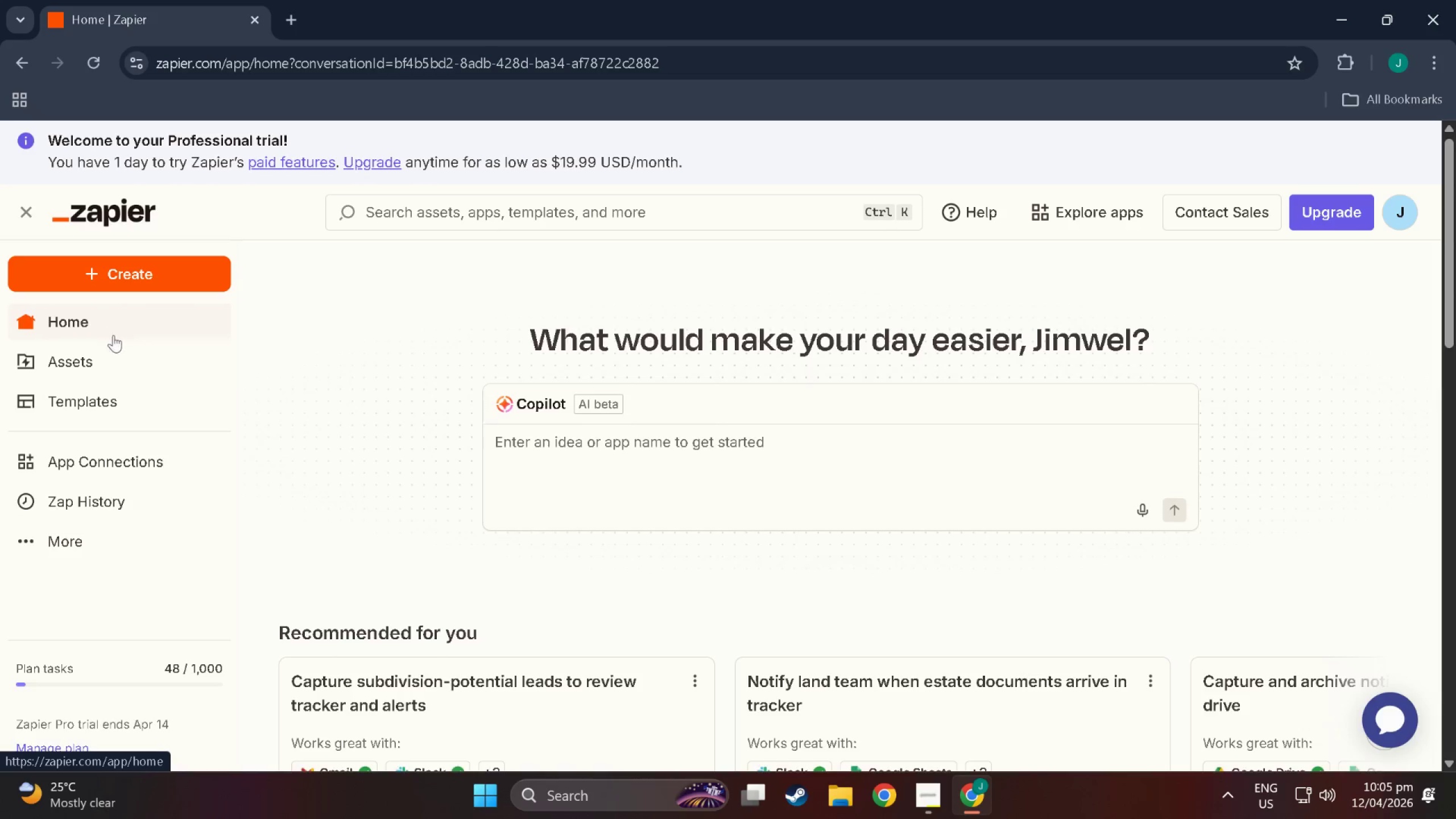 
left_click([632, 420])
 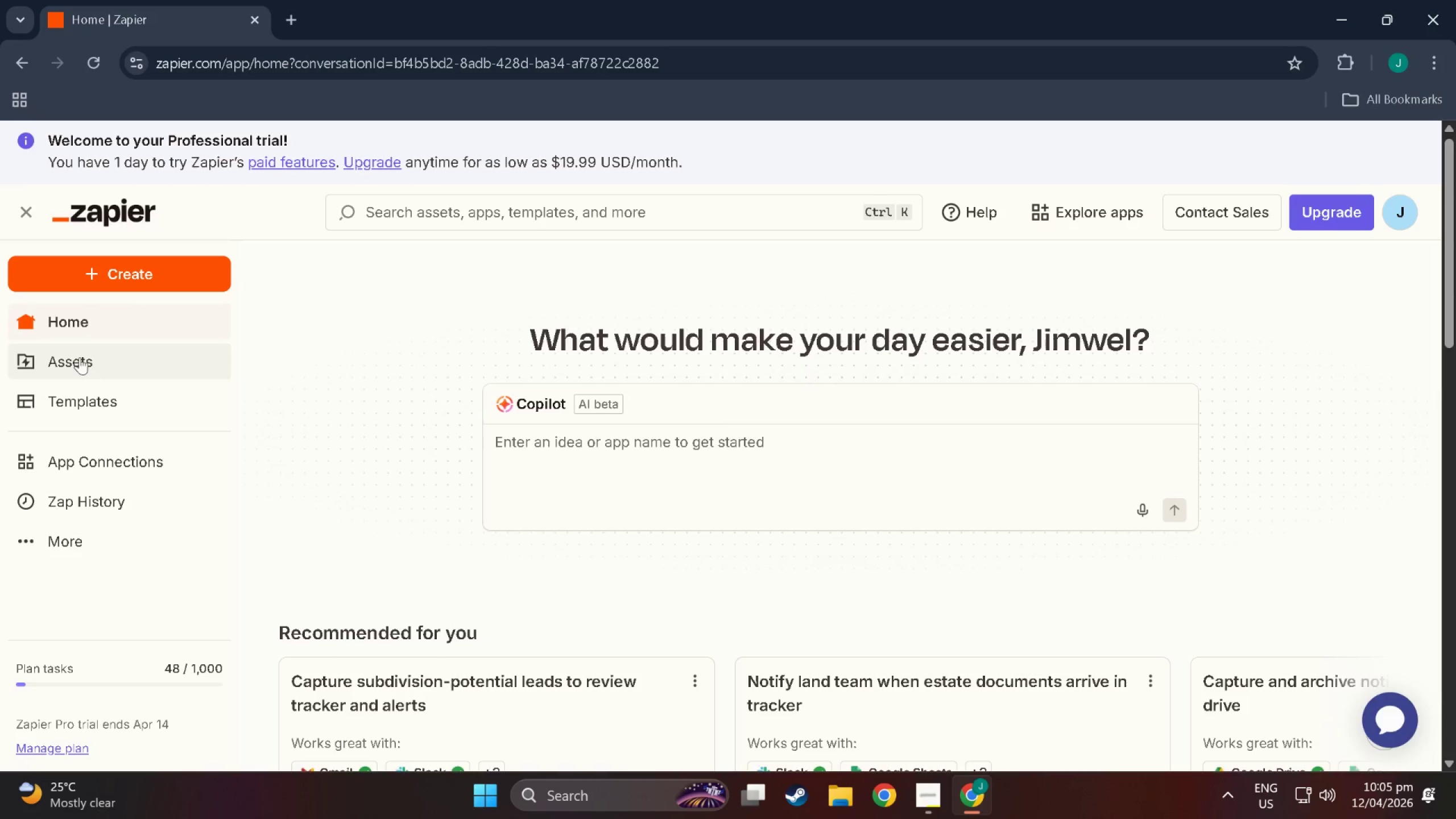 
left_click([70, 361])
 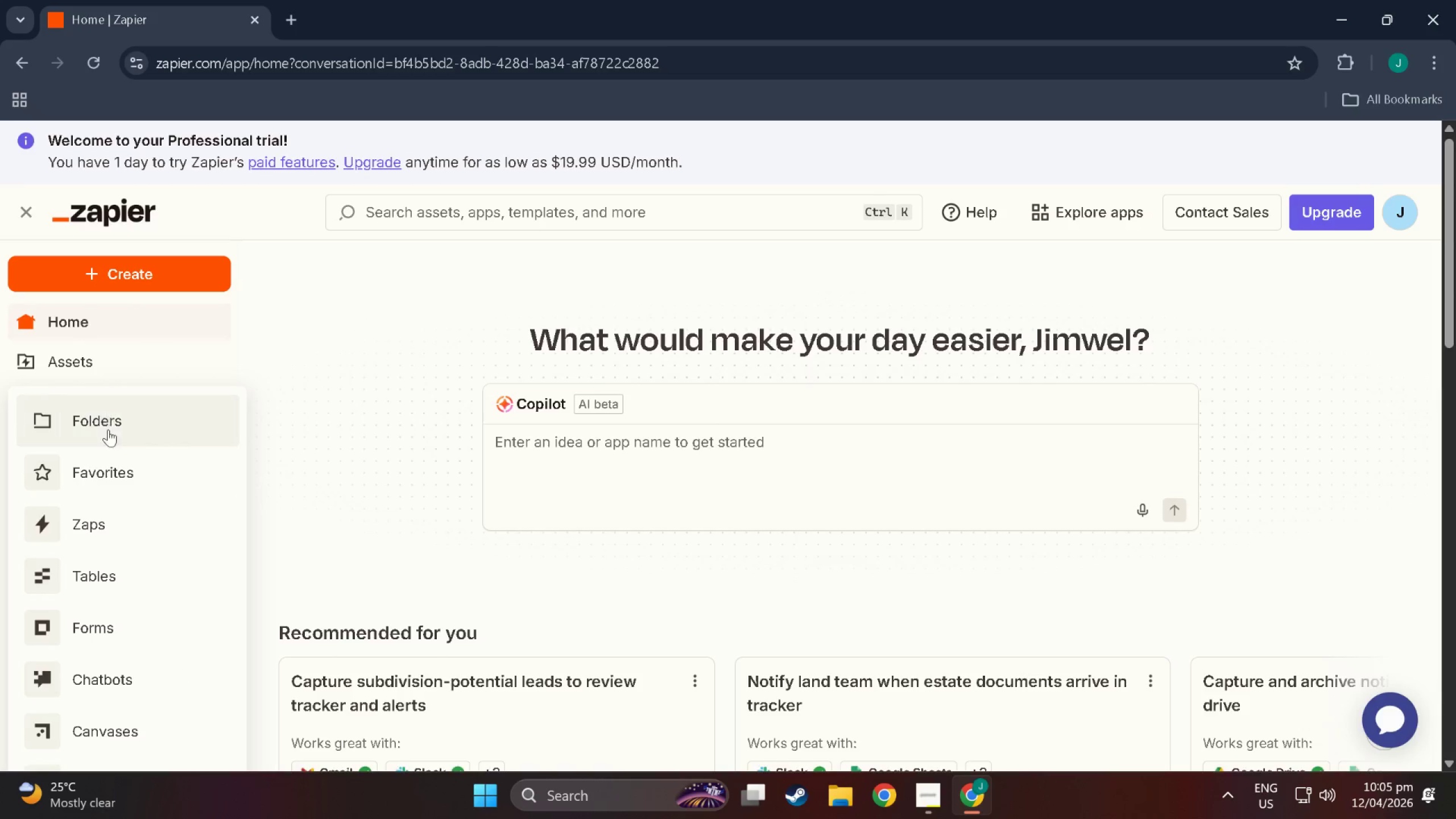 
left_click([107, 512])
 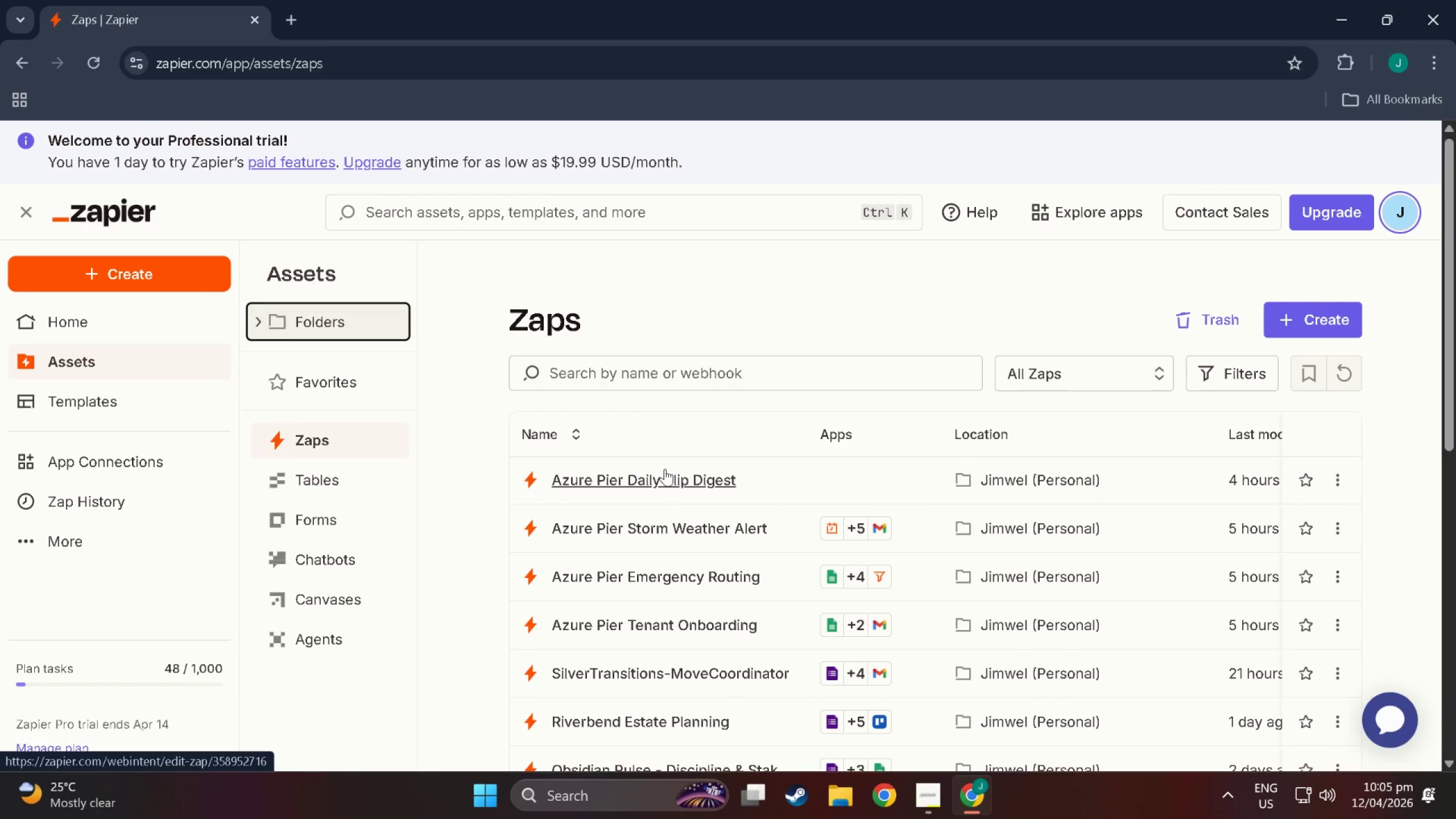 
wait(9.94)
 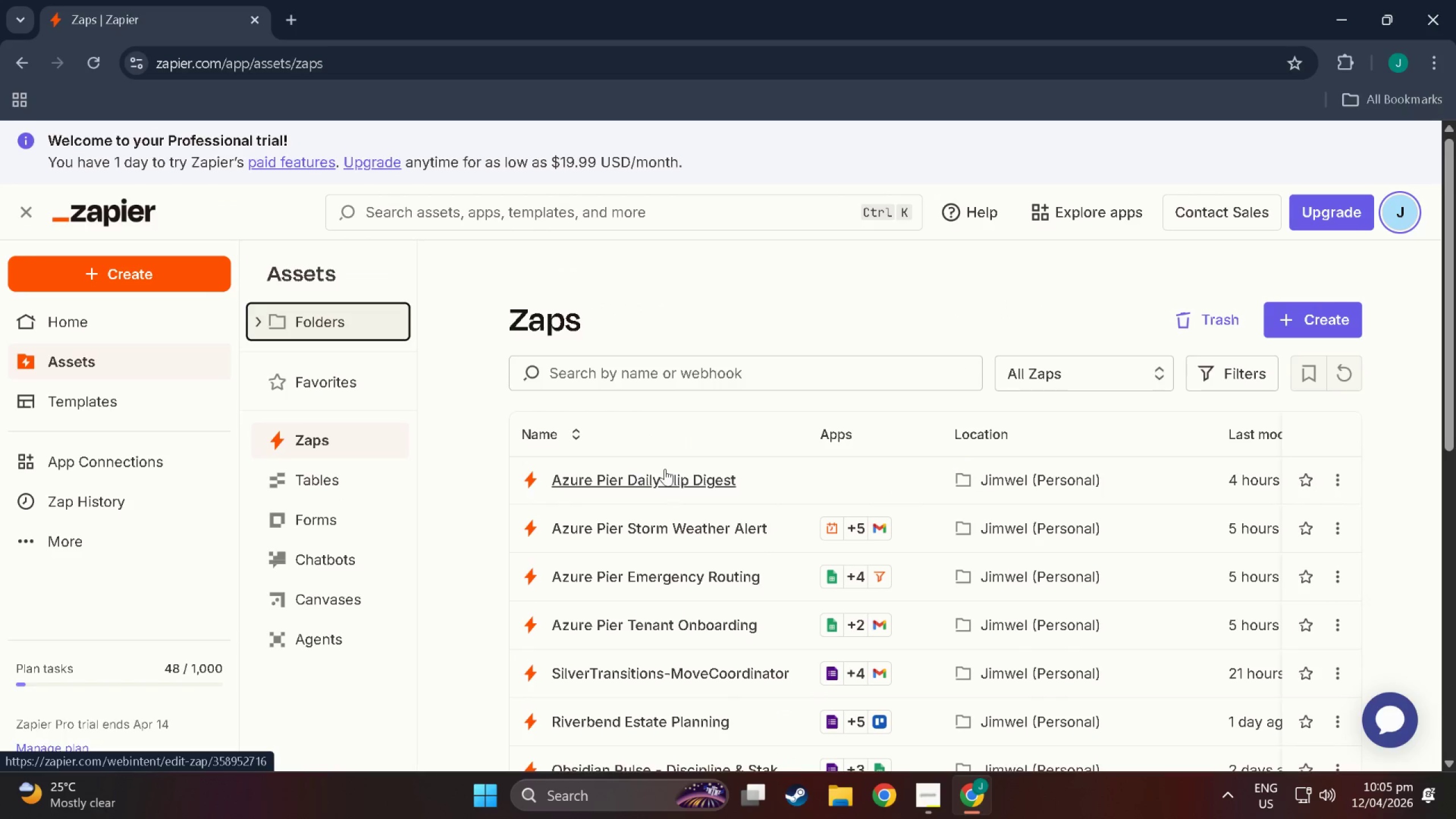 
scroll: coordinate [666, 482], scroll_direction: down, amount: 2.0
 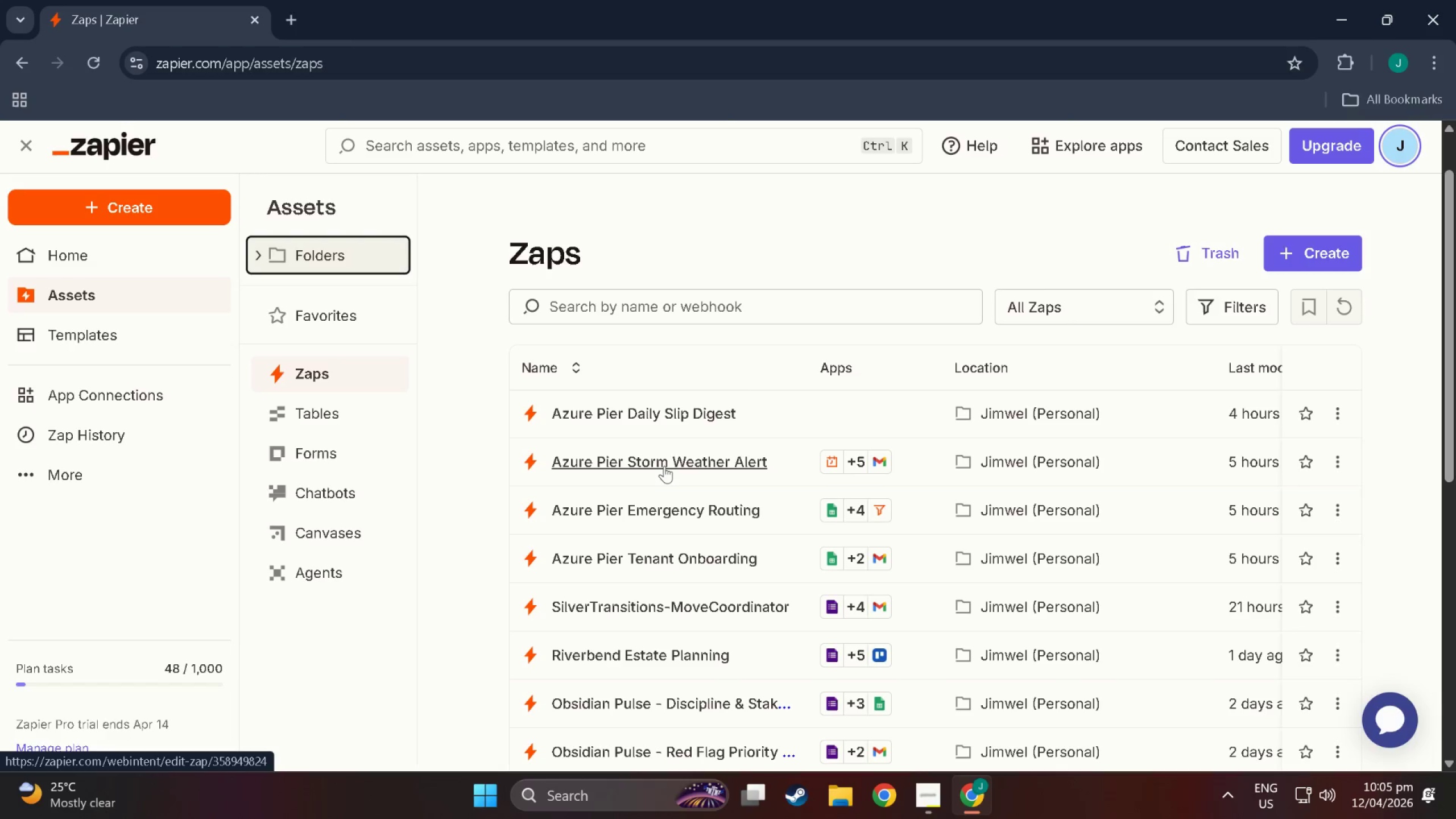 
left_click([664, 465])
 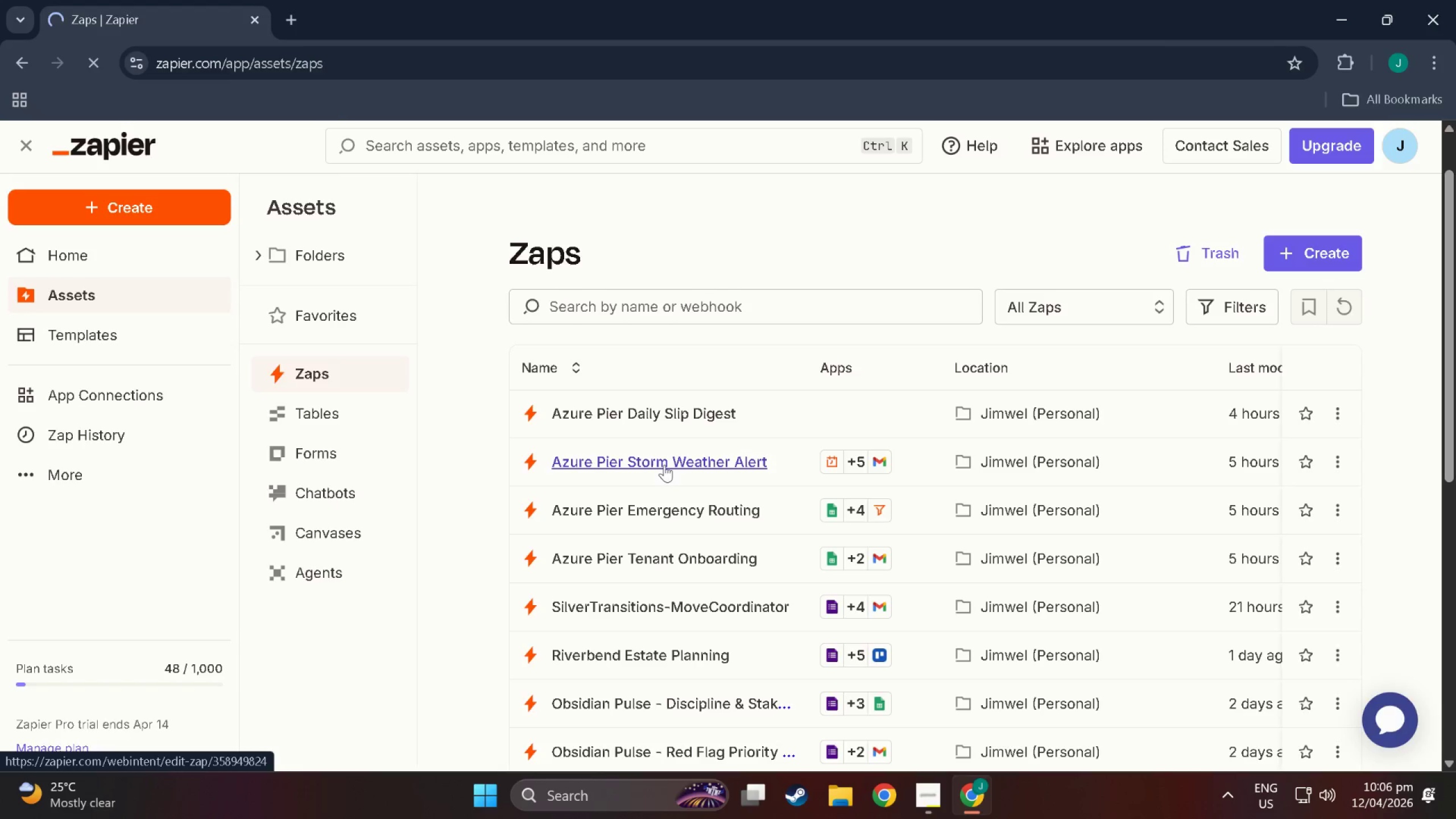 
mouse_move([619, 390])
 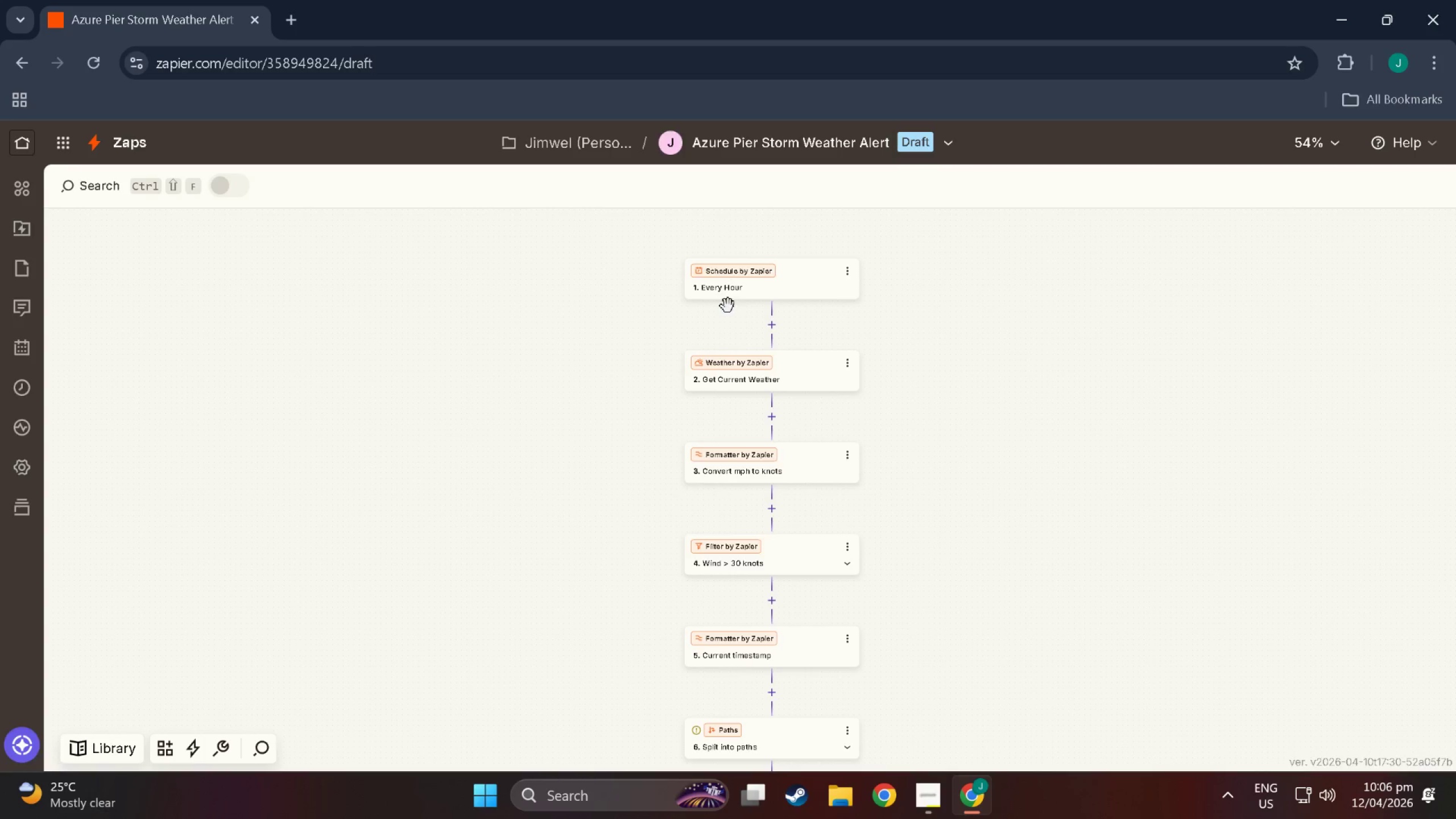 
left_click_drag(start_coordinate=[579, 519], to_coordinate=[573, 408])
 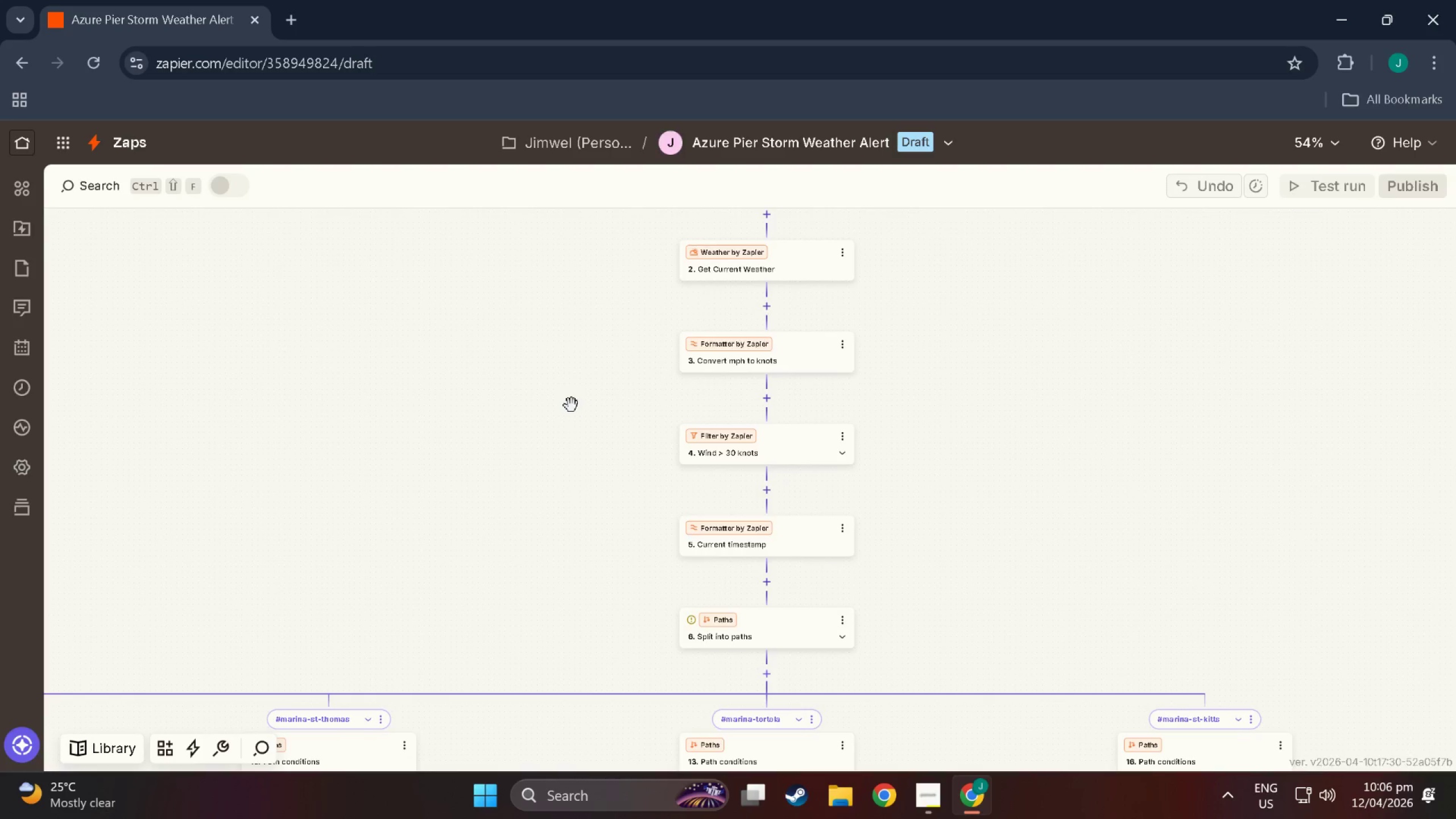 
left_click_drag(start_coordinate=[562, 471], to_coordinate=[626, 281])
 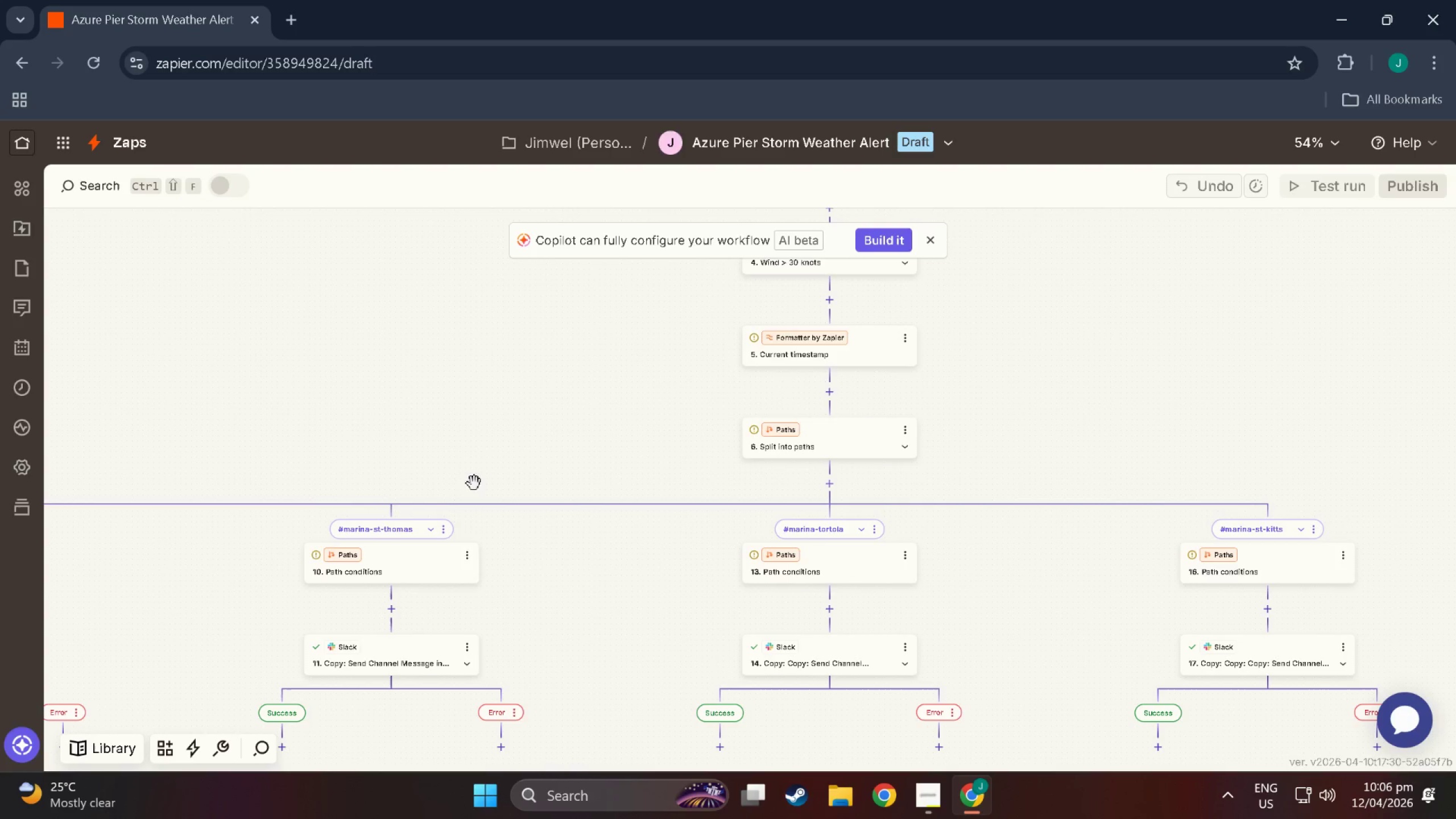 
left_click_drag(start_coordinate=[469, 490], to_coordinate=[727, 298])
 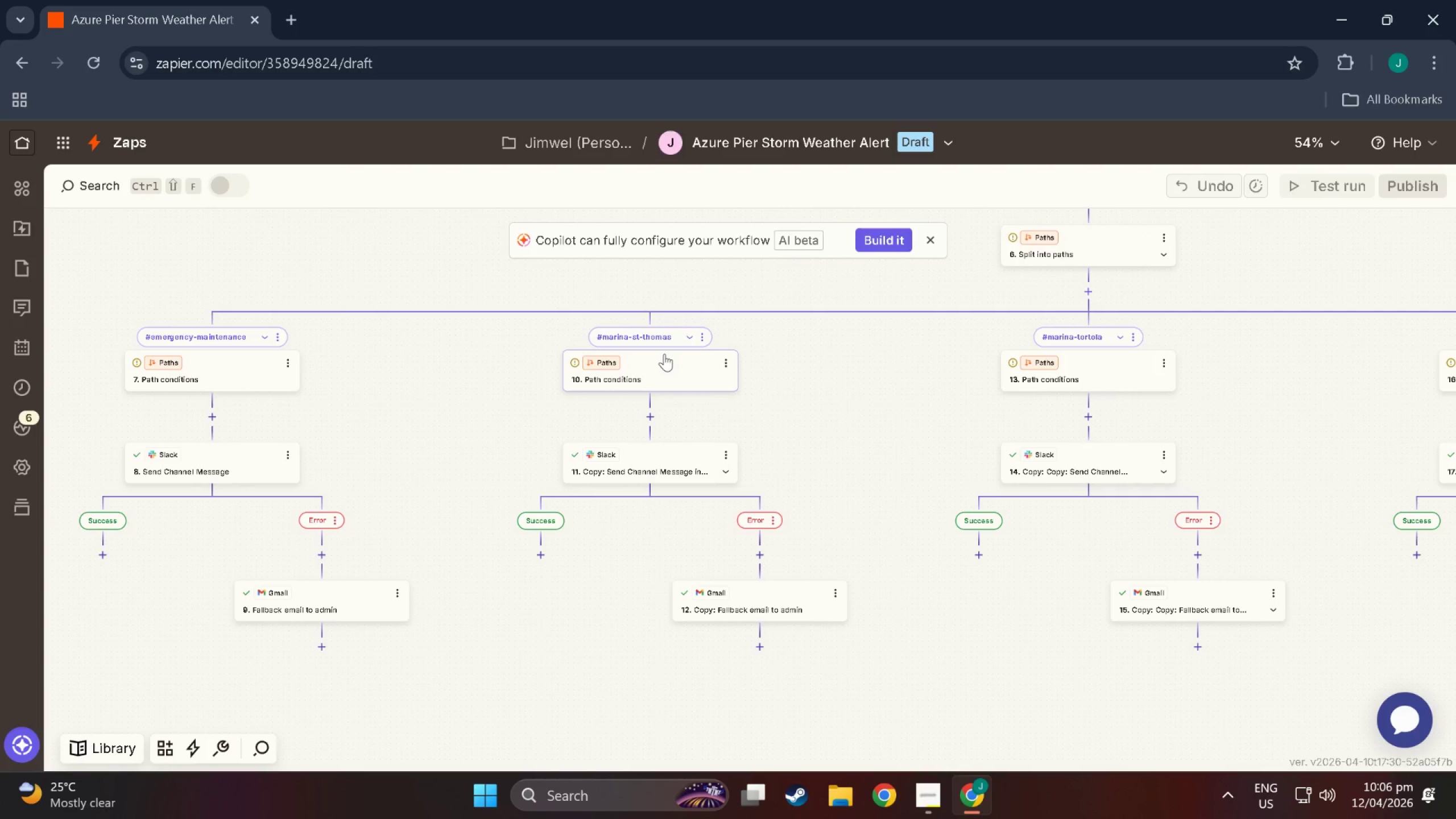 
left_click_drag(start_coordinate=[927, 445], to_coordinate=[495, 440])
 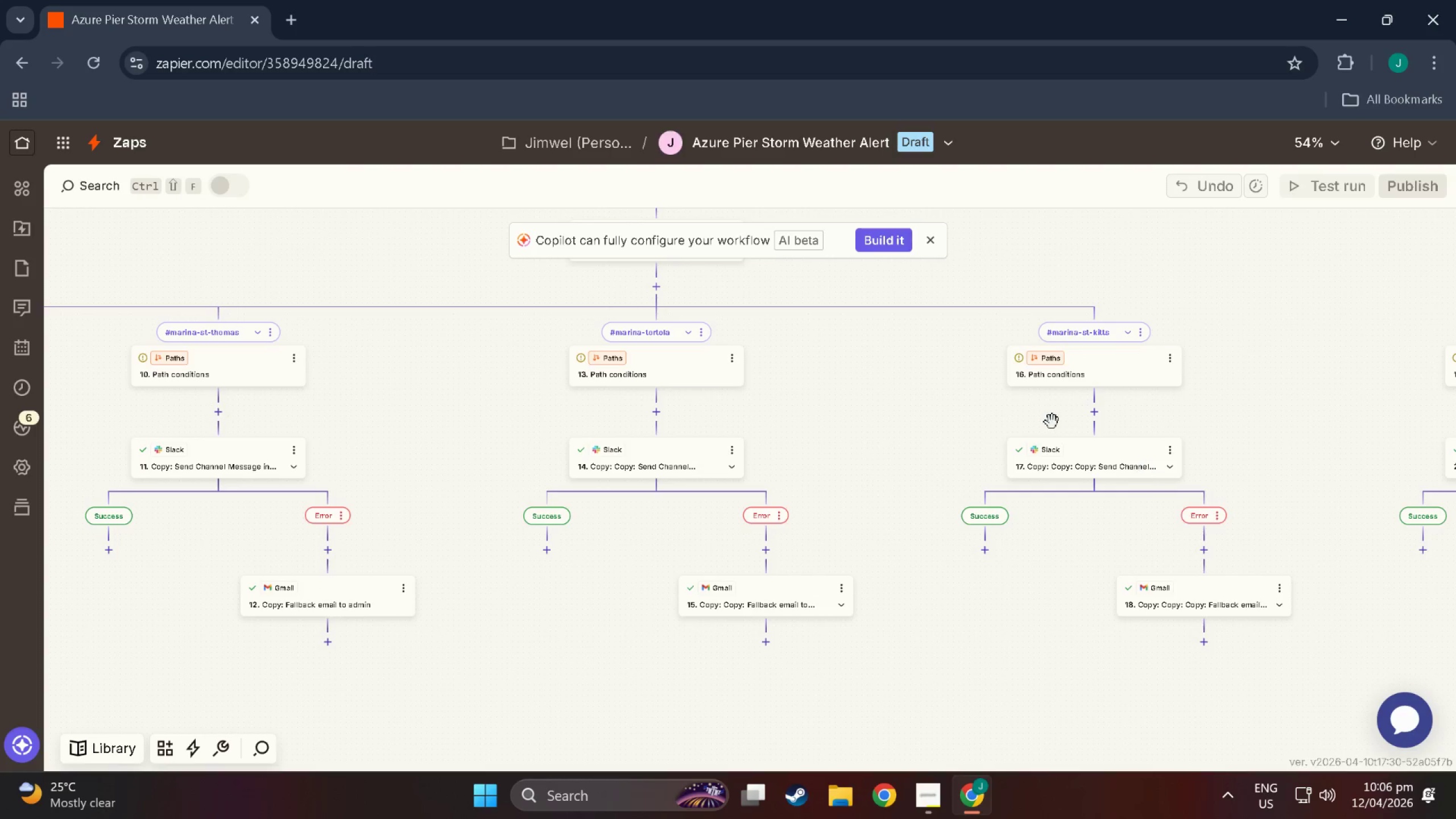 
left_click_drag(start_coordinate=[1025, 409], to_coordinate=[783, 527])
 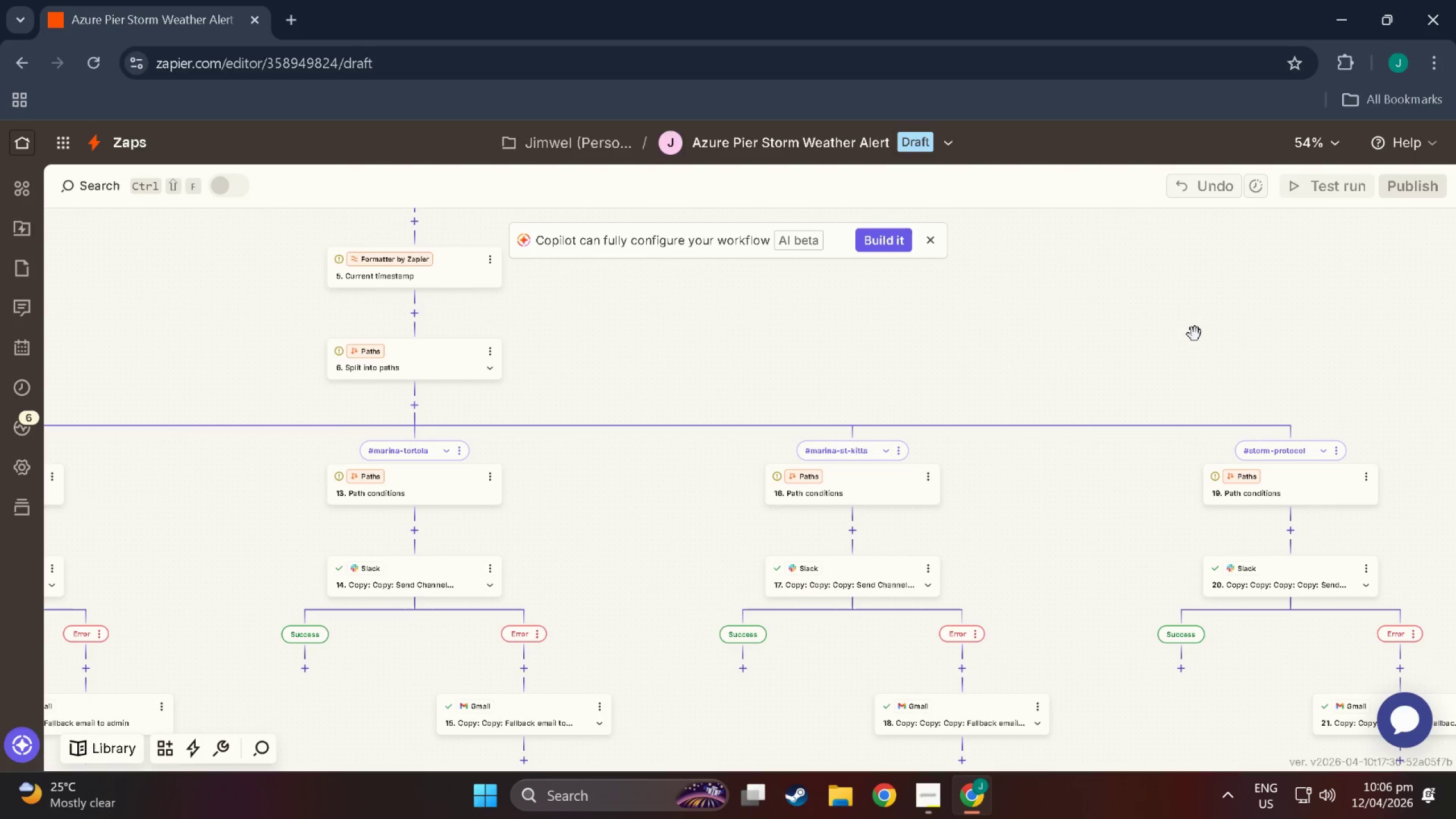 
left_click_drag(start_coordinate=[1197, 334], to_coordinate=[913, 436])
 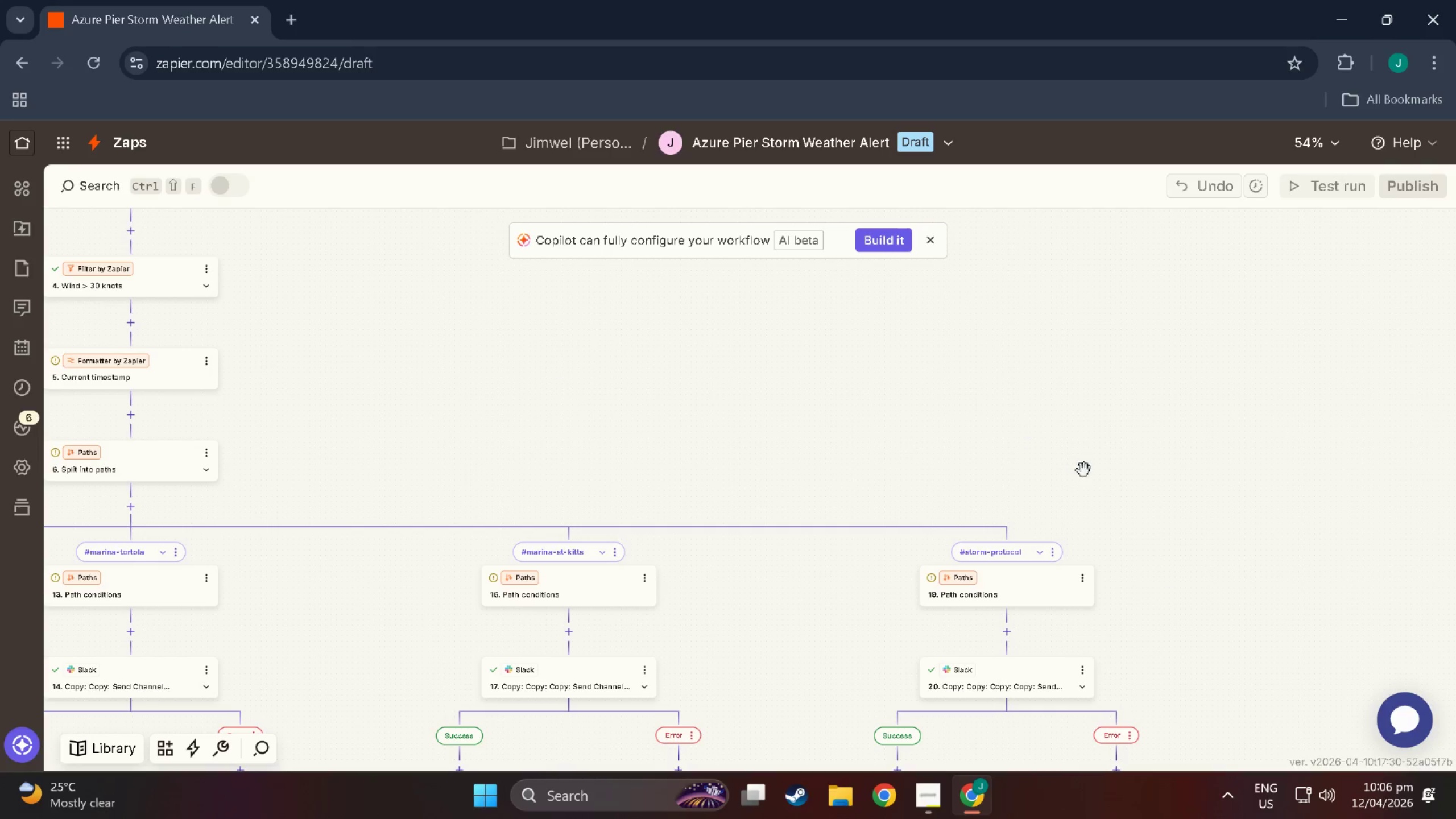 
hold_key(key=ControlLeft, duration=0.86)
scroll: coordinate [1108, 590], scroll_direction: up, amount: 10.0
 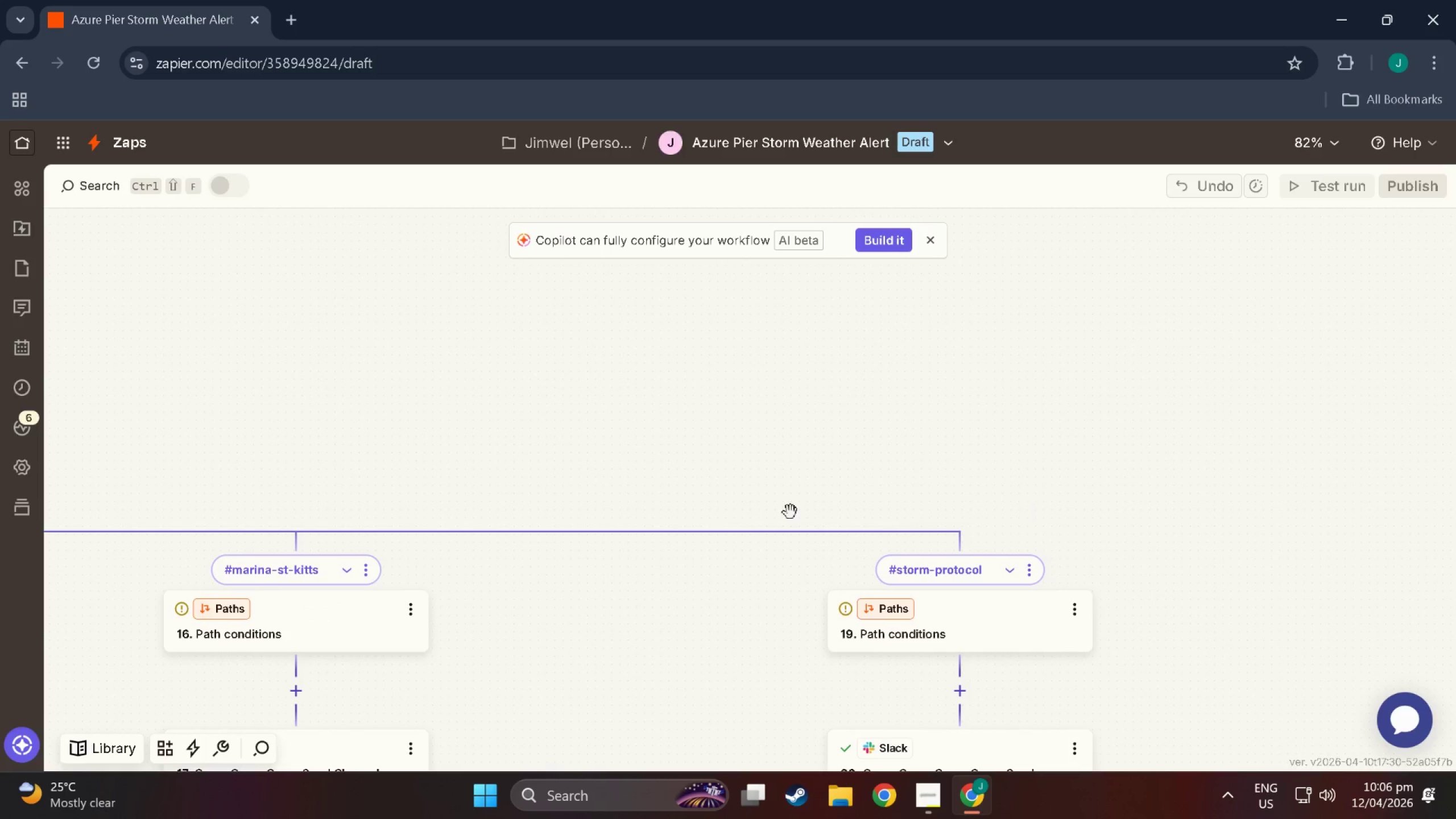 
left_click_drag(start_coordinate=[759, 517], to_coordinate=[1180, 579])
 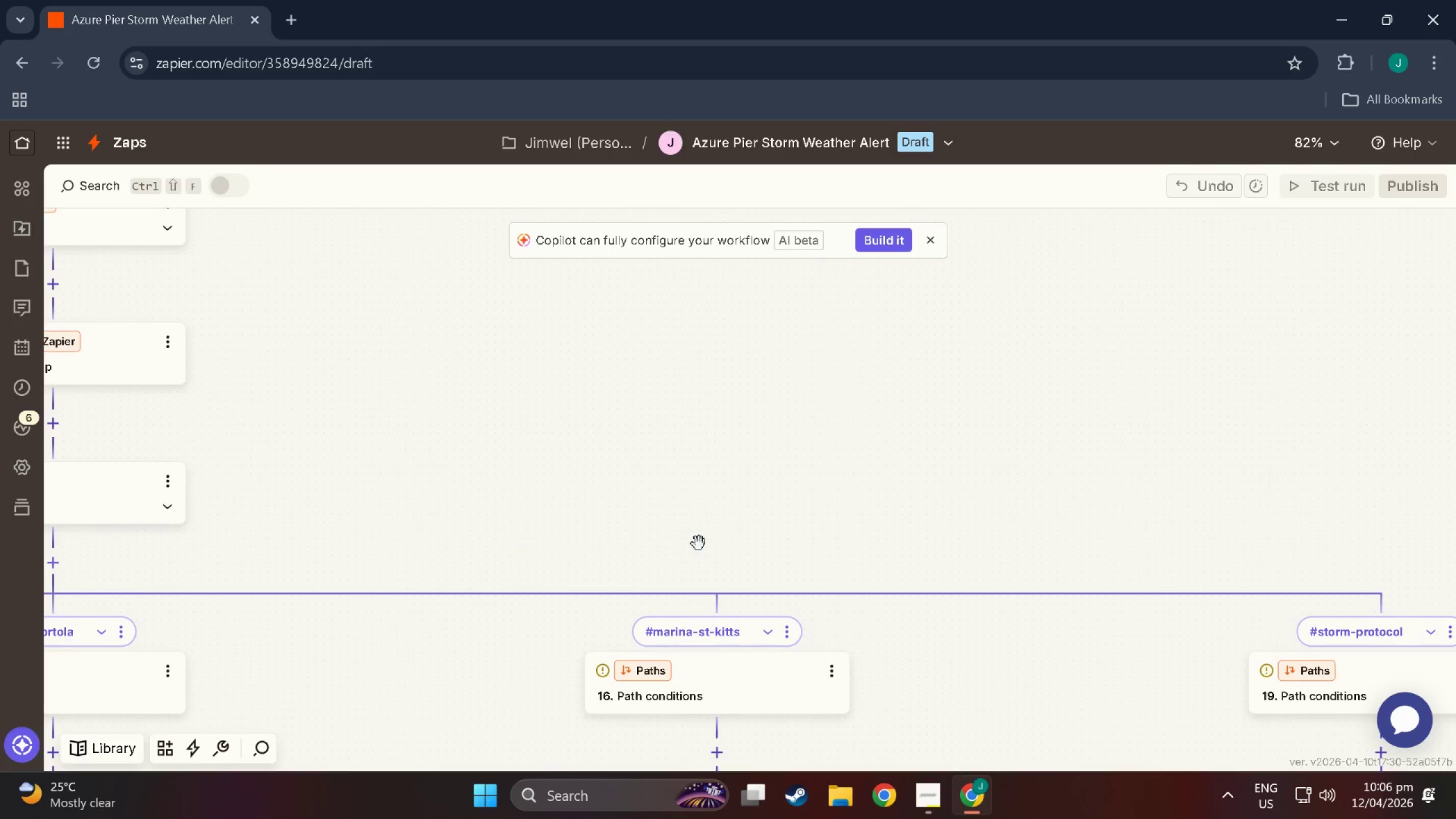 
left_click_drag(start_coordinate=[699, 544], to_coordinate=[1116, 432])
 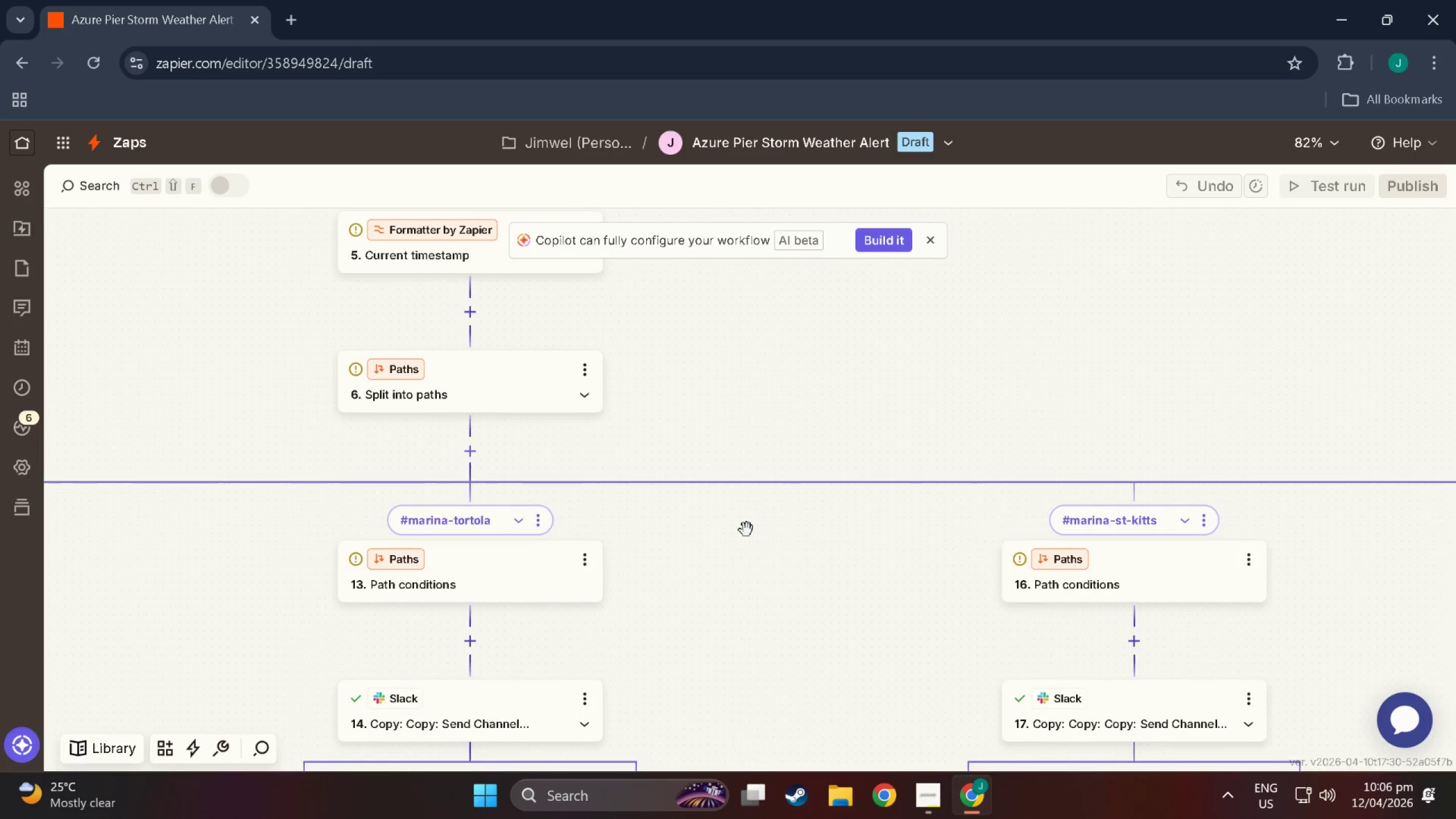 
left_click_drag(start_coordinate=[748, 530], to_coordinate=[1132, 449])
 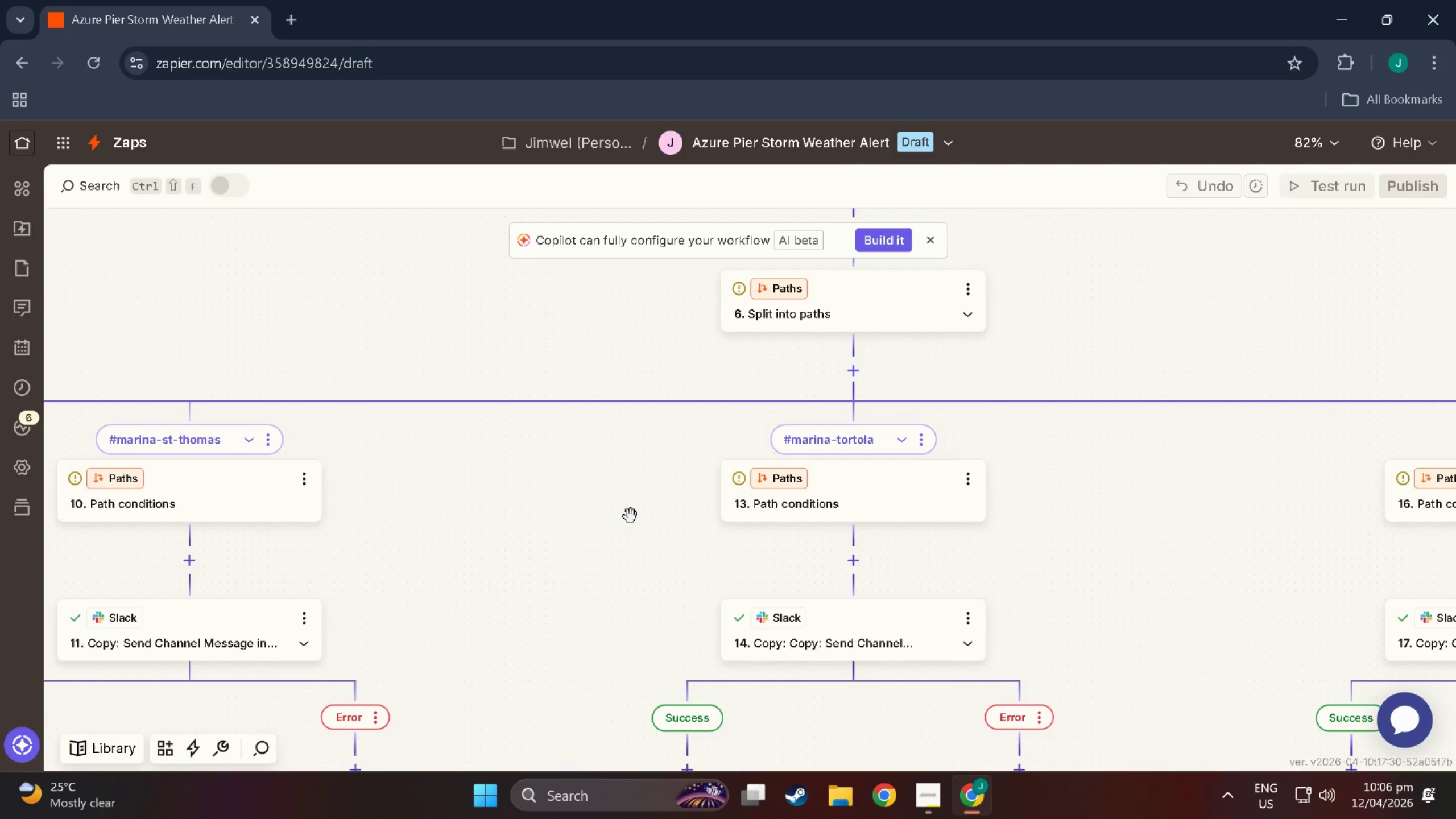 
left_click_drag(start_coordinate=[628, 516], to_coordinate=[1041, 494])
 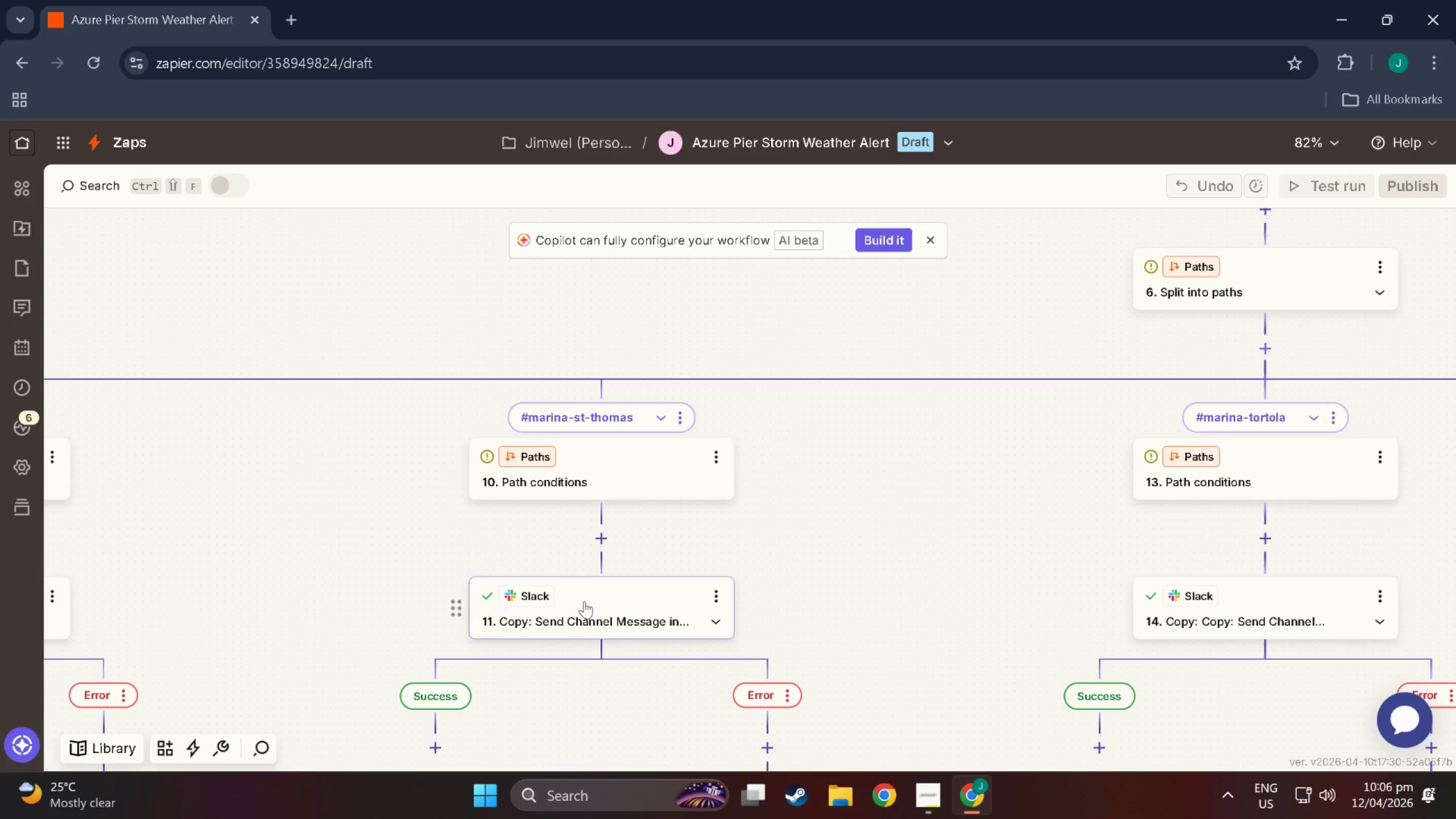 
left_click([584, 601])
 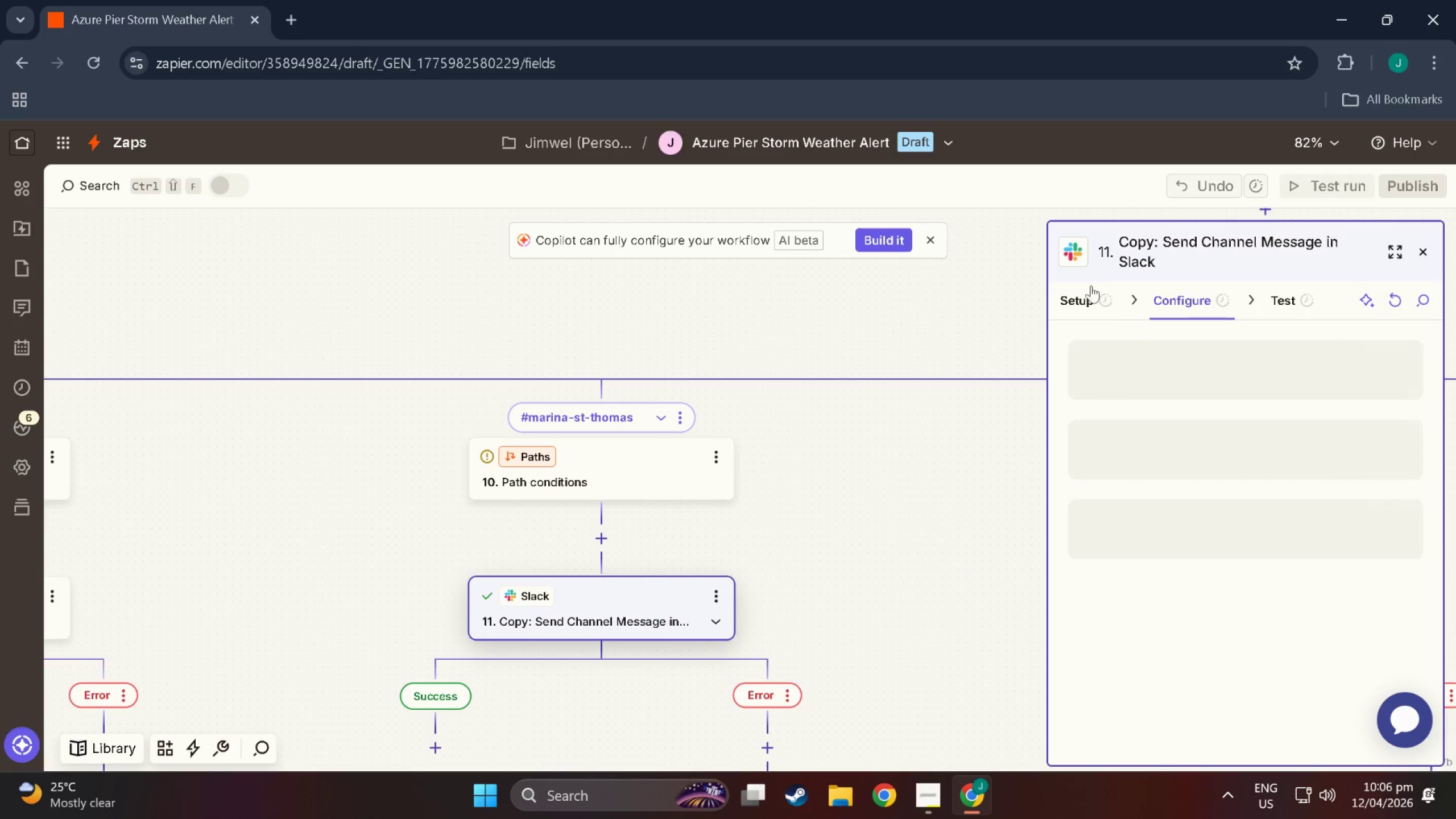 
double_click([1164, 247])
 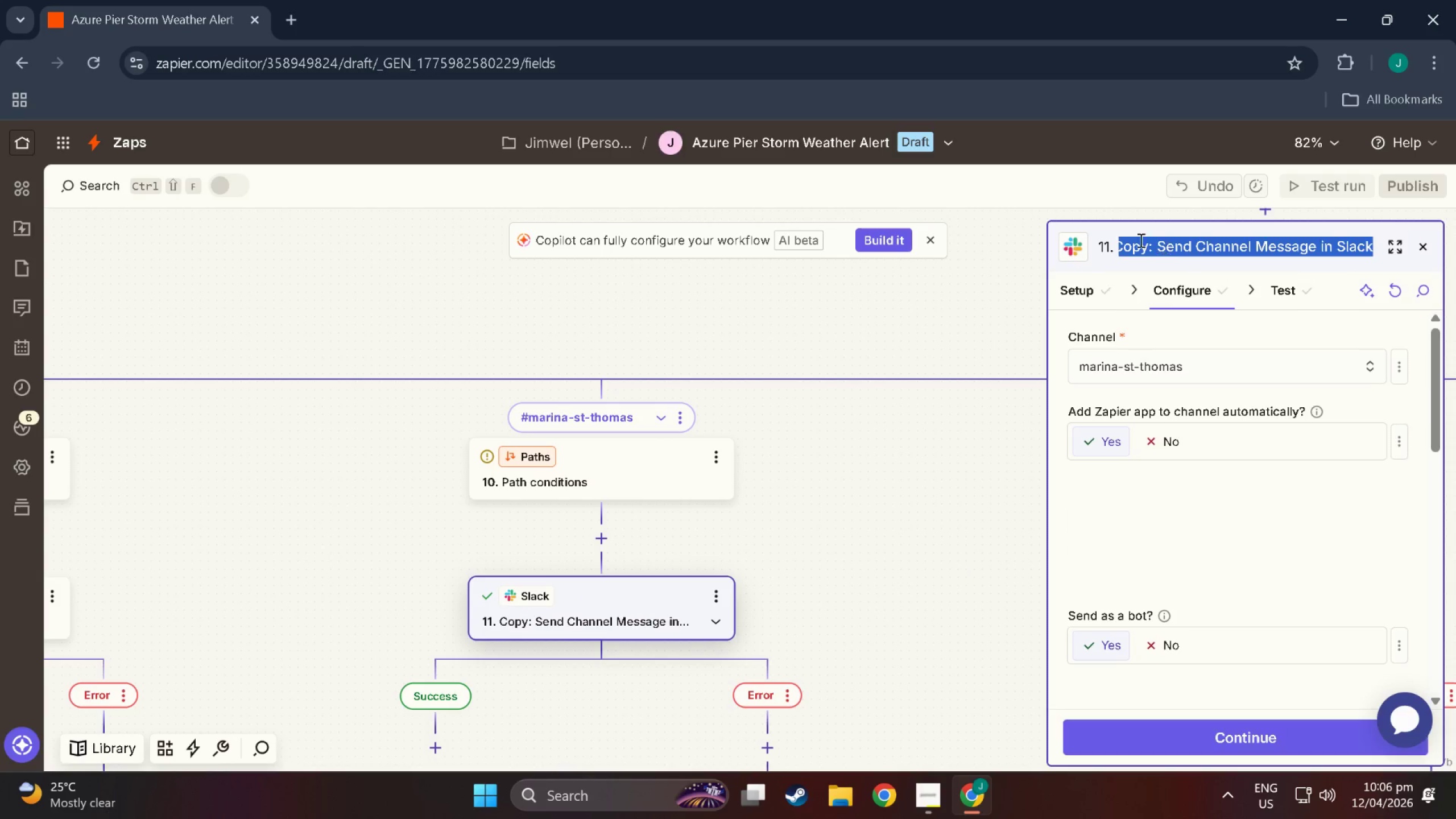 
left_click([1132, 238])
 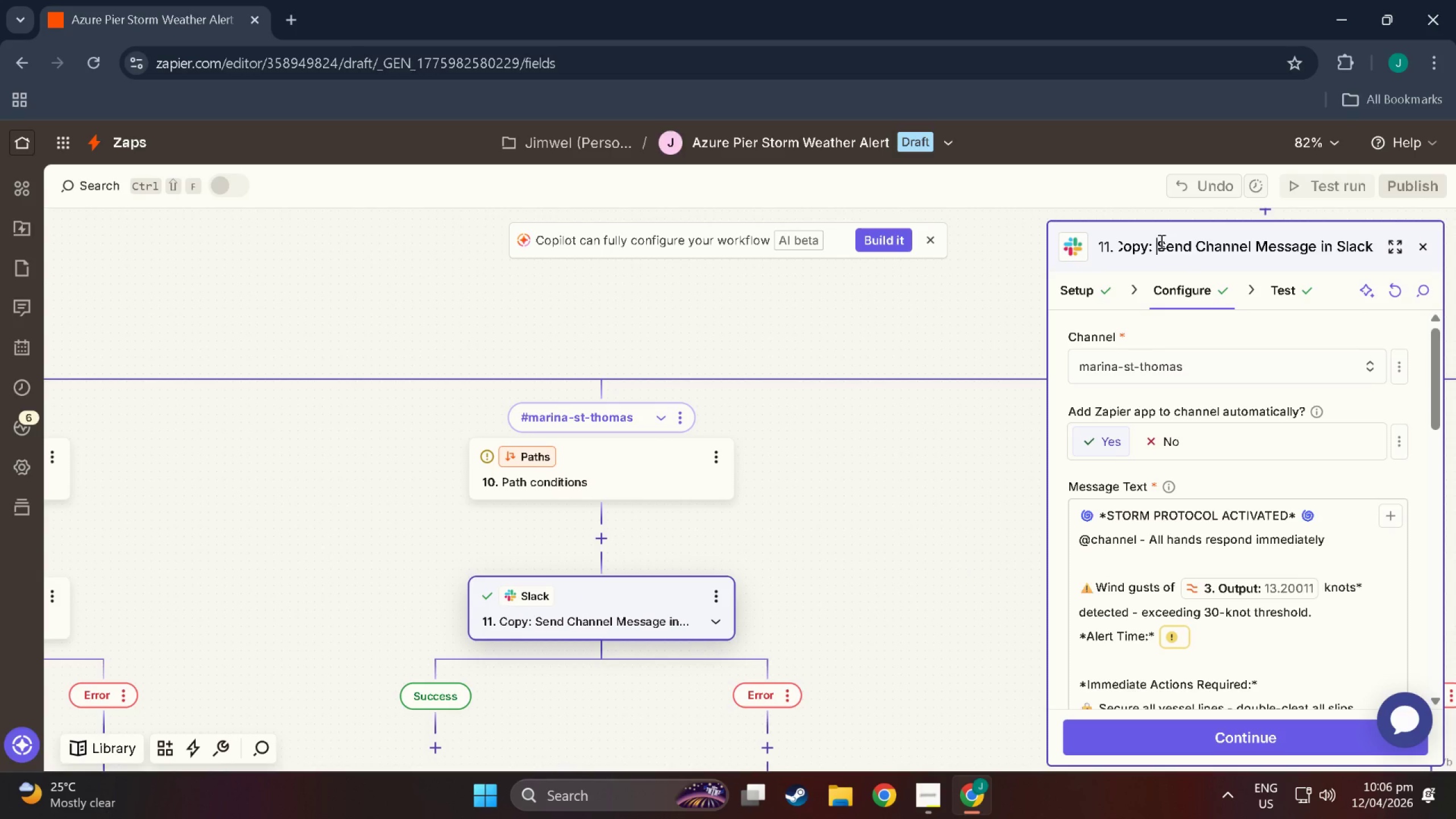 
left_click_drag(start_coordinate=[1159, 241], to_coordinate=[1061, 241])
 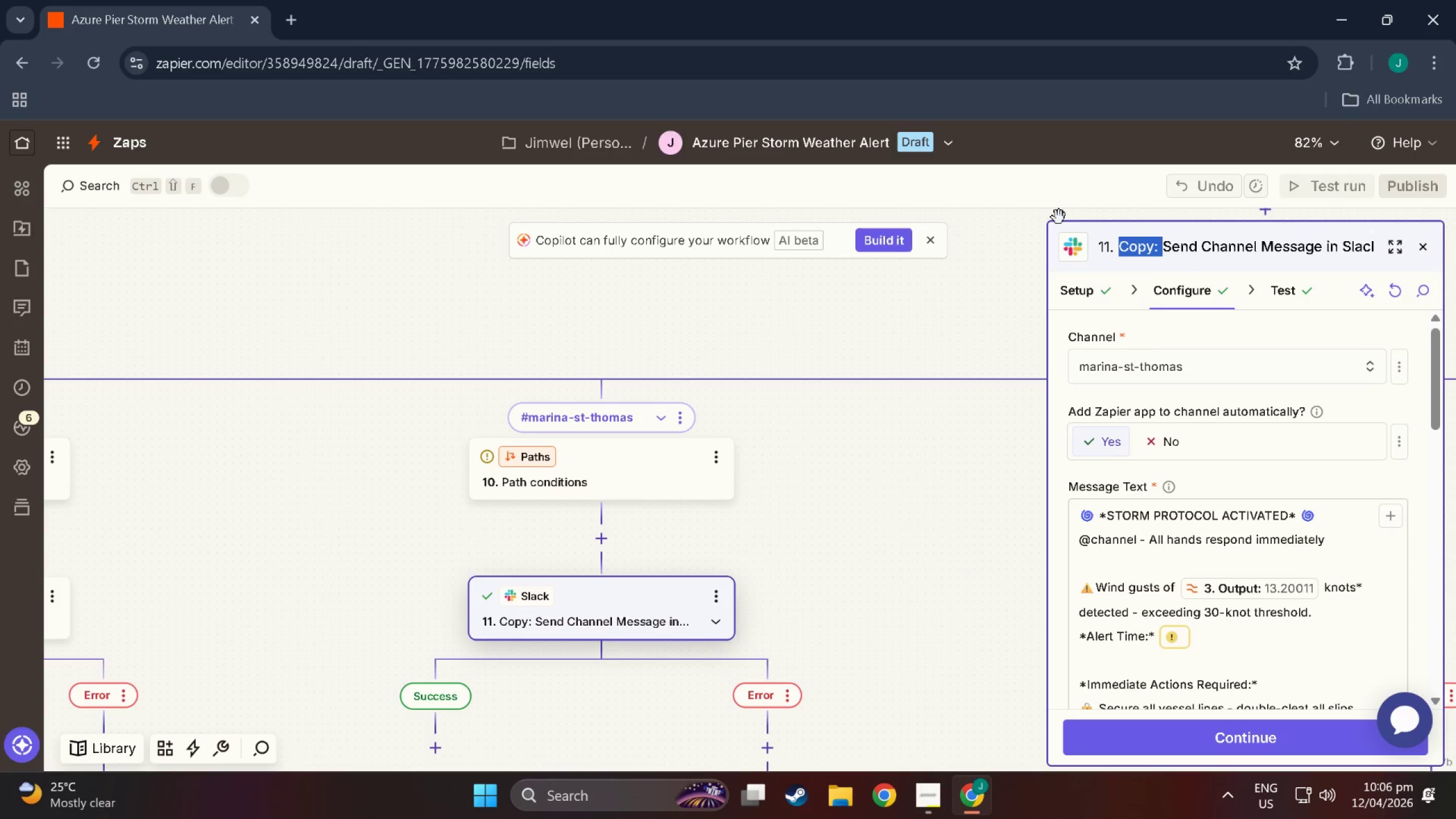 
key(Backspace)
 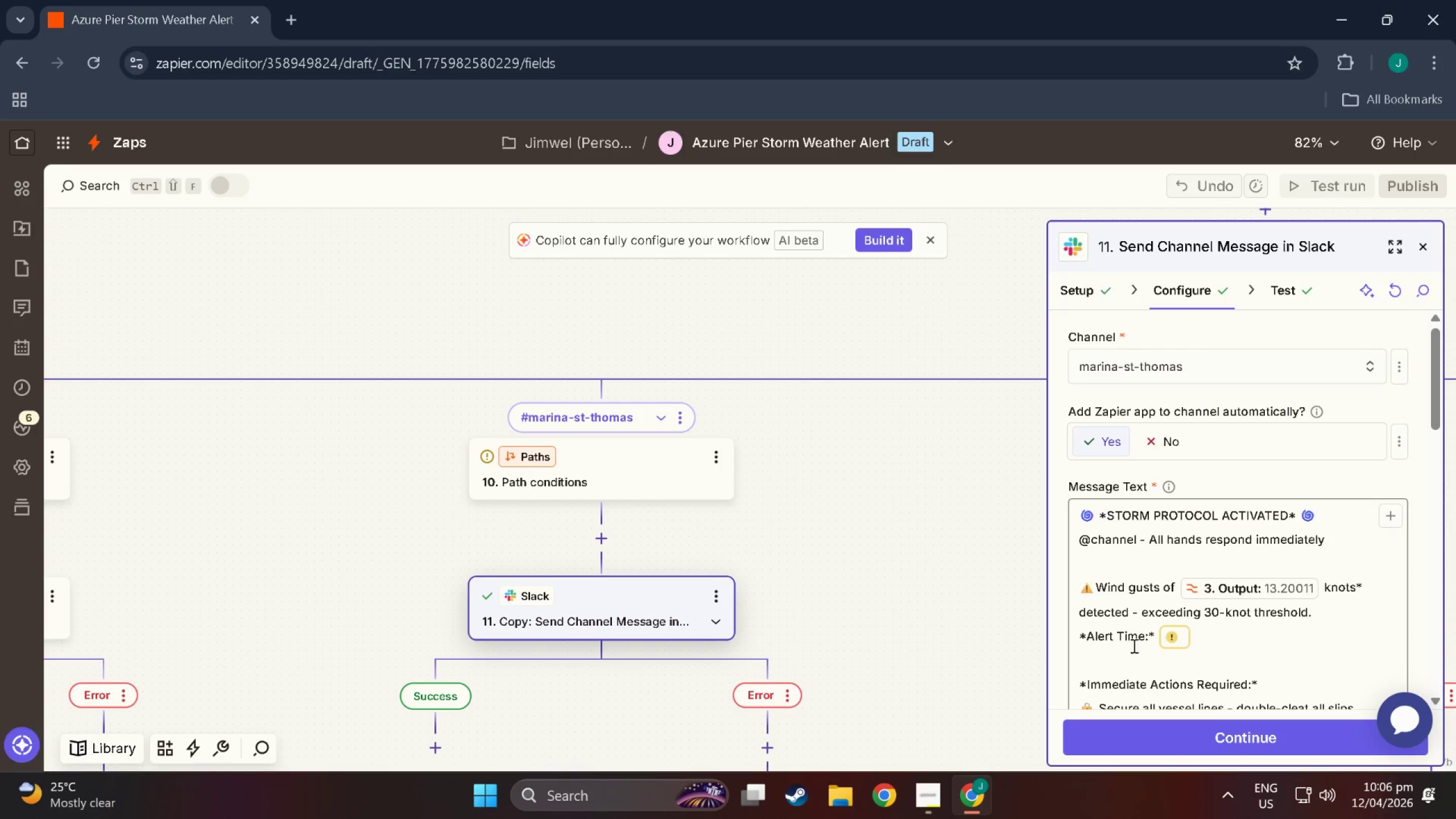 
left_click([1223, 745])
 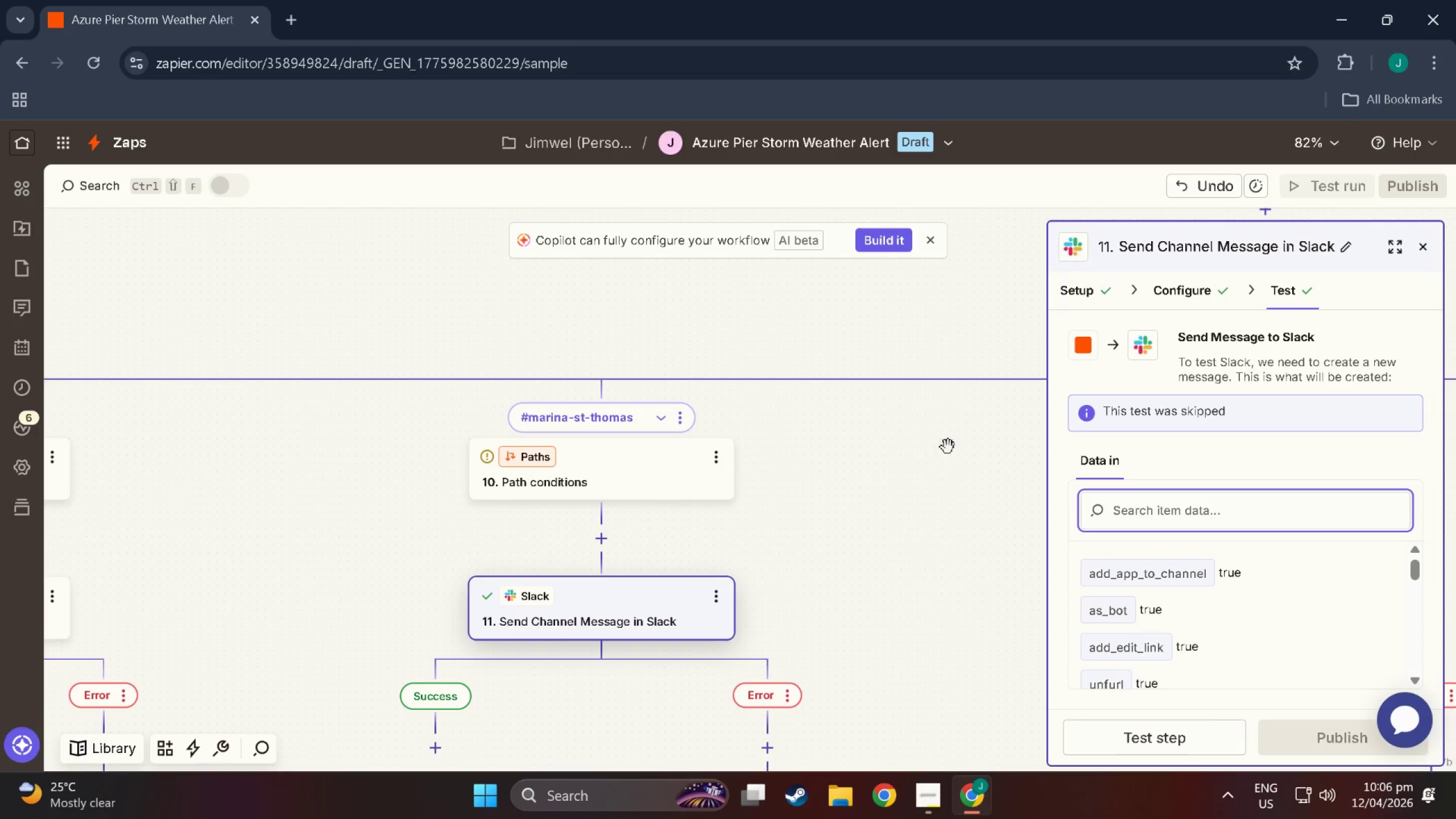 
left_click_drag(start_coordinate=[881, 599], to_coordinate=[469, 433])
 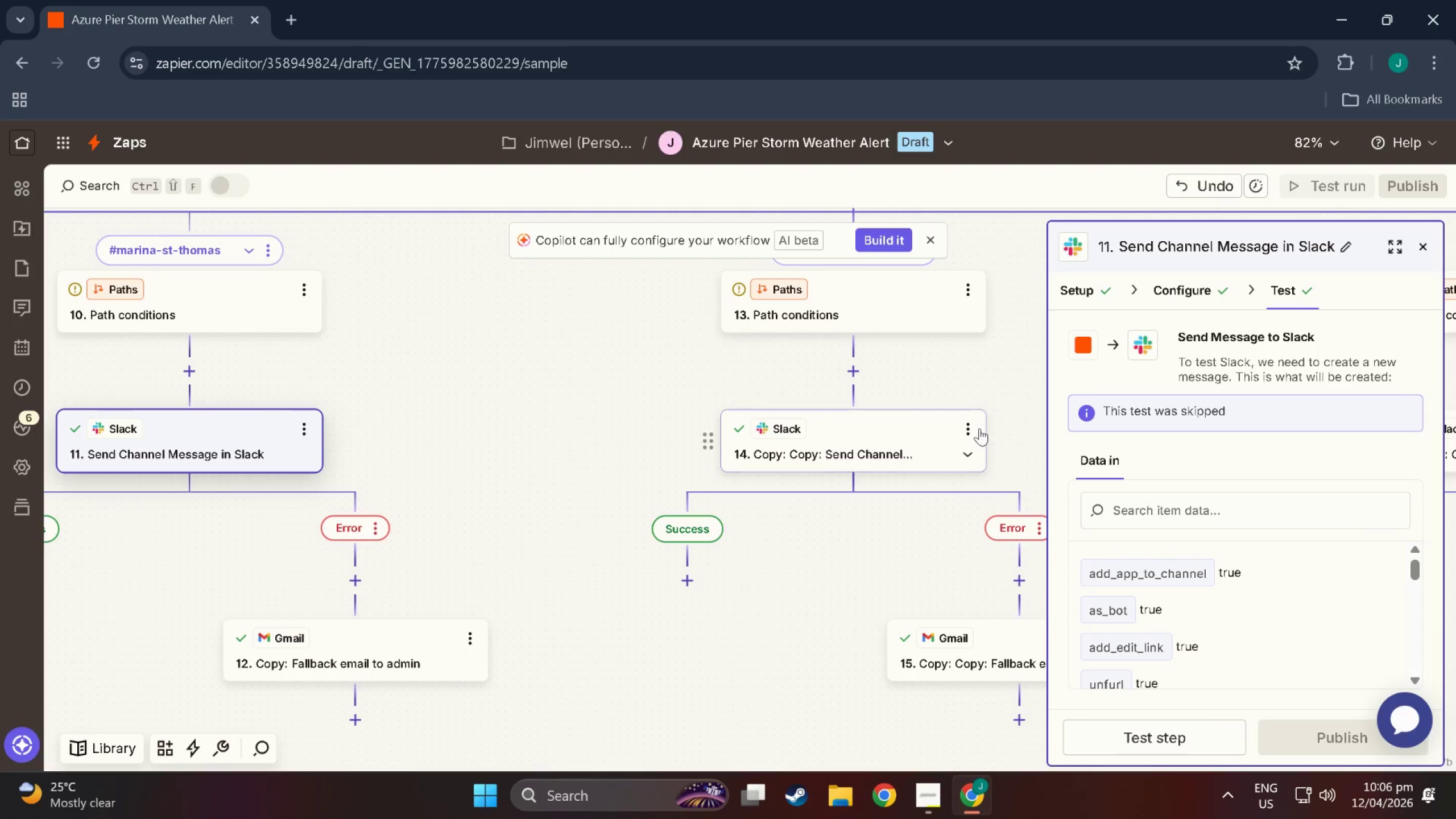 
left_click([865, 439])
 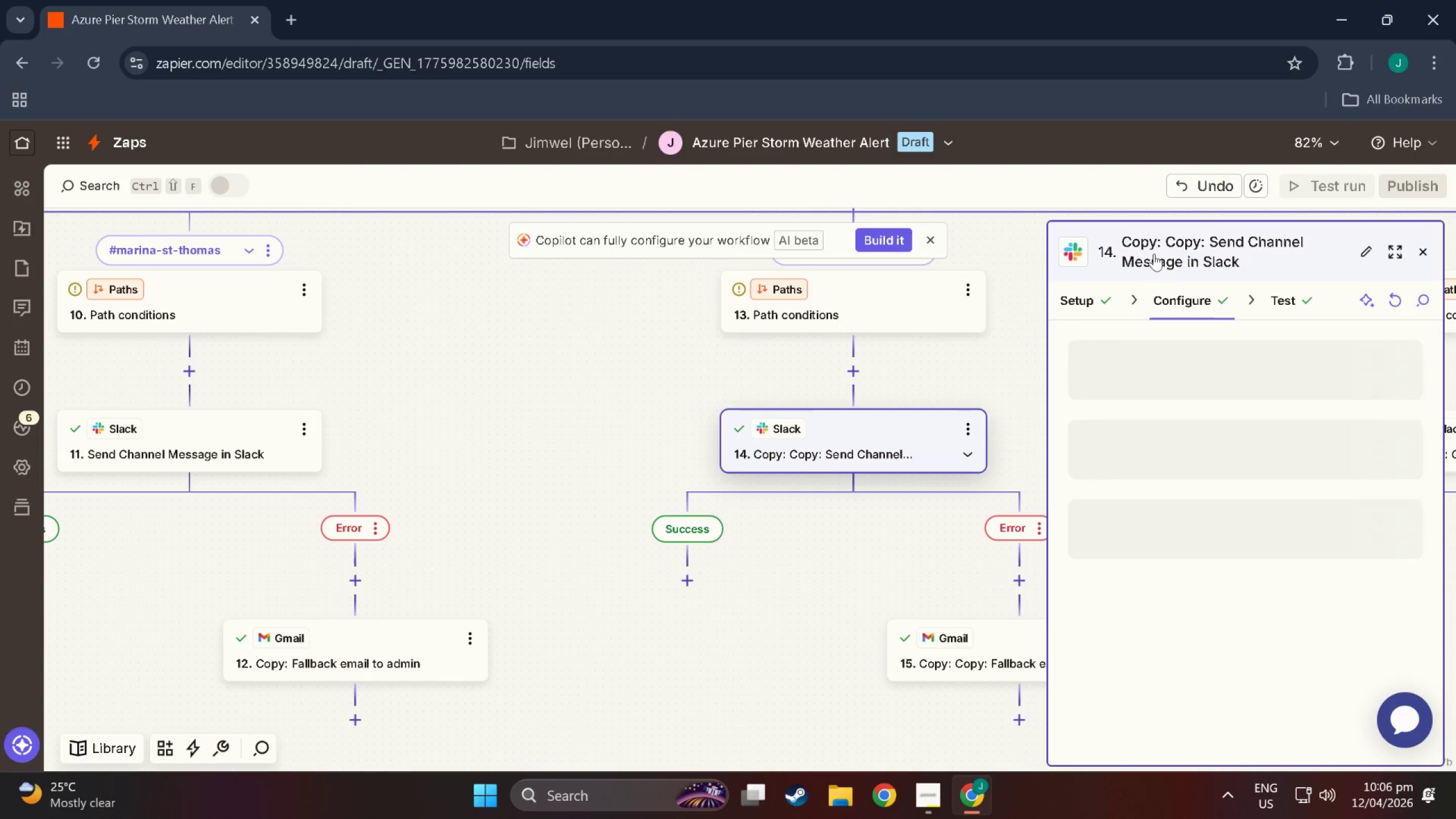 
double_click([1154, 254])
 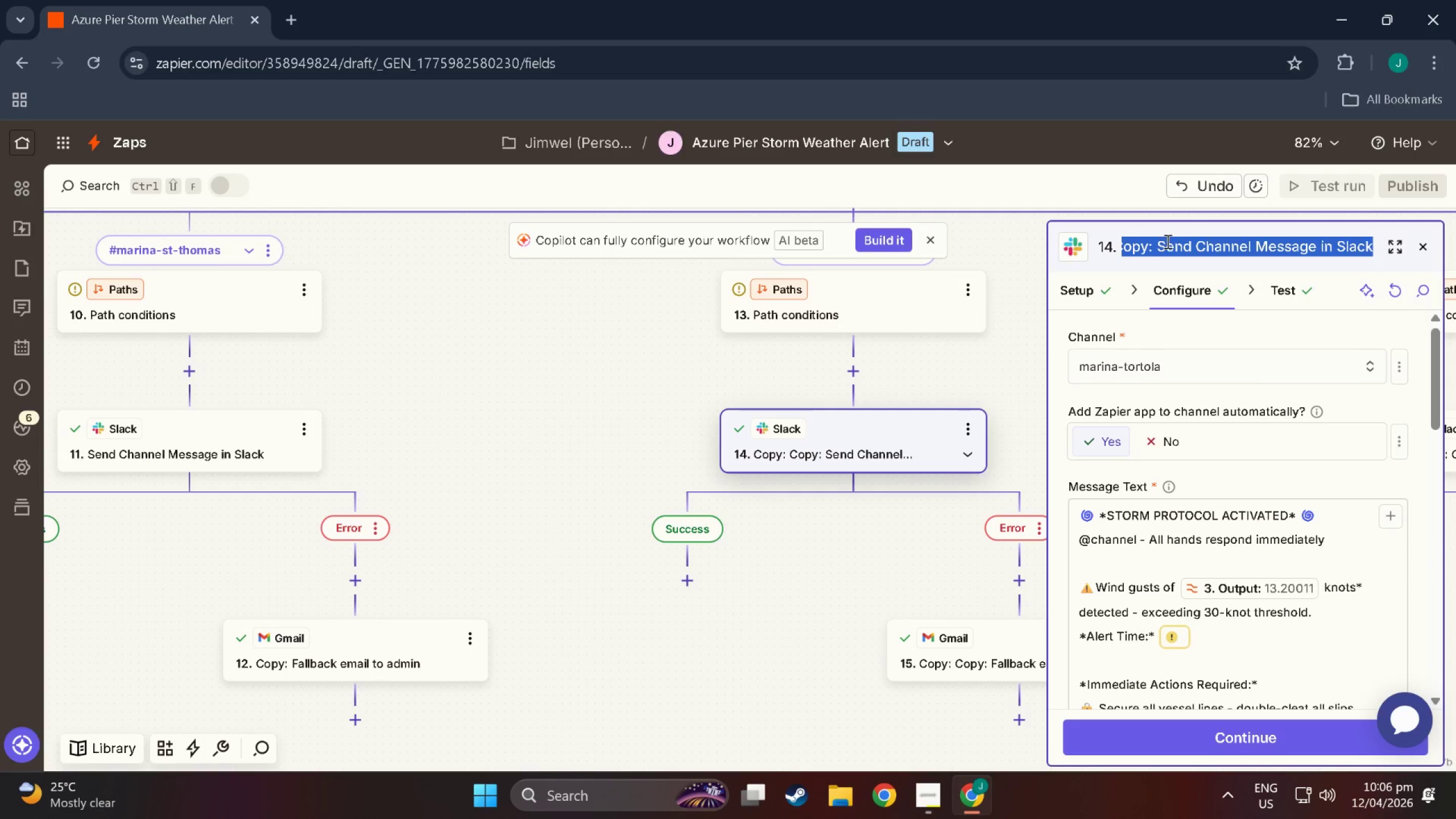 
left_click([1167, 241])
 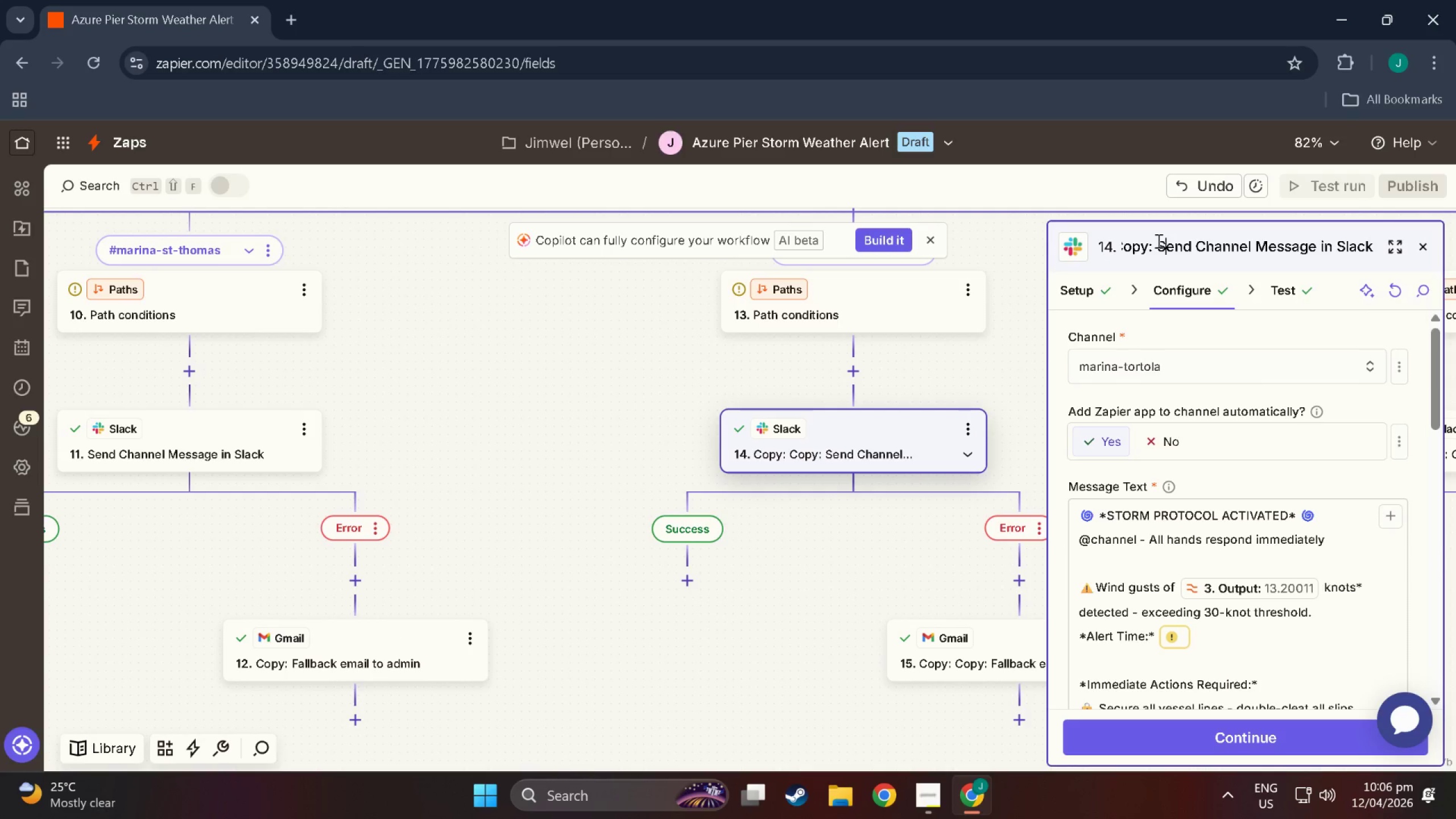 
left_click_drag(start_coordinate=[1157, 241], to_coordinate=[882, 240])
 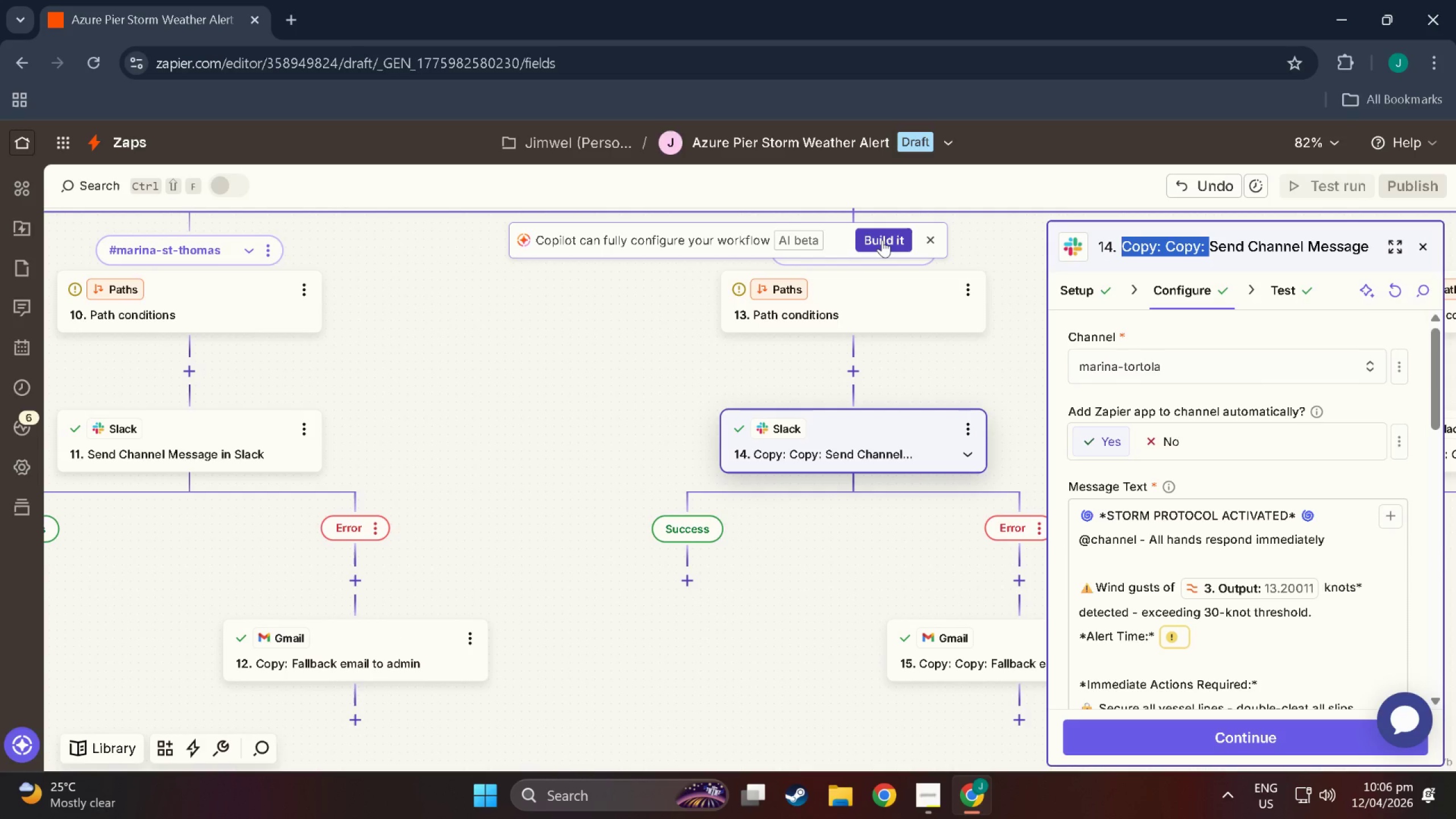 
key(Backspace)
 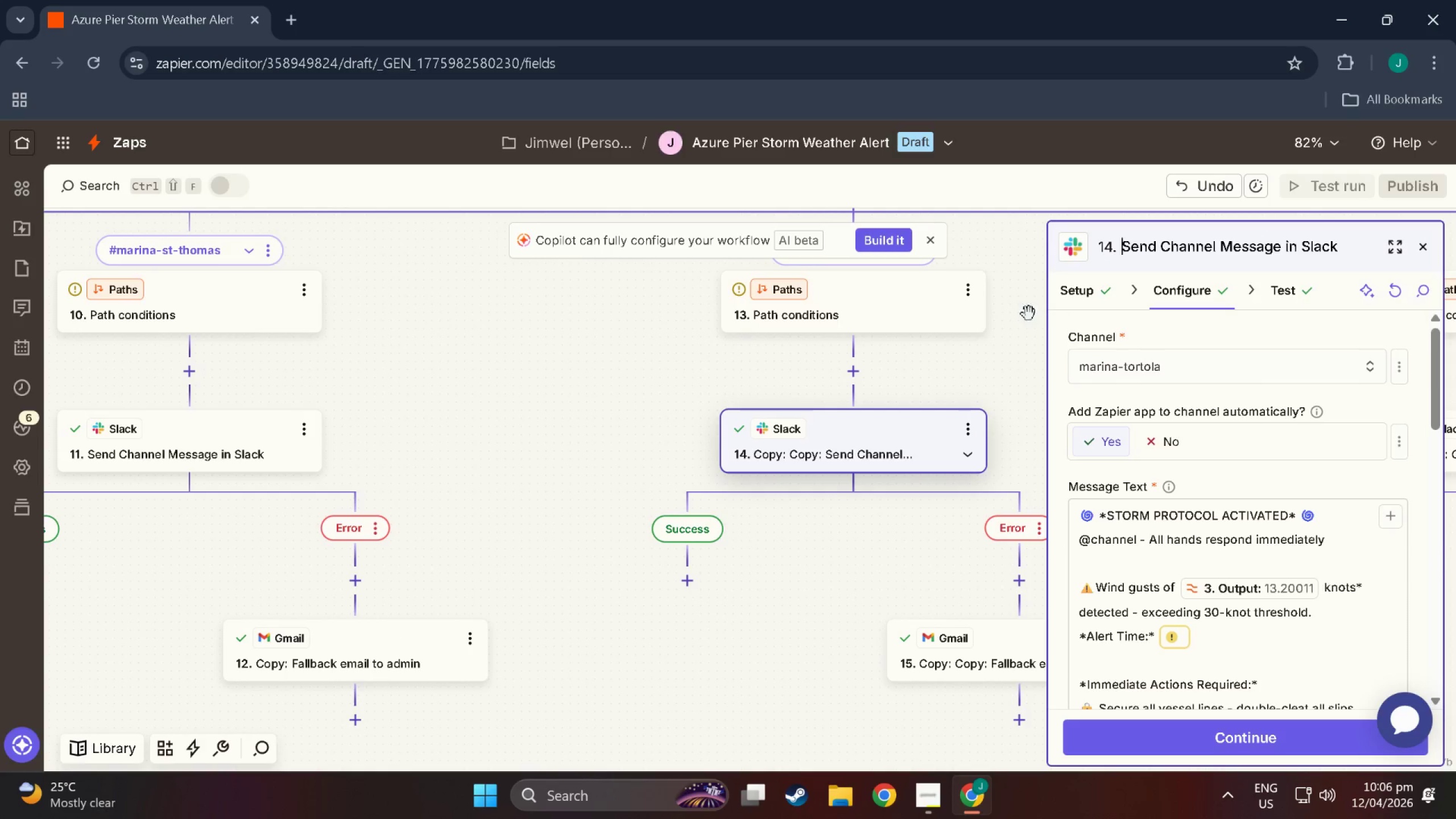 
left_click_drag(start_coordinate=[939, 330], to_coordinate=[794, 345])
 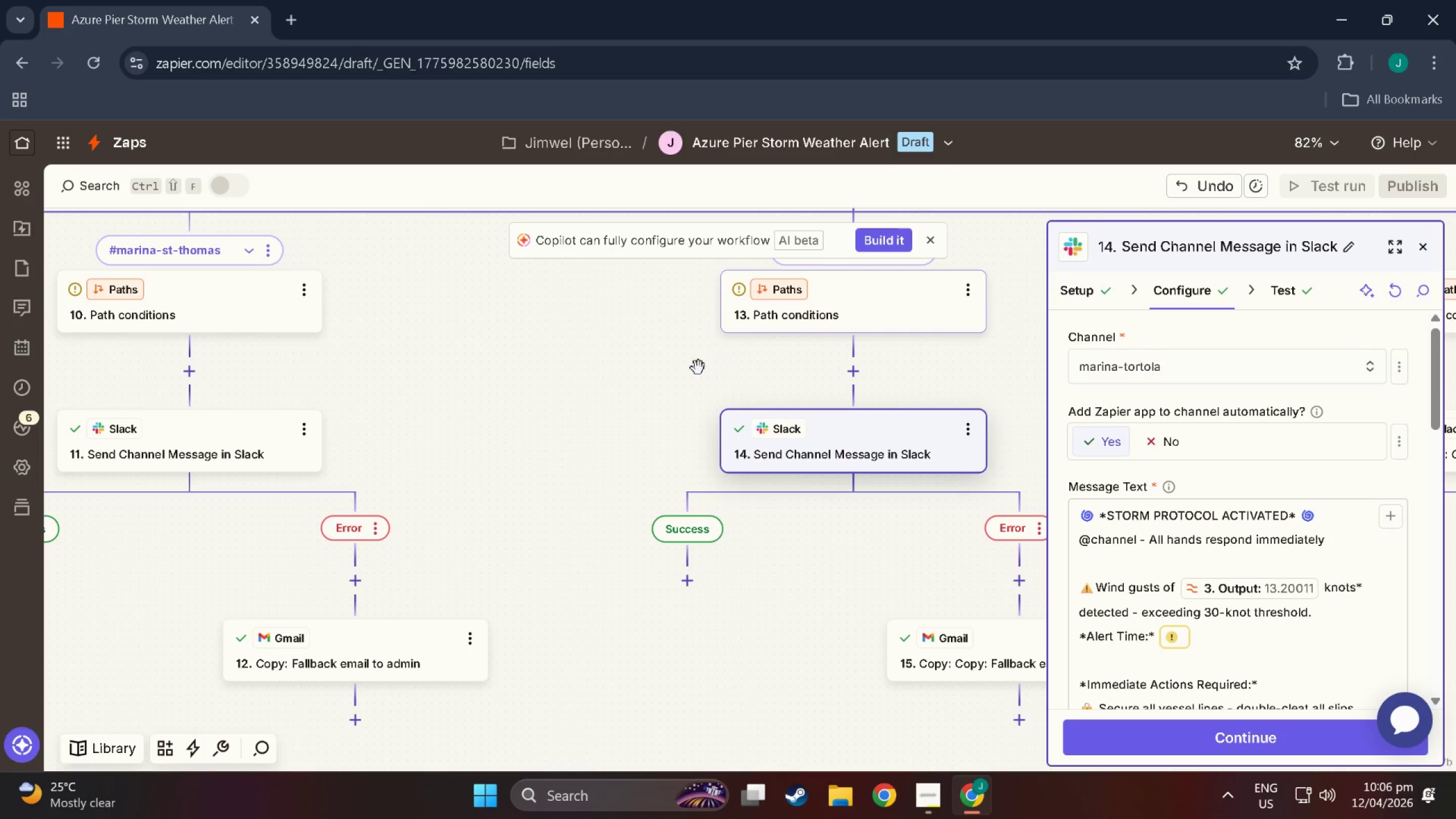 
left_click_drag(start_coordinate=[697, 368], to_coordinate=[185, 374])
 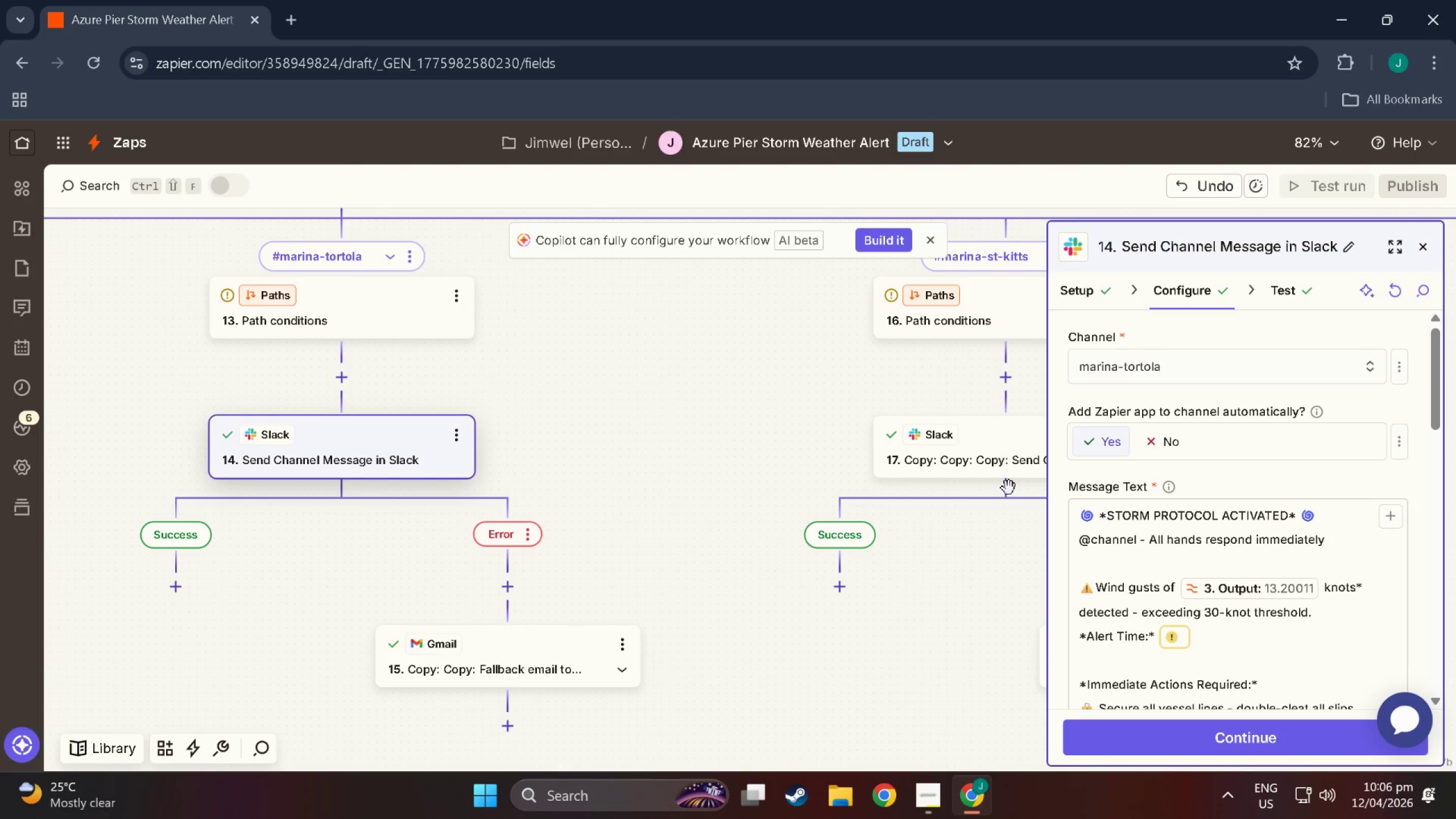 
double_click([992, 456])
 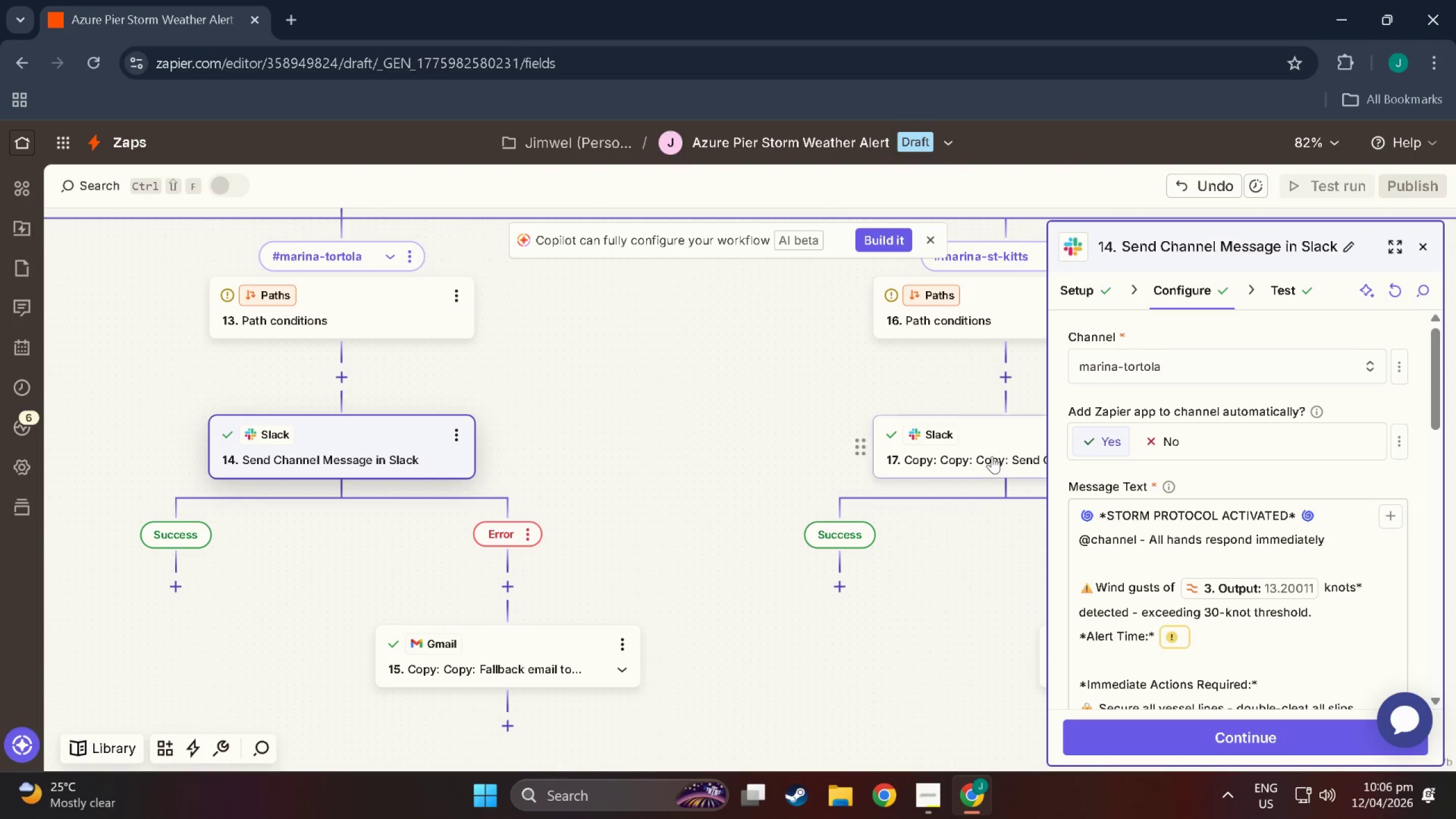 
triple_click([992, 456])
 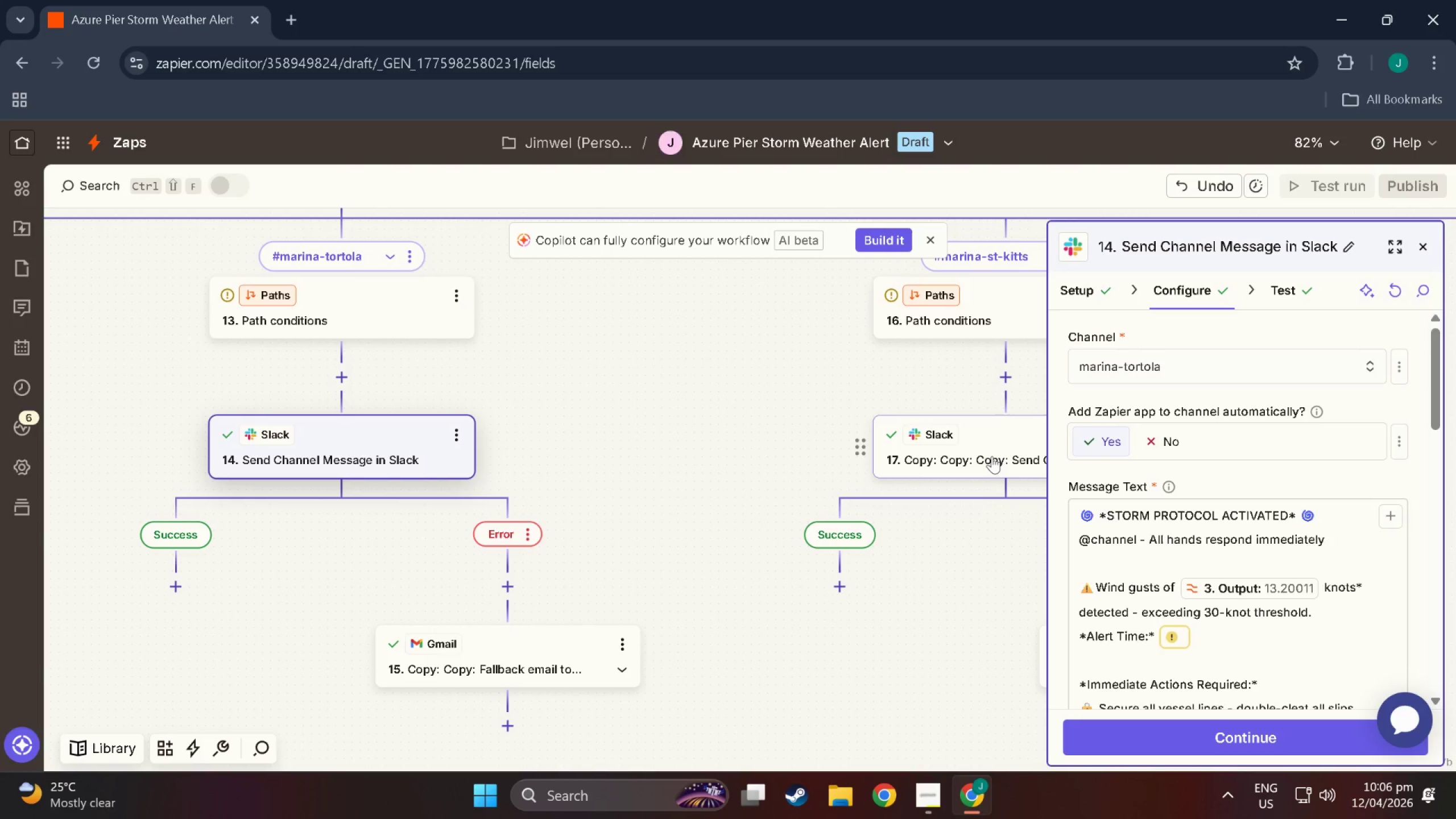 
triple_click([992, 456])
 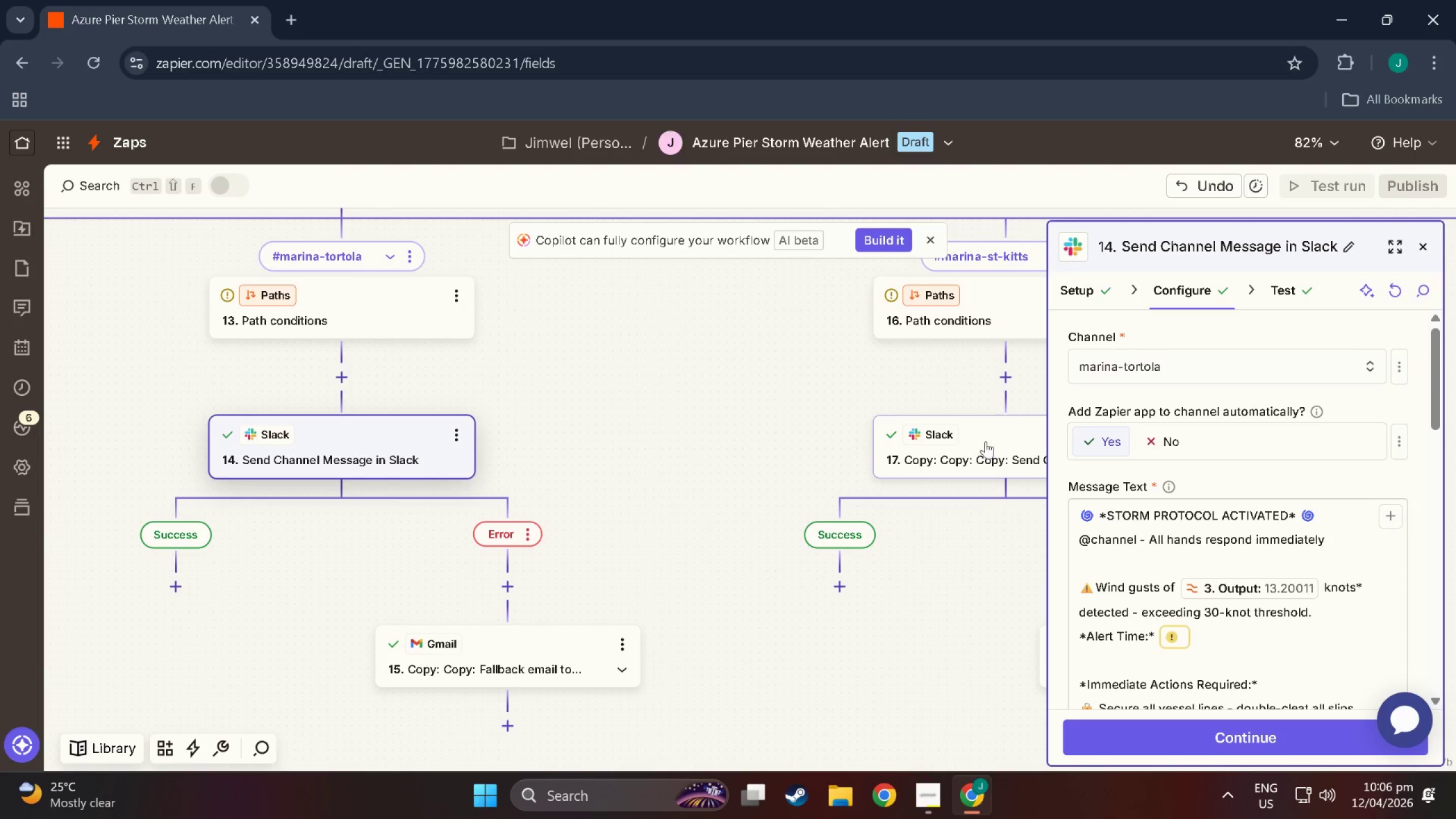 
double_click([971, 469])
 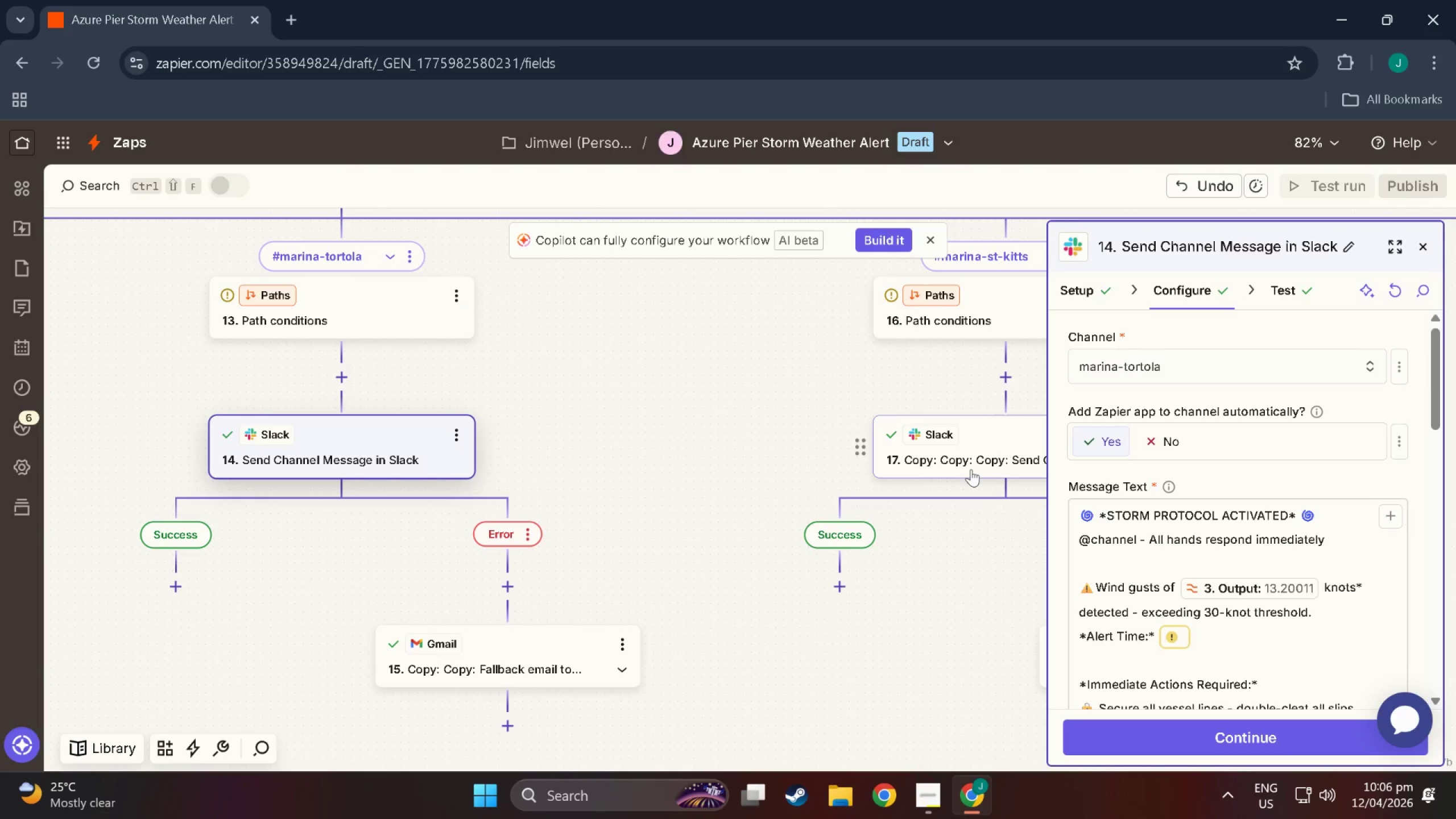 
triple_click([971, 469])
 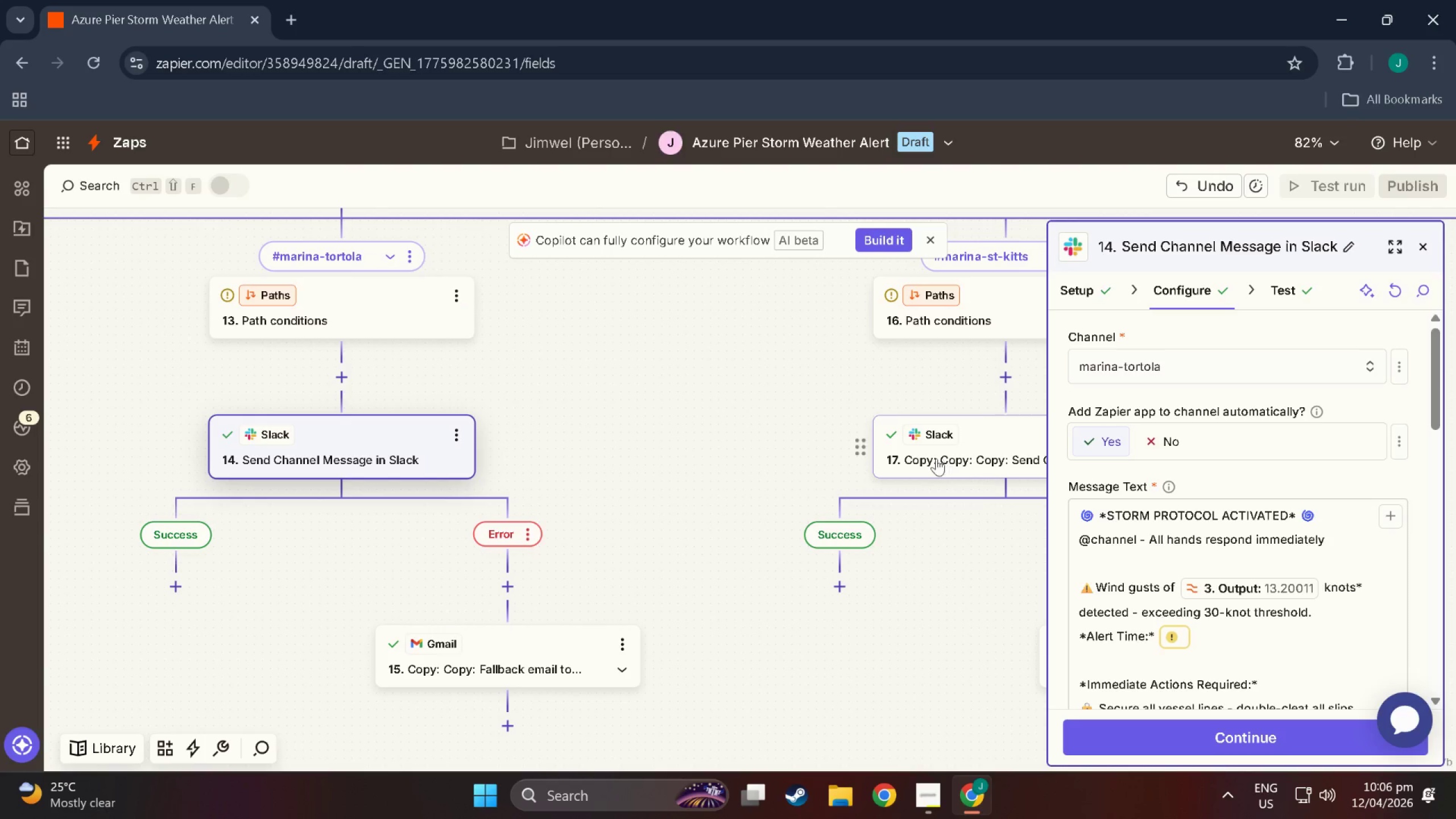 
double_click([934, 457])
 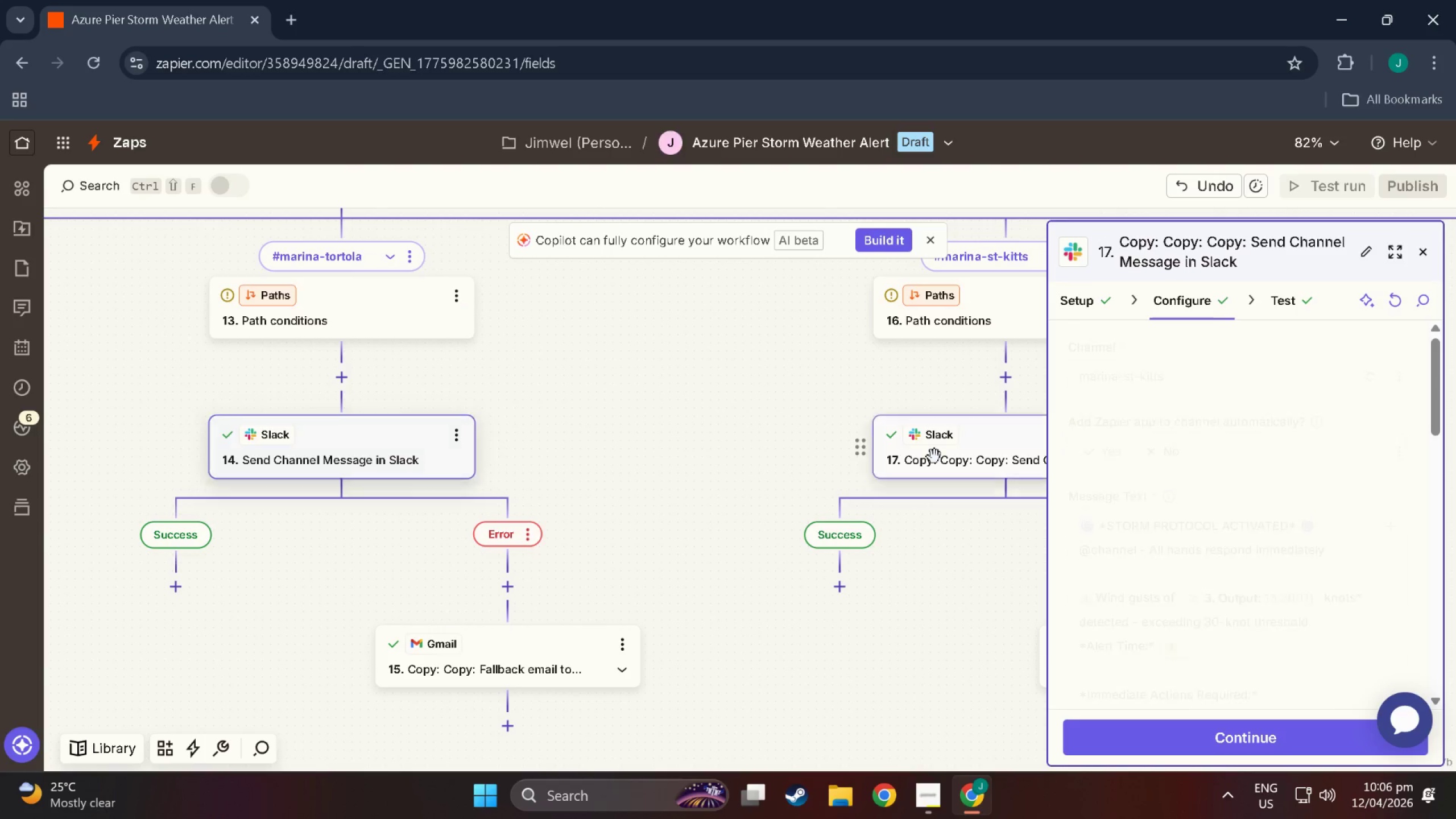 
triple_click([934, 457])
 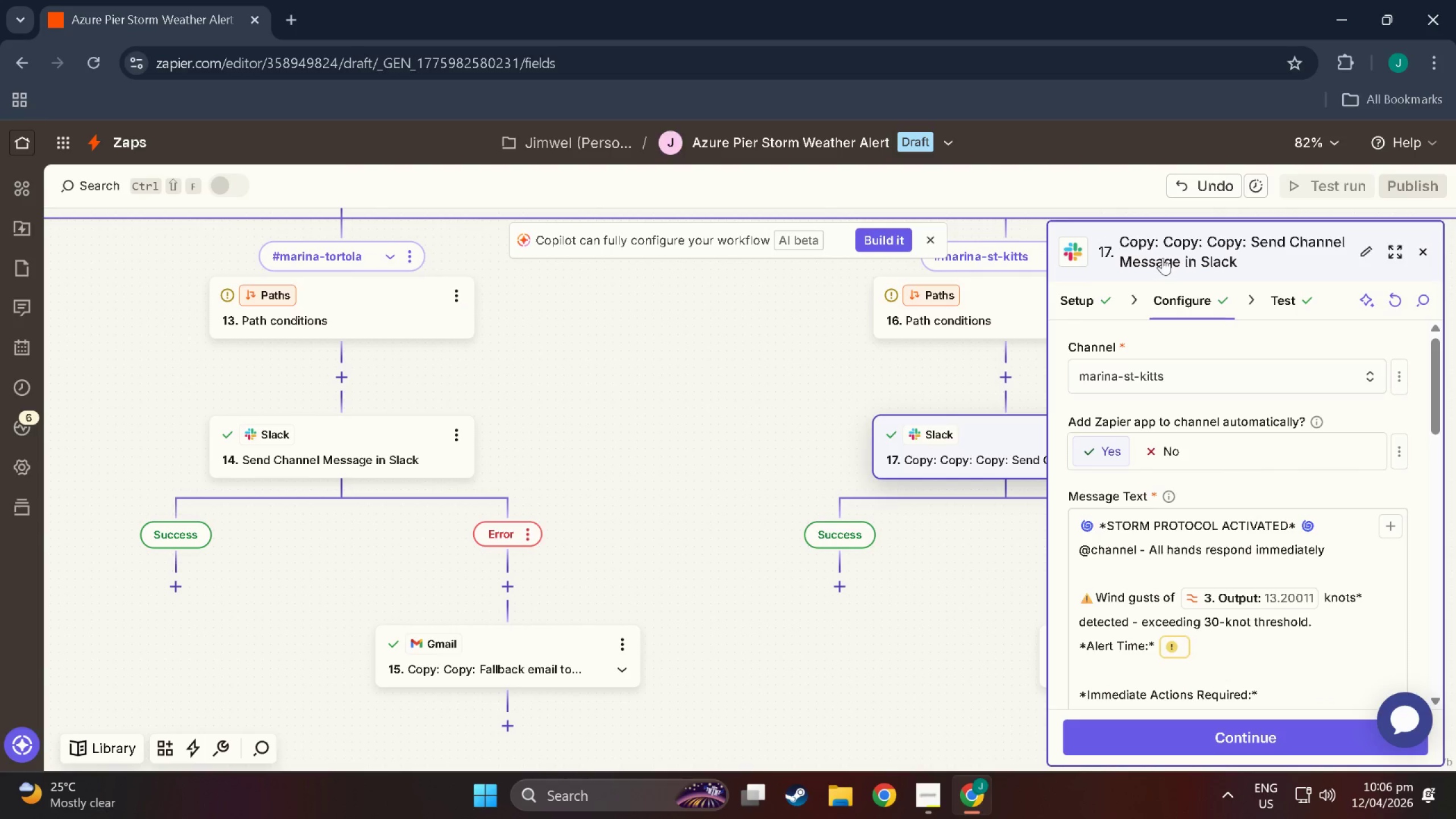 
double_click([1168, 251])
 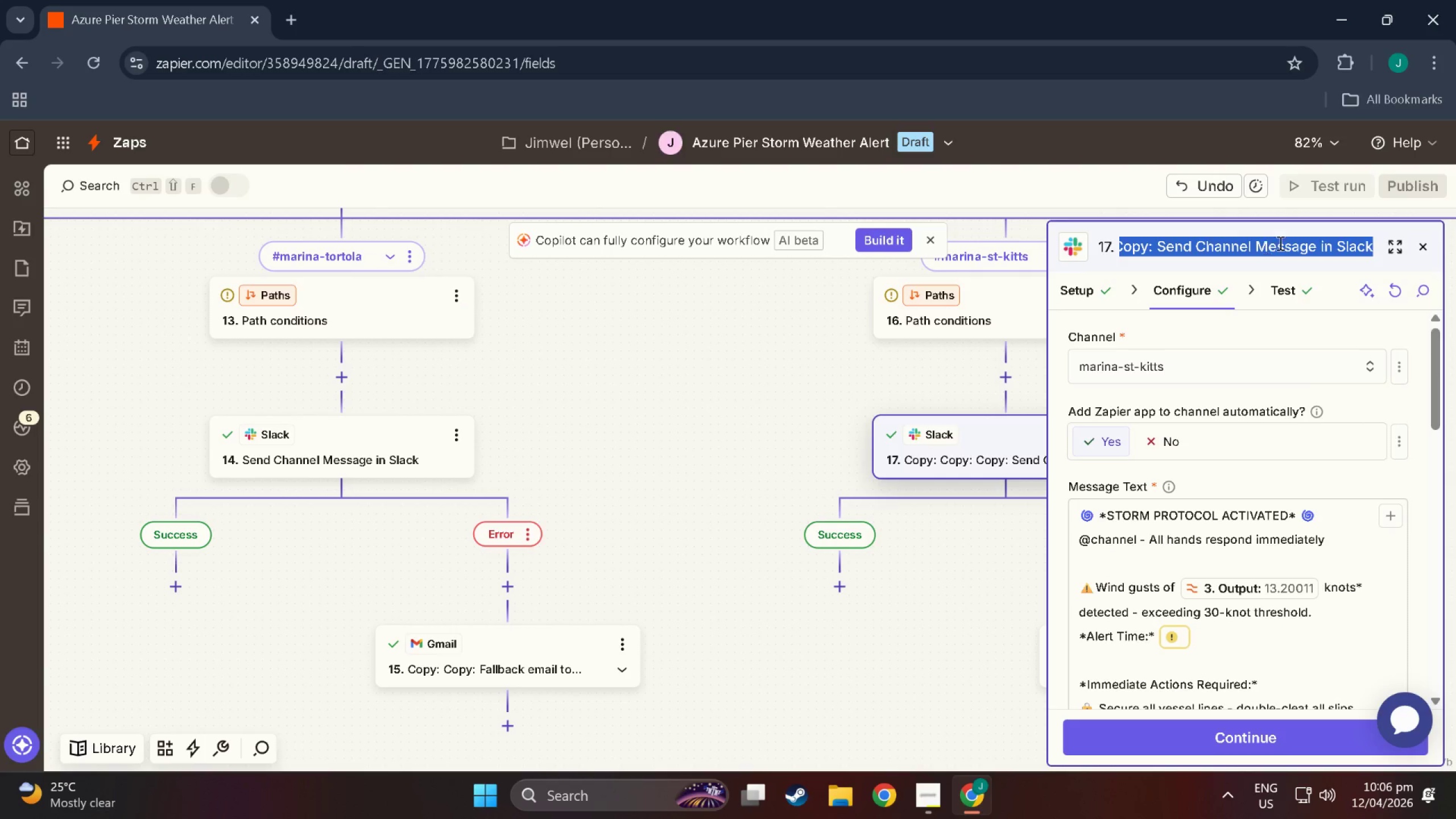 
left_click([1271, 241])
 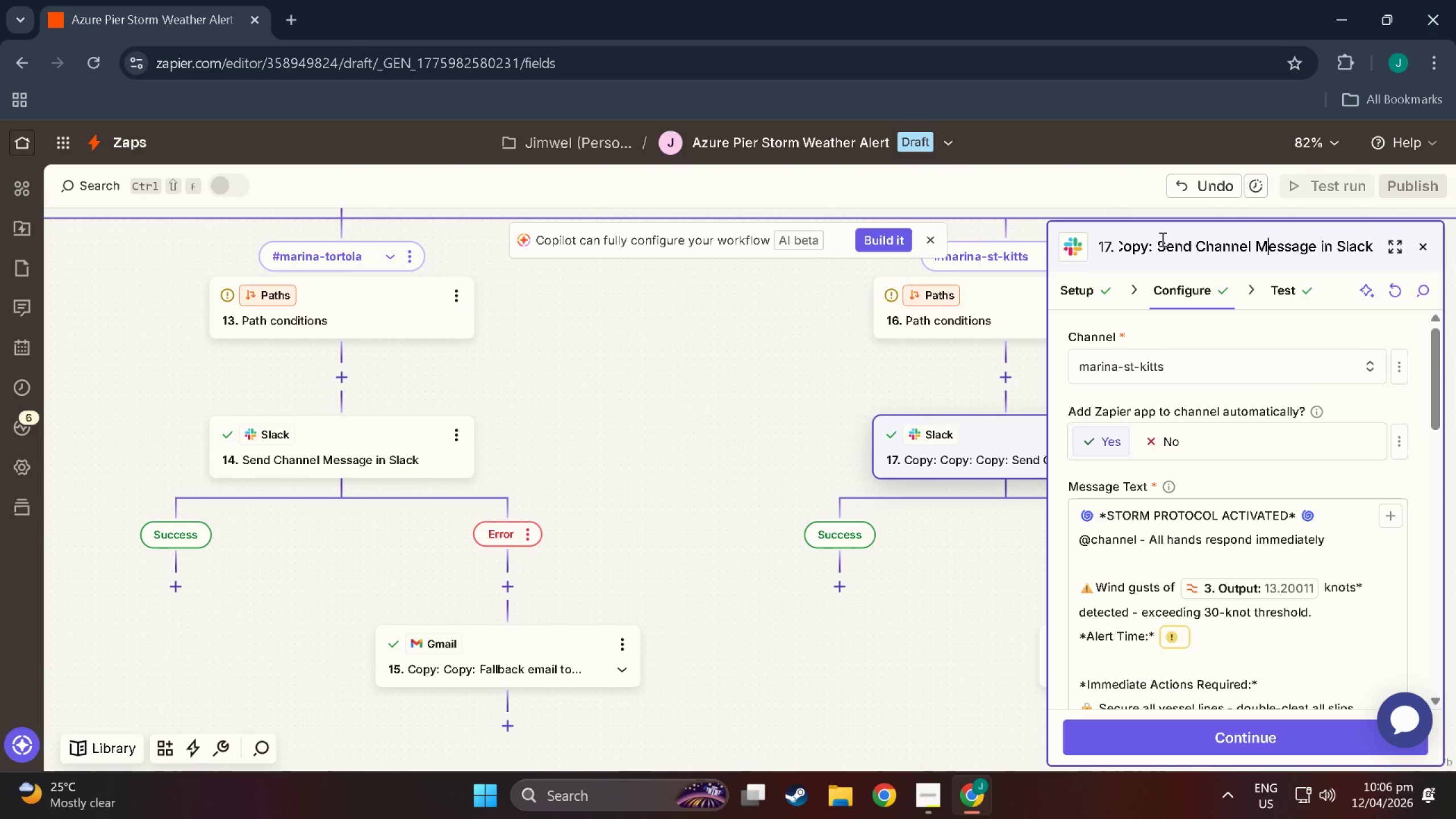 
left_click_drag(start_coordinate=[1161, 239], to_coordinate=[830, 257])
 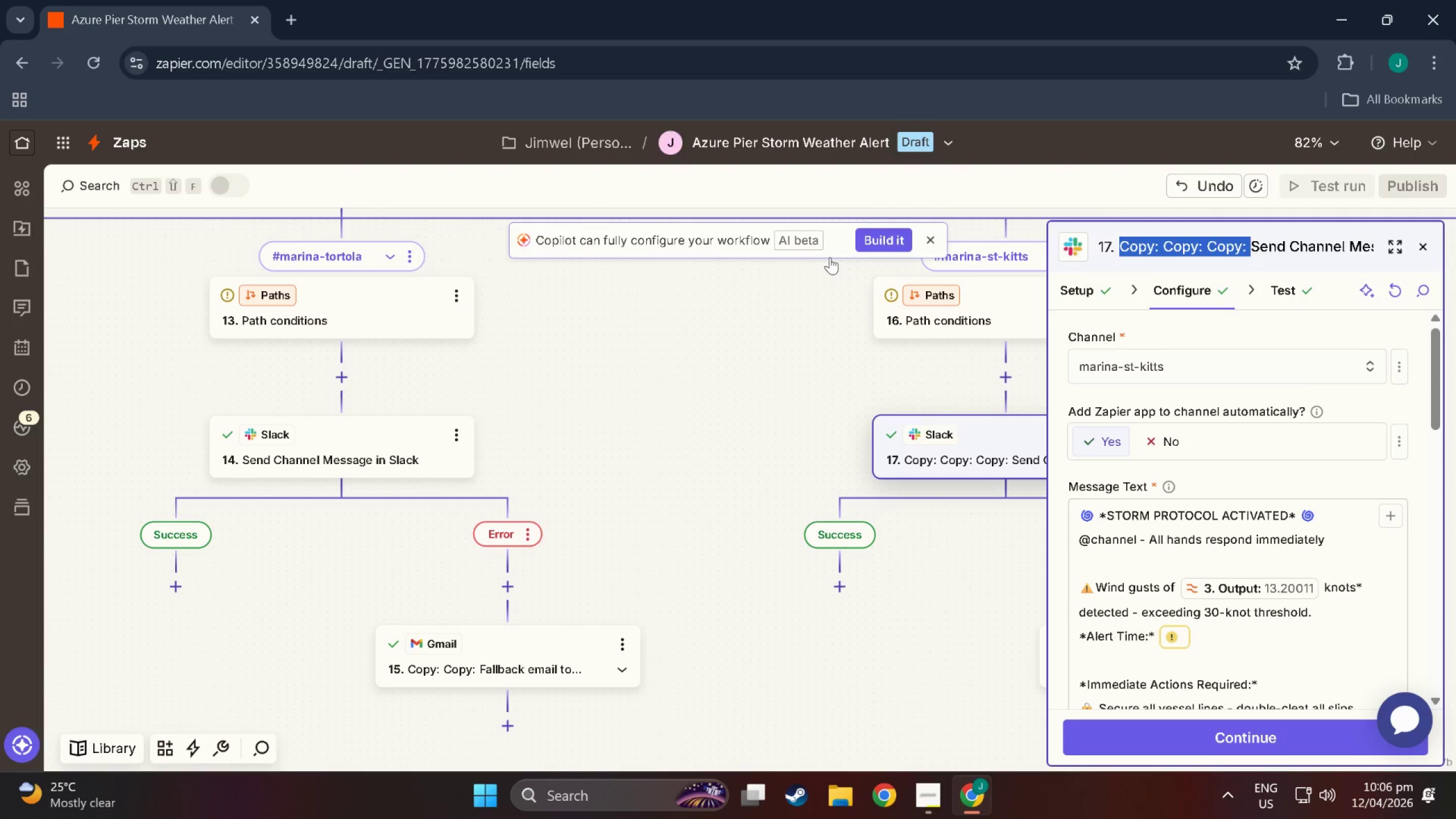 
key(Backspace)
 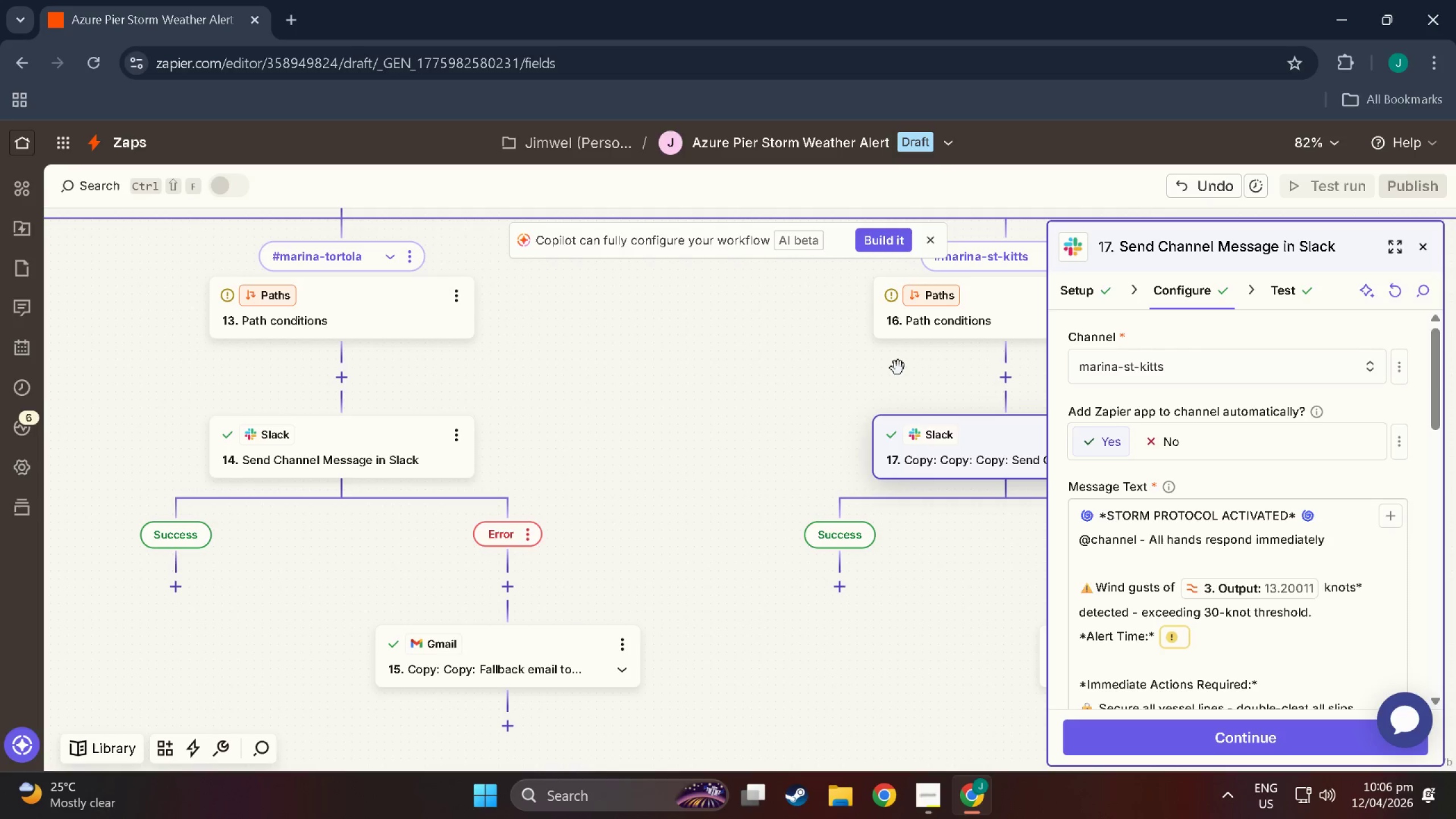 
left_click_drag(start_coordinate=[898, 368], to_coordinate=[351, 403])
 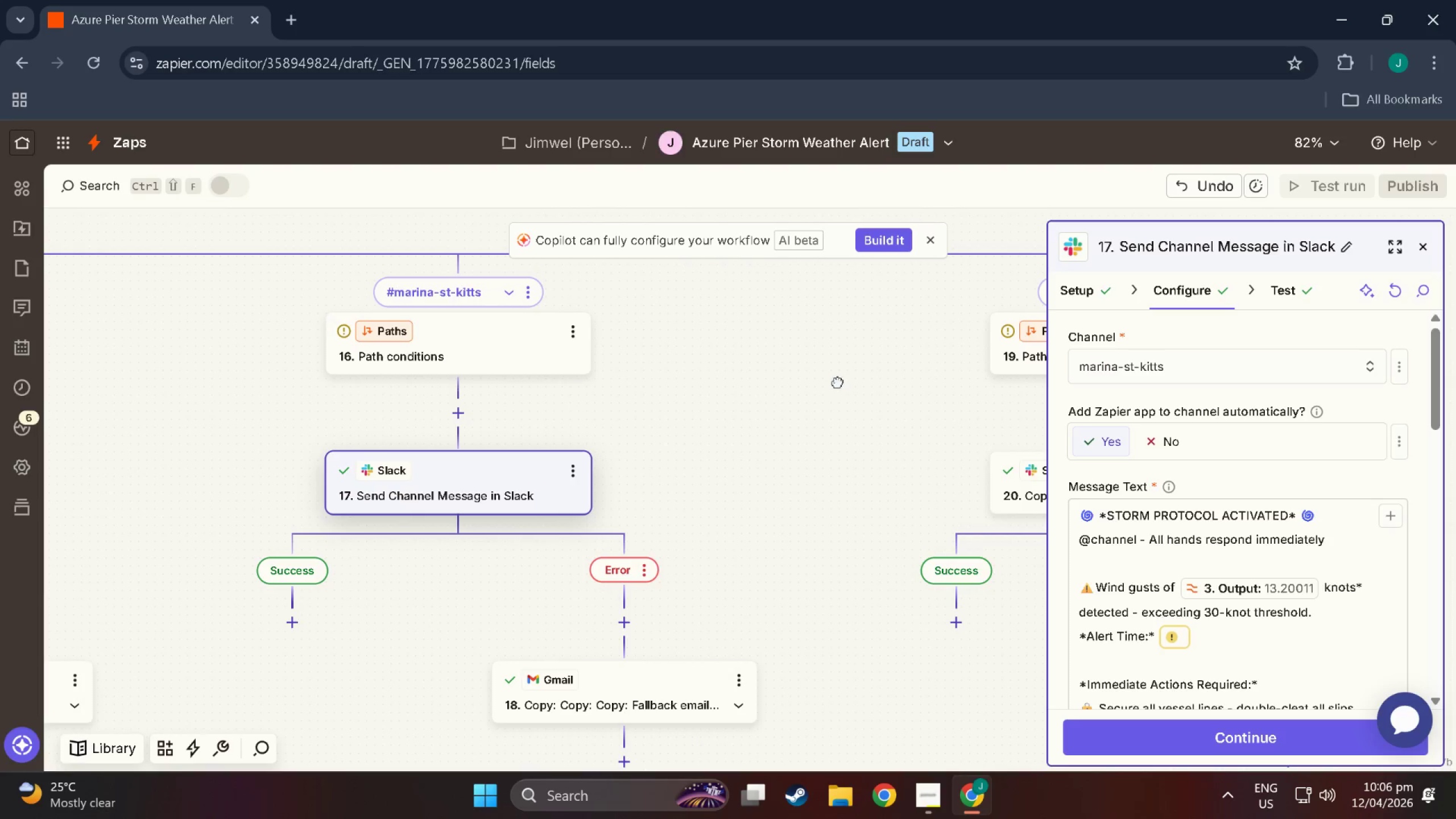 
left_click_drag(start_coordinate=[838, 382], to_coordinate=[440, 387])
 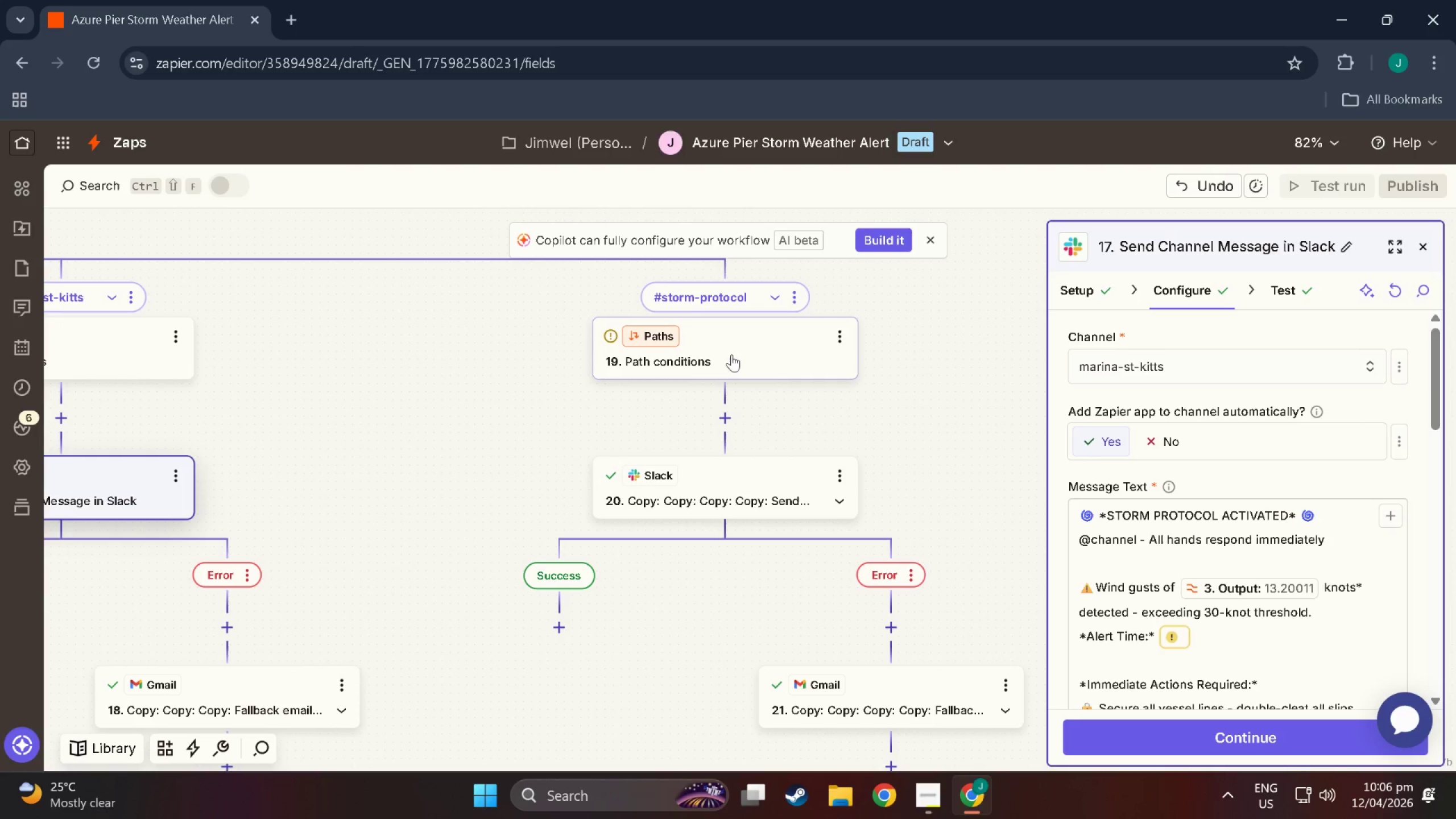 
double_click([731, 354])
 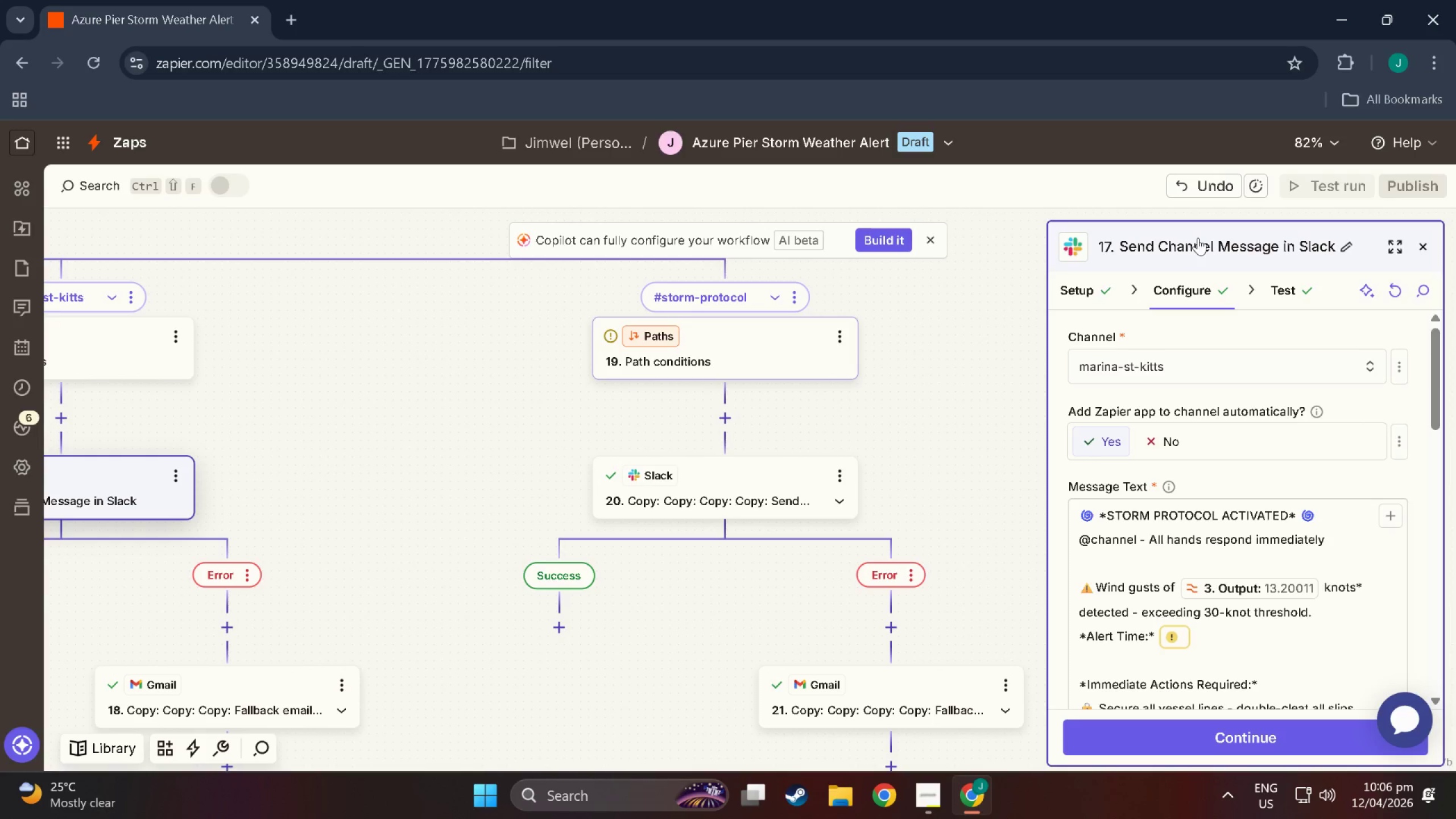 
double_click([1198, 238])
 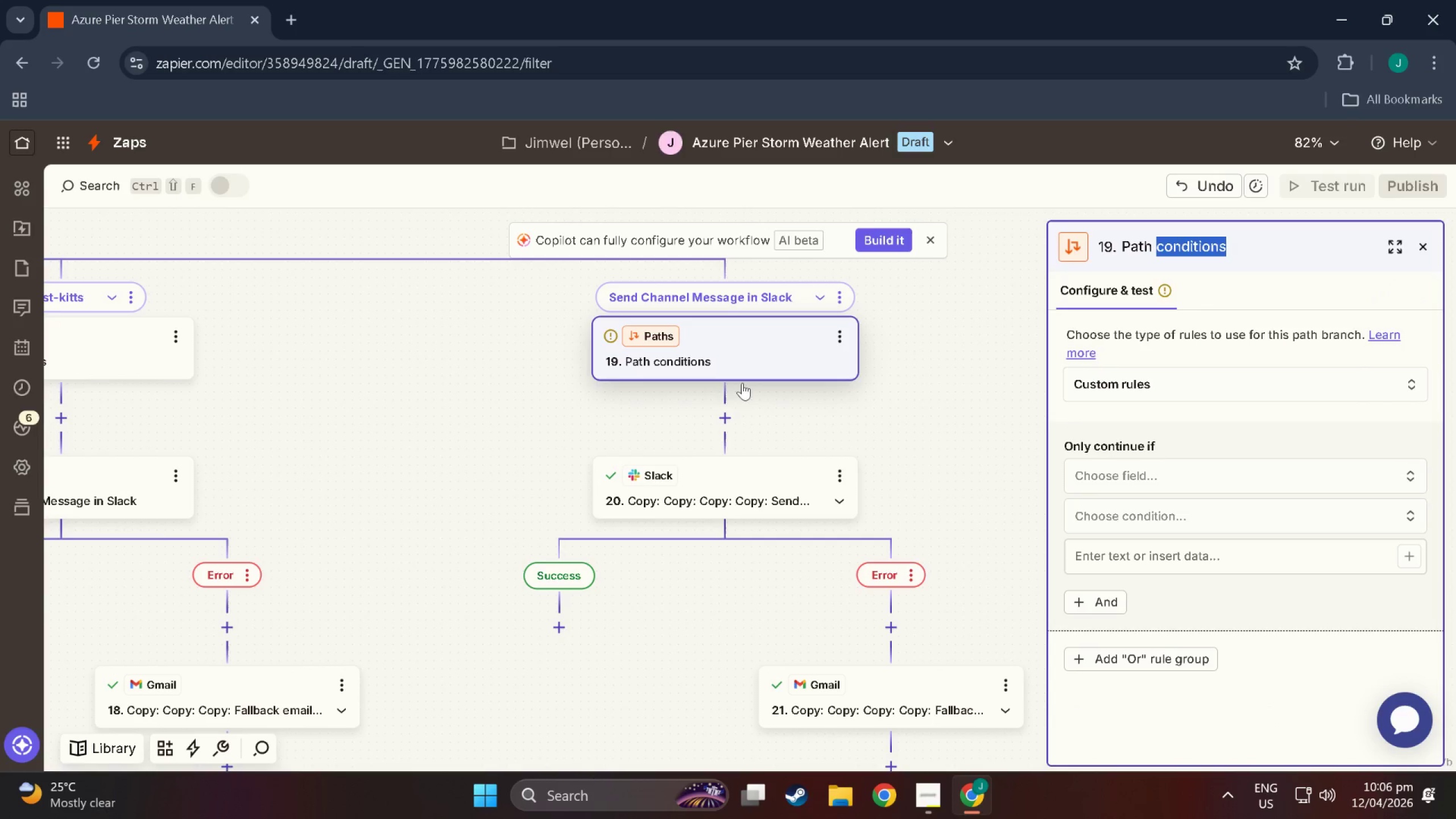 
double_click([752, 480])
 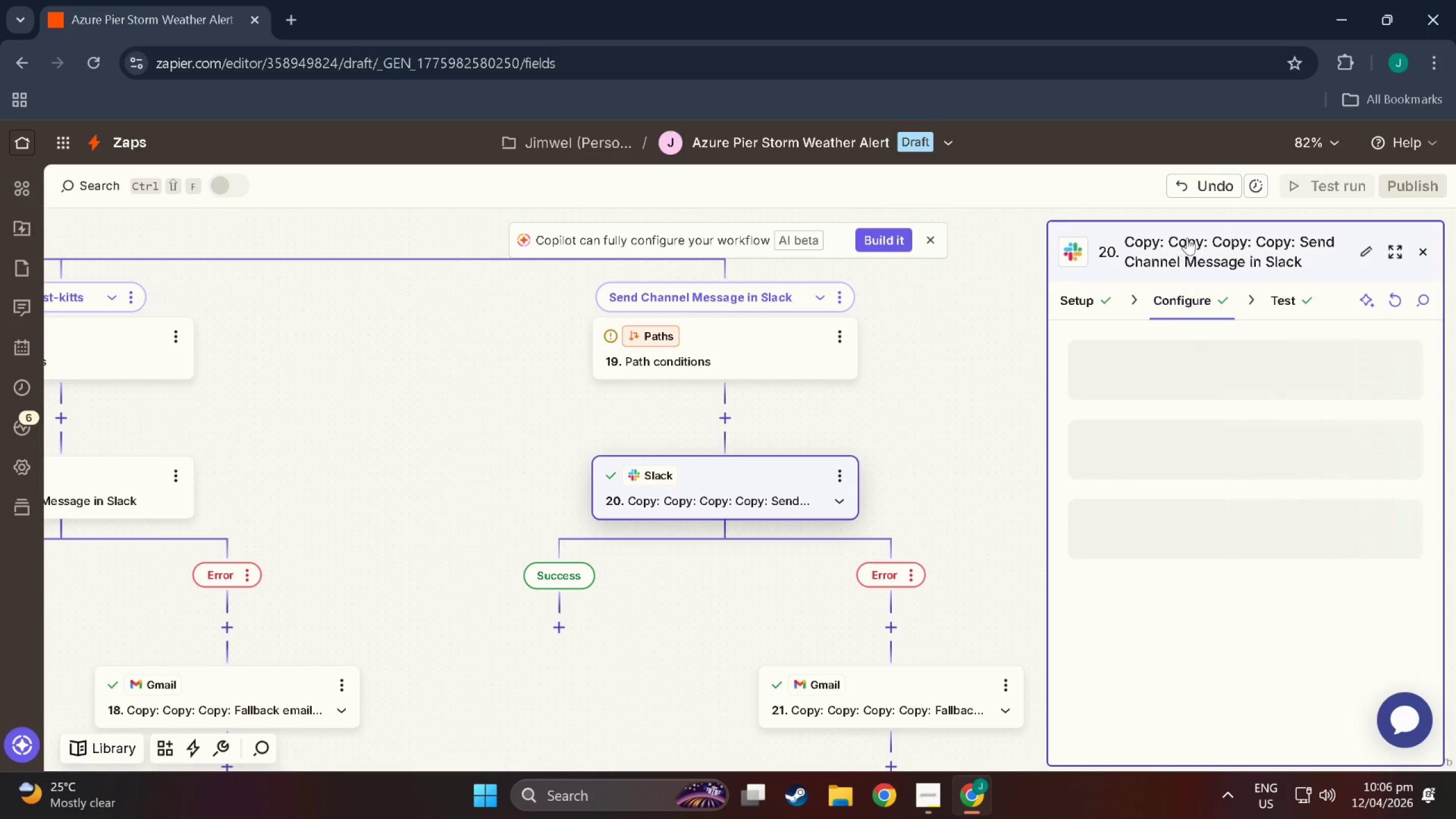 
double_click([1190, 235])
 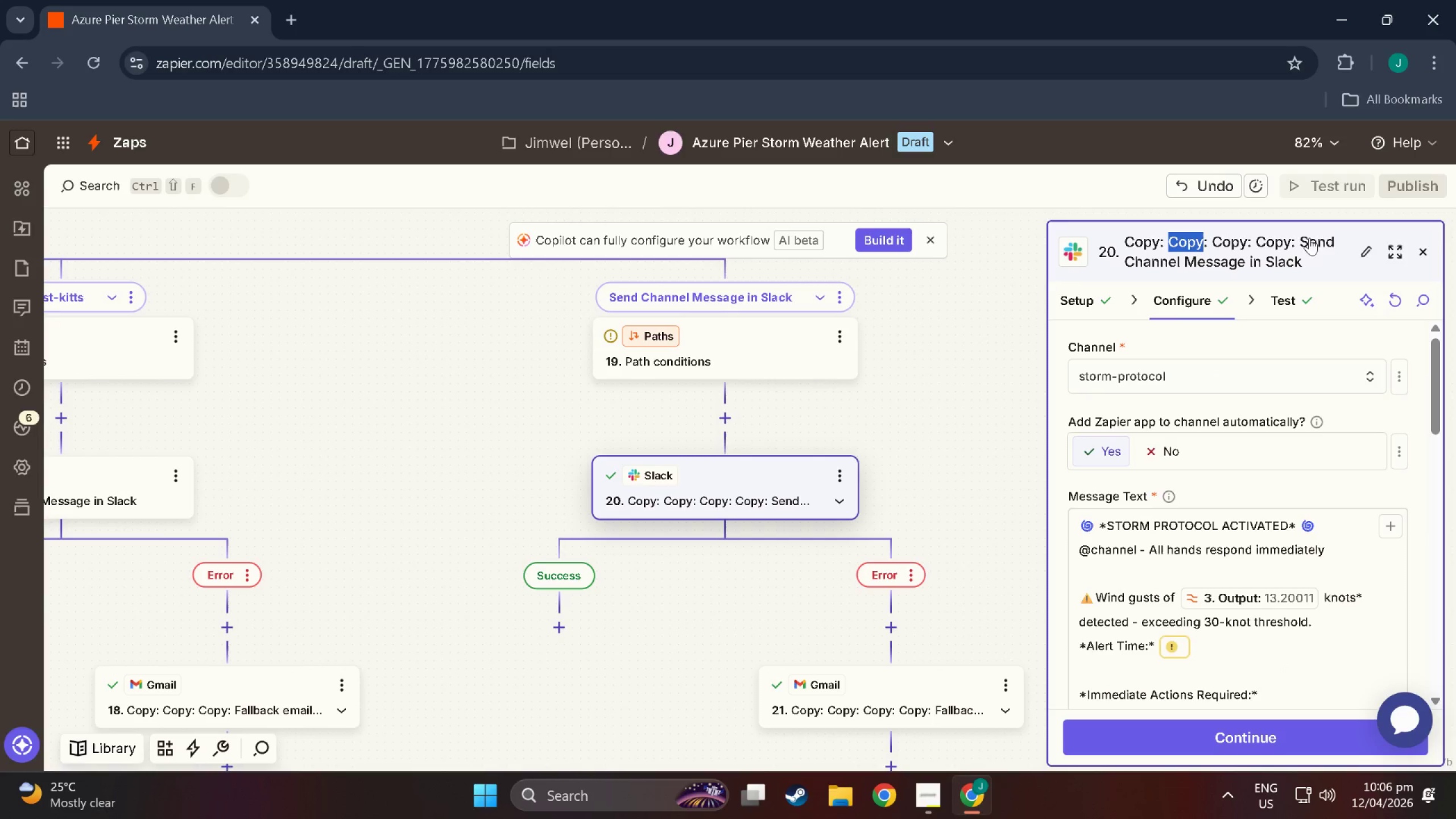 
double_click([1292, 238])
 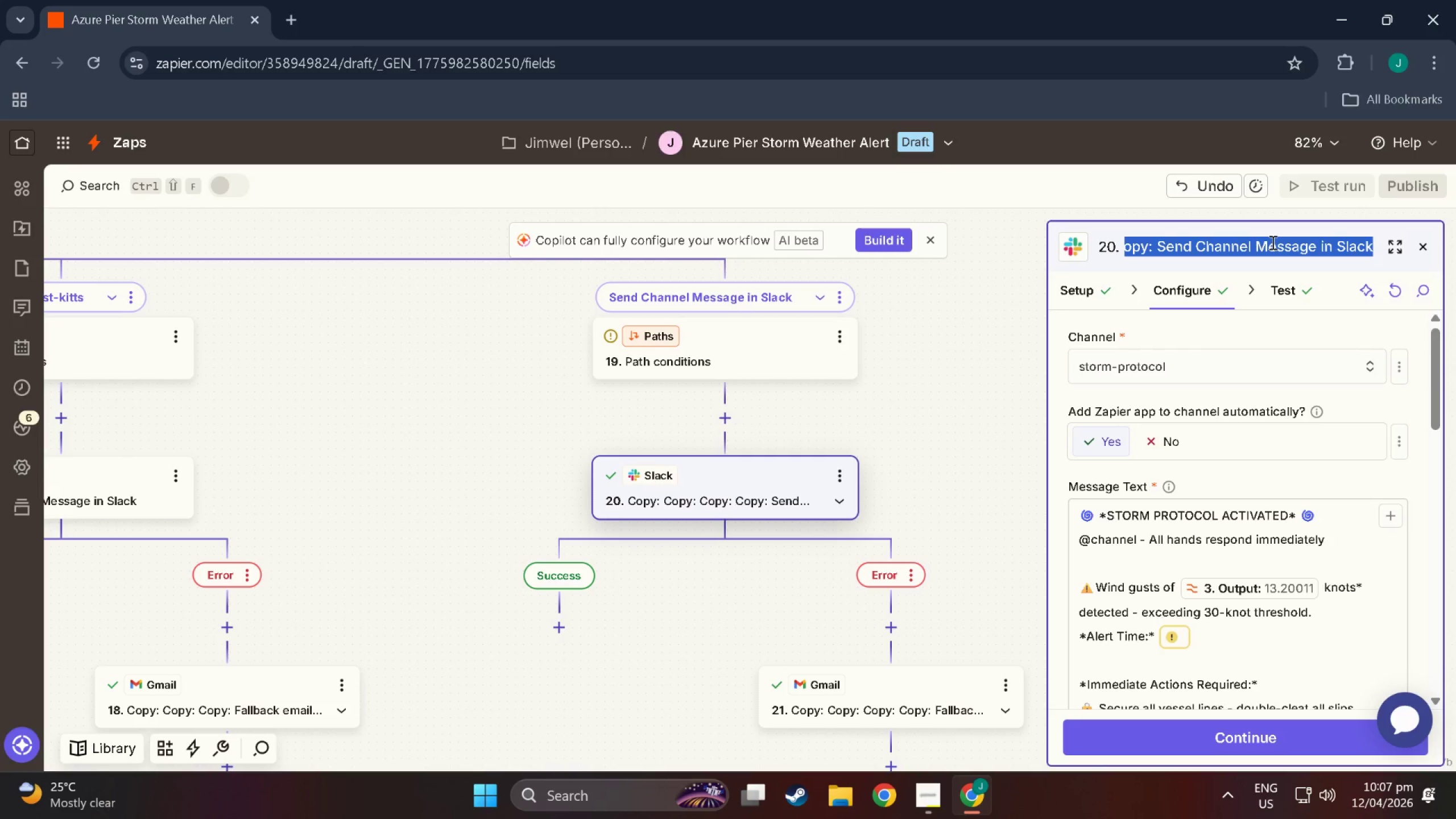 
left_click([1243, 242])
 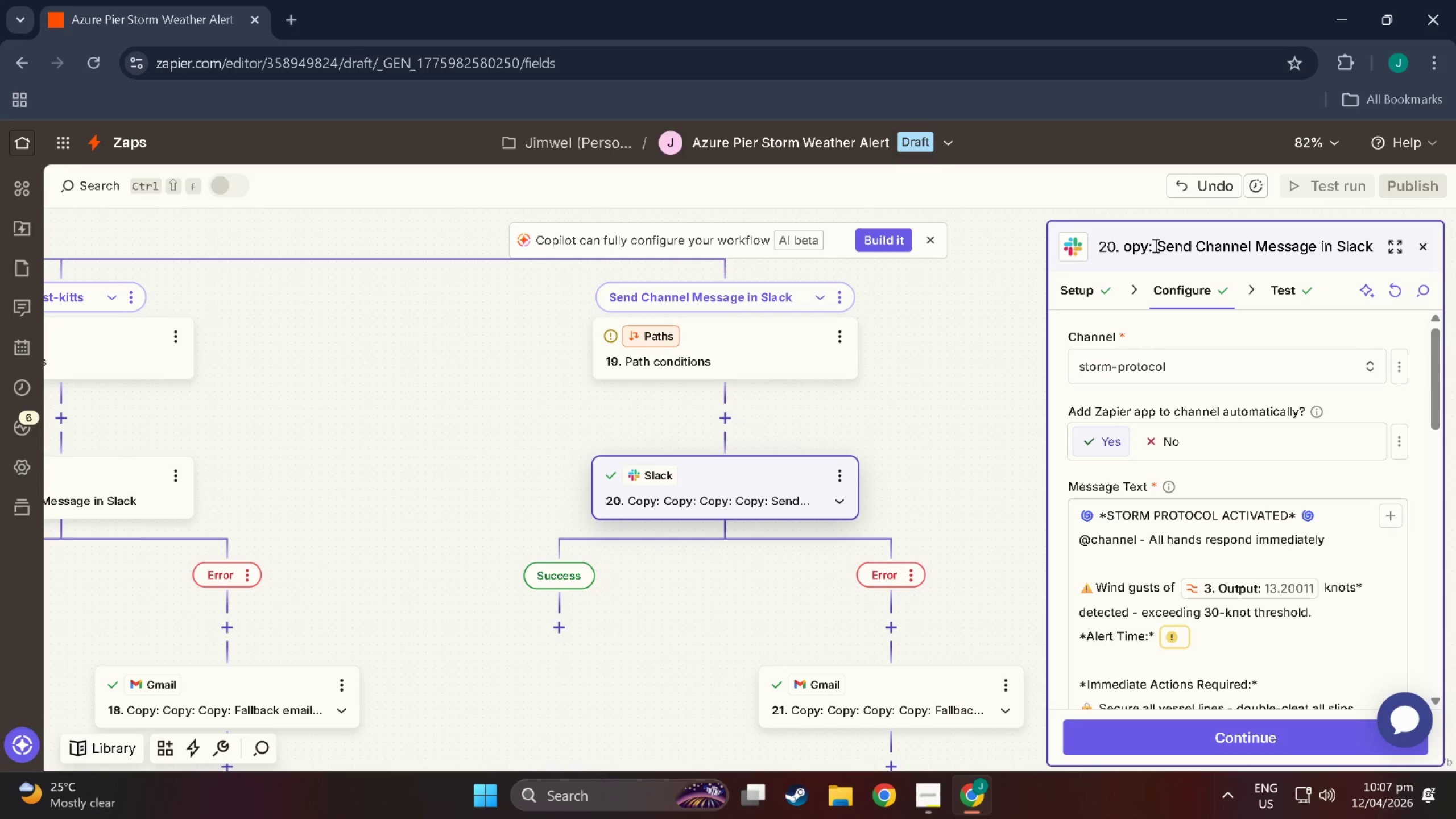 
left_click_drag(start_coordinate=[1157, 245], to_coordinate=[899, 244])
 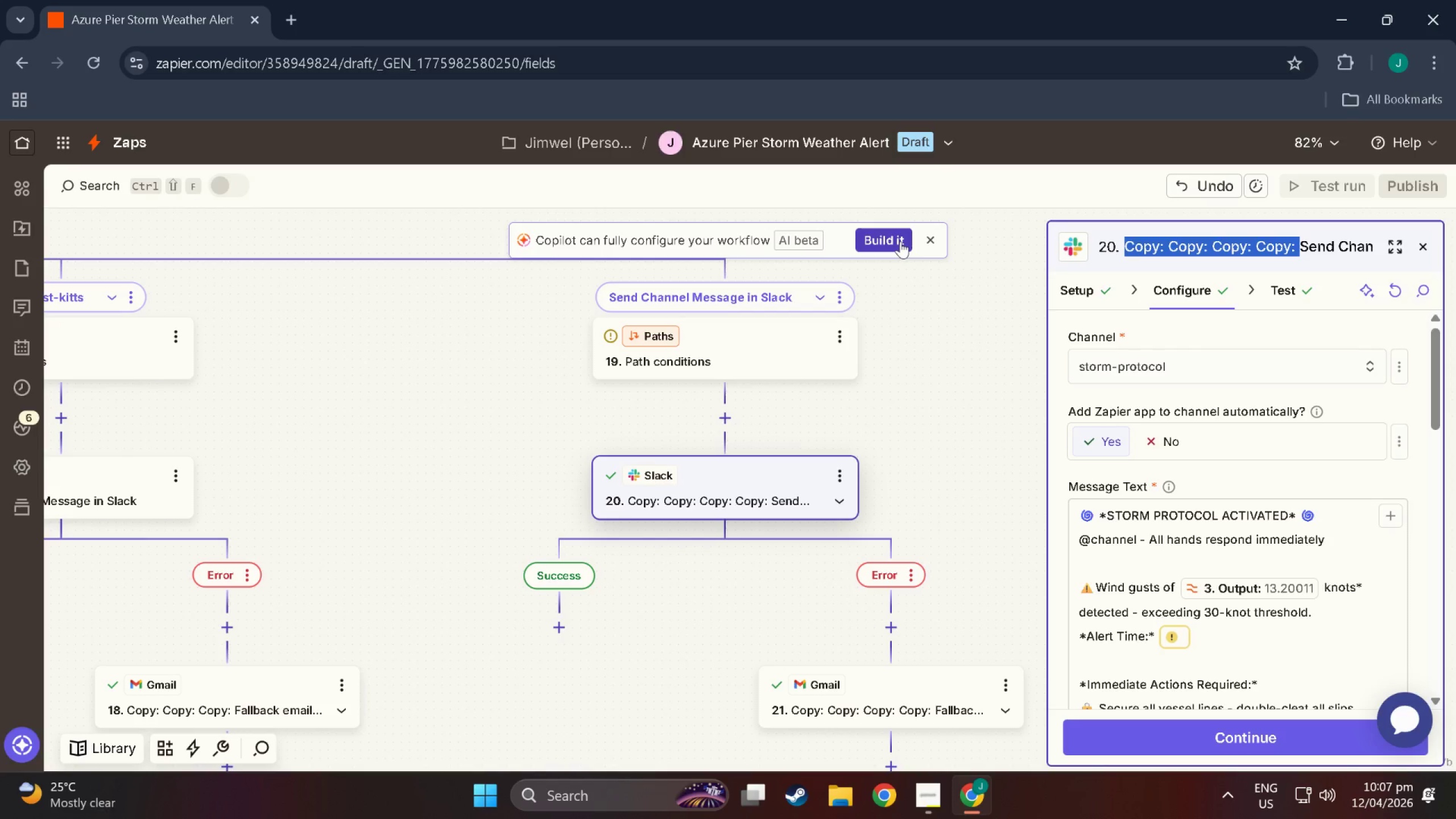 
key(Backspace)
 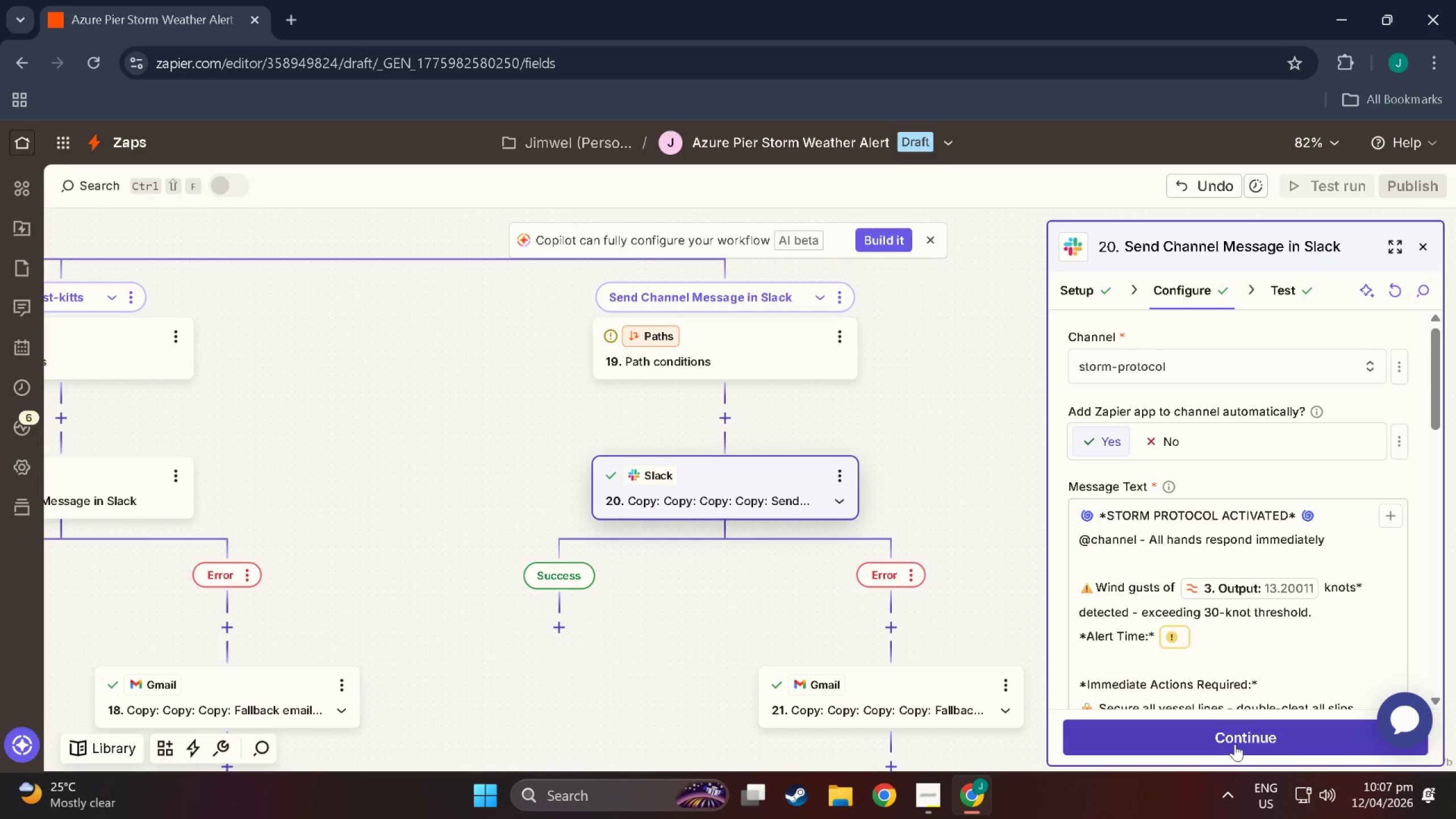 
wait(6.54)
 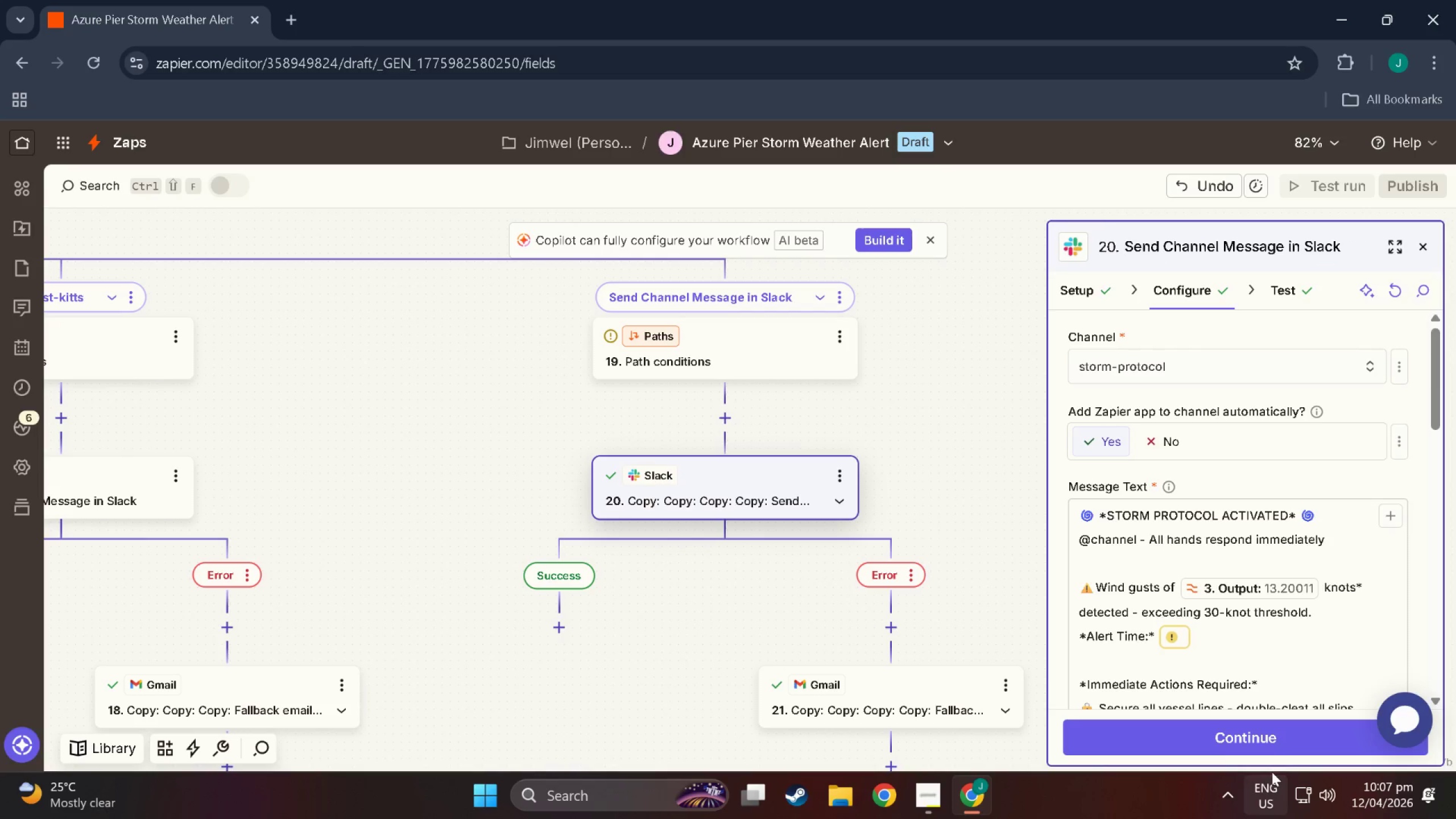 
left_click([1235, 744])
 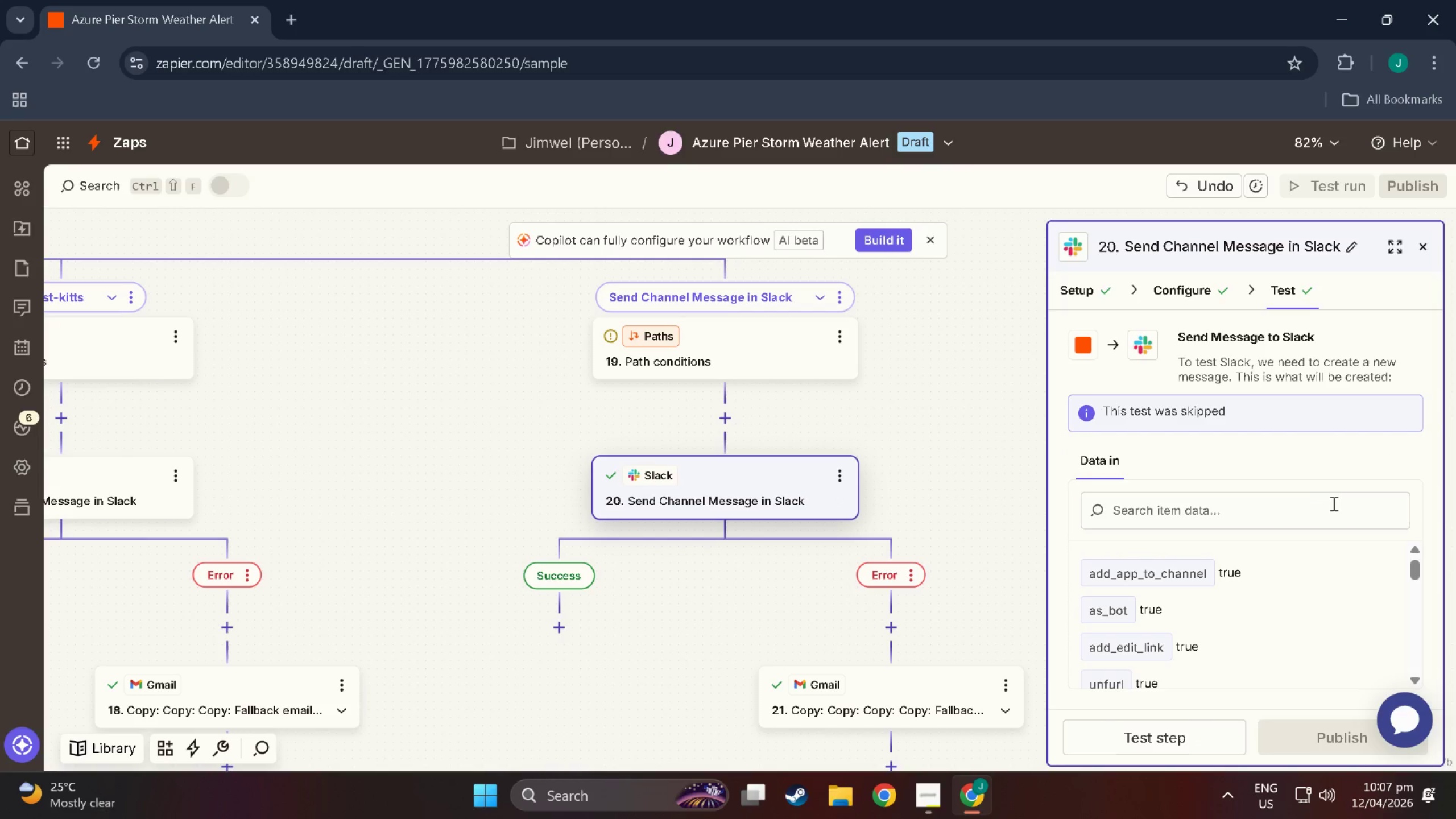 
scroll: coordinate [1125, 607], scroll_direction: down, amount: 12.0
 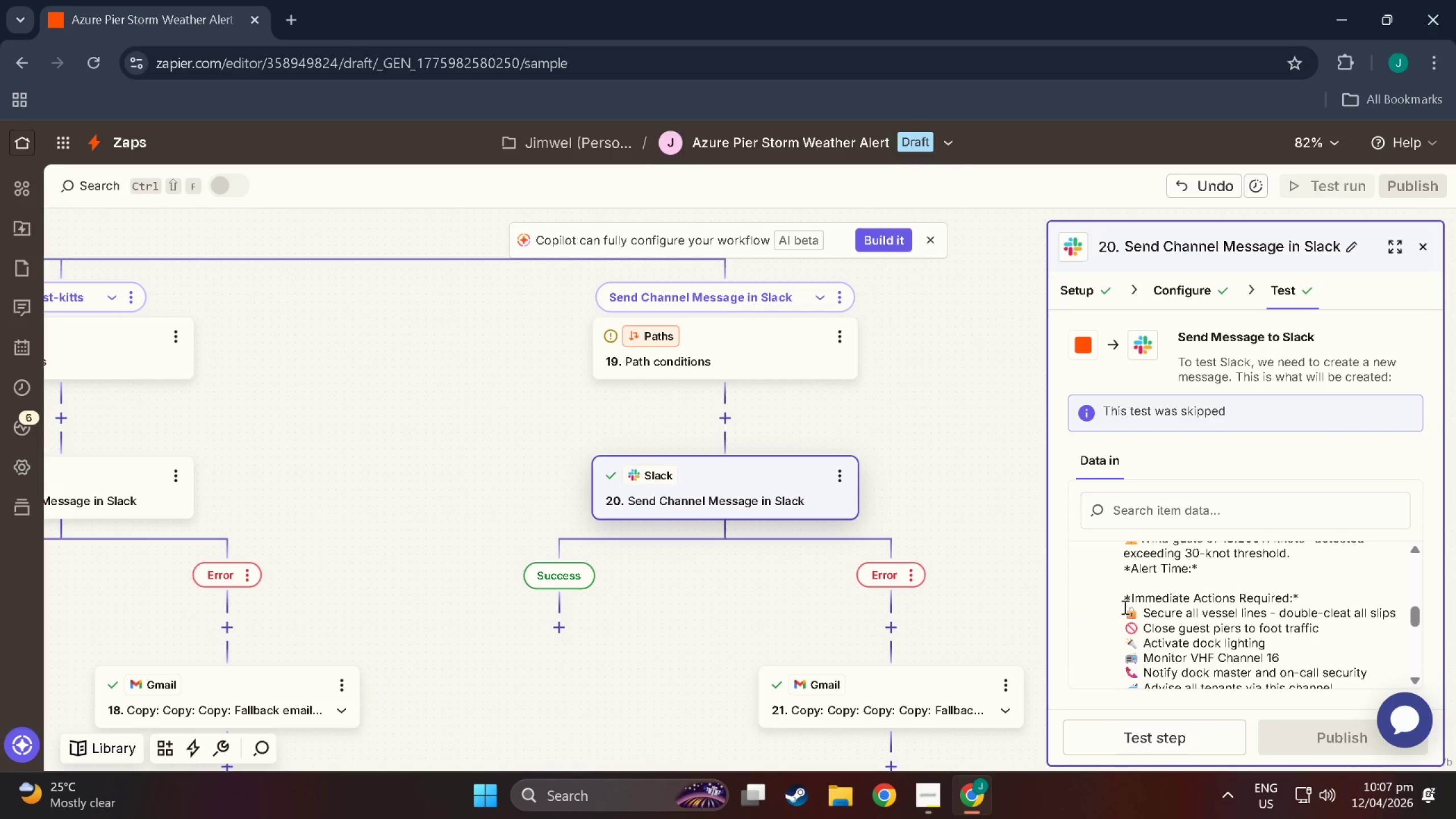 
scroll: coordinate [1123, 606], scroll_direction: up, amount: 2.0
 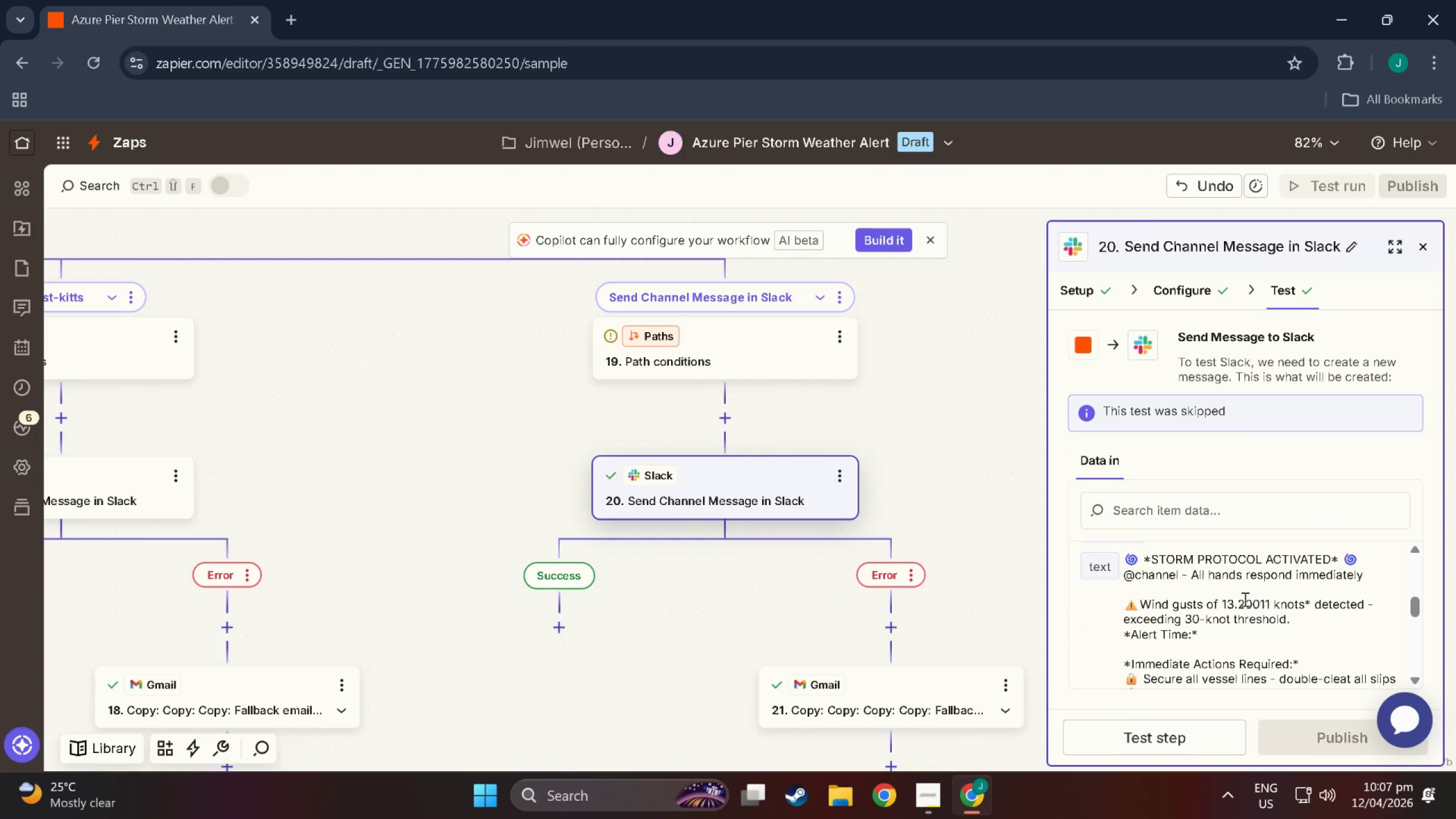 
wait(9.35)
 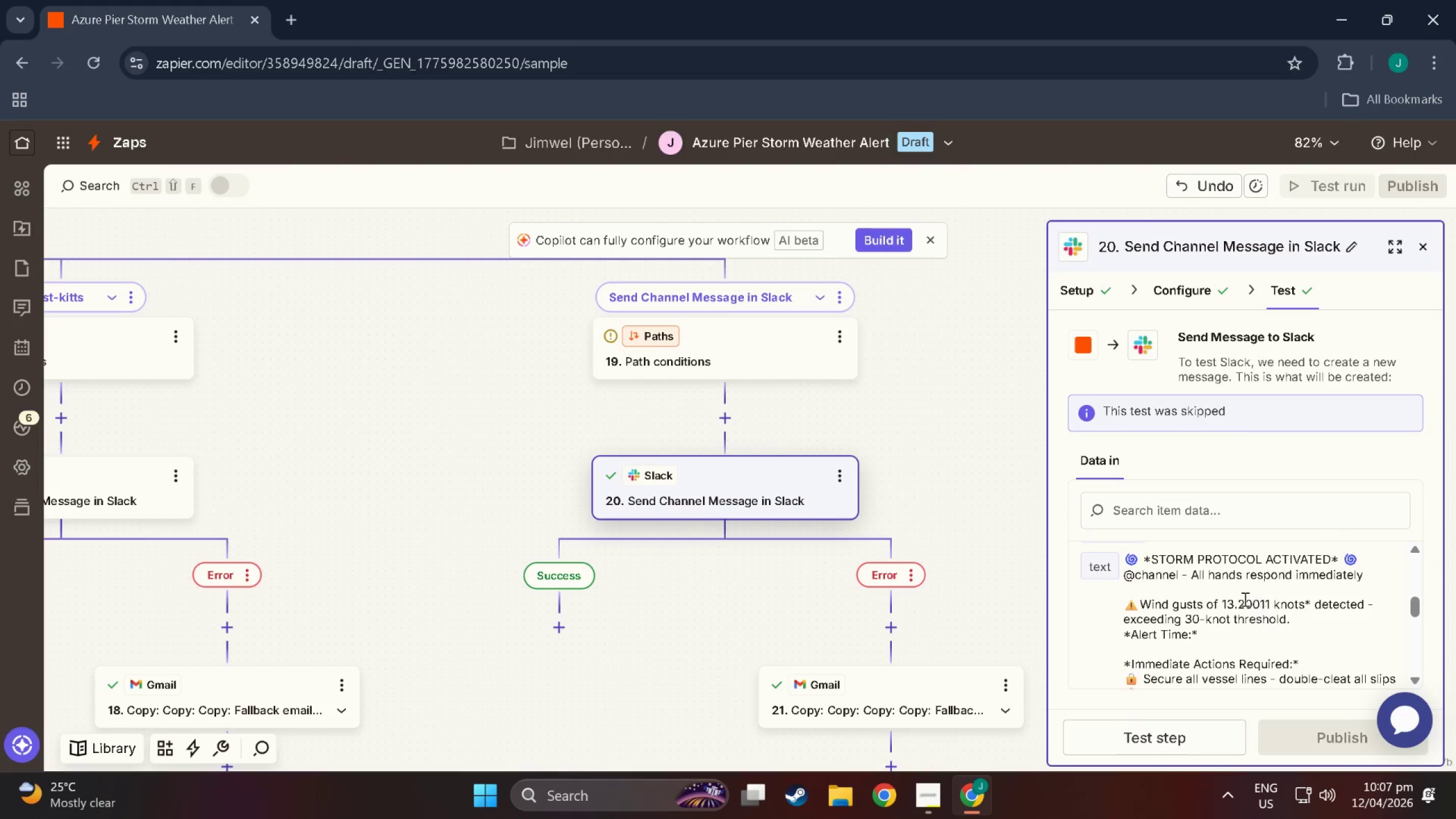 
left_click_drag(start_coordinate=[426, 400], to_coordinate=[1015, 666])
 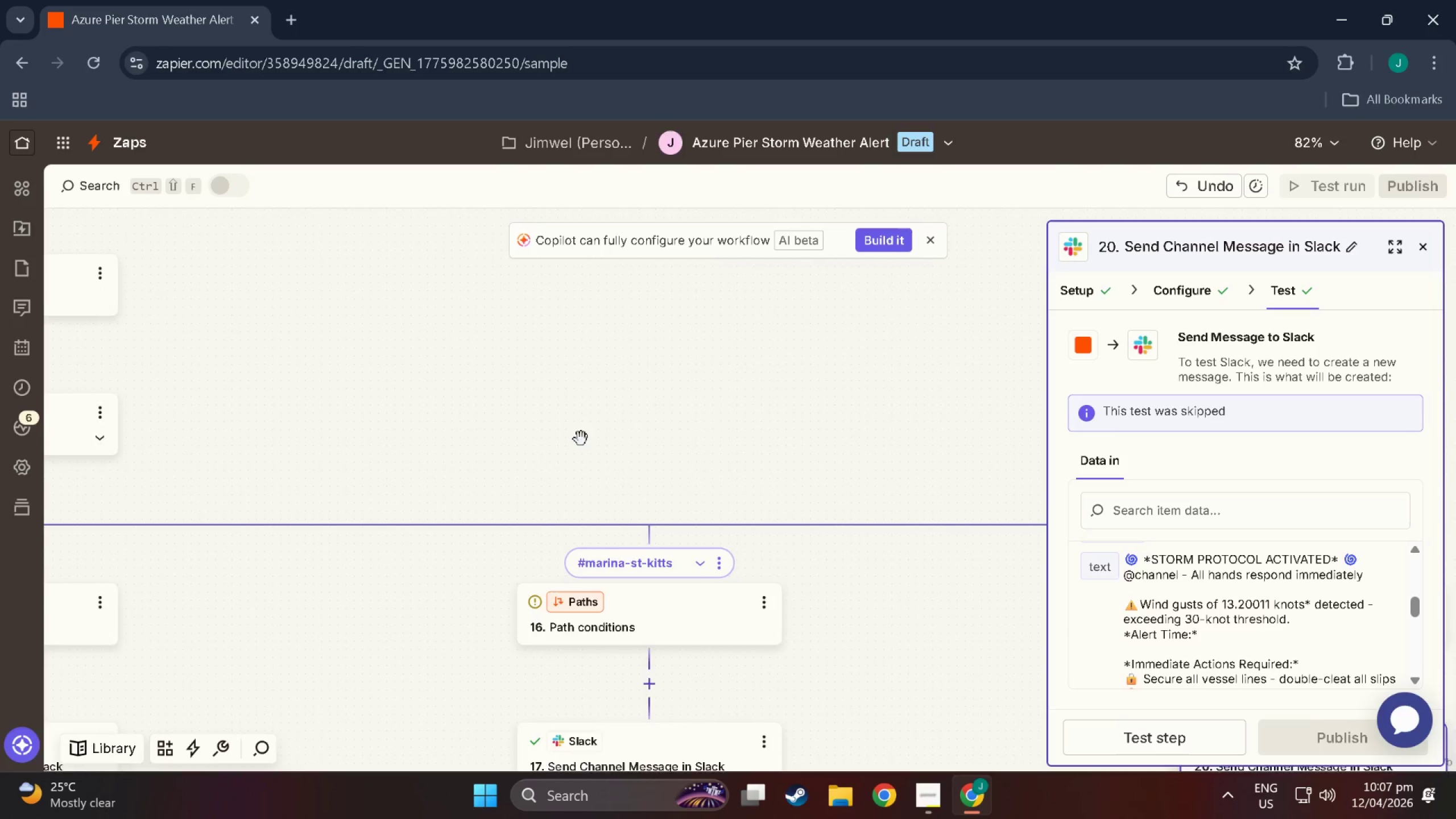 
left_click_drag(start_coordinate=[581, 439], to_coordinate=[908, 600])
 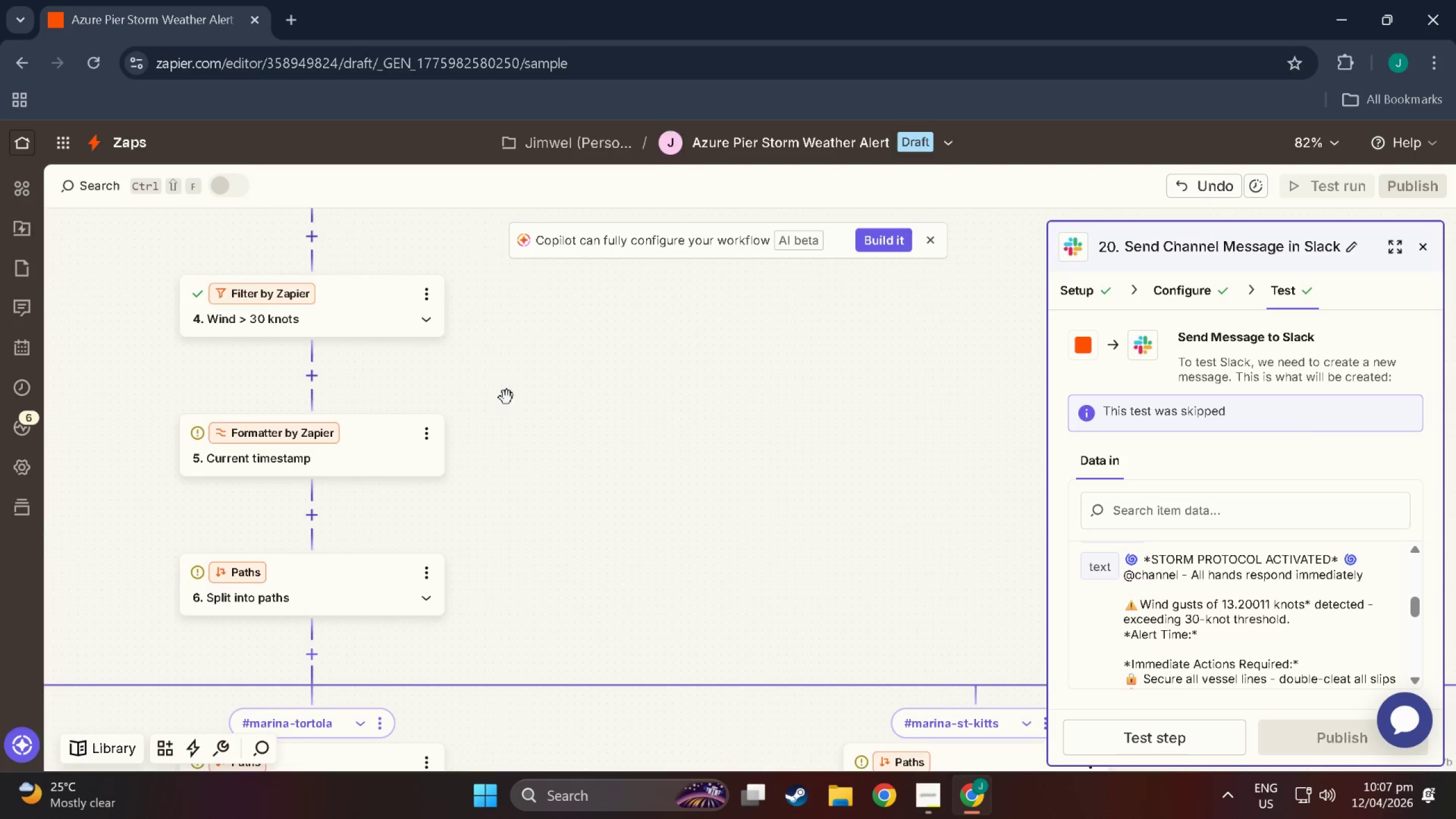 
left_click_drag(start_coordinate=[507, 412], to_coordinate=[820, 536])
 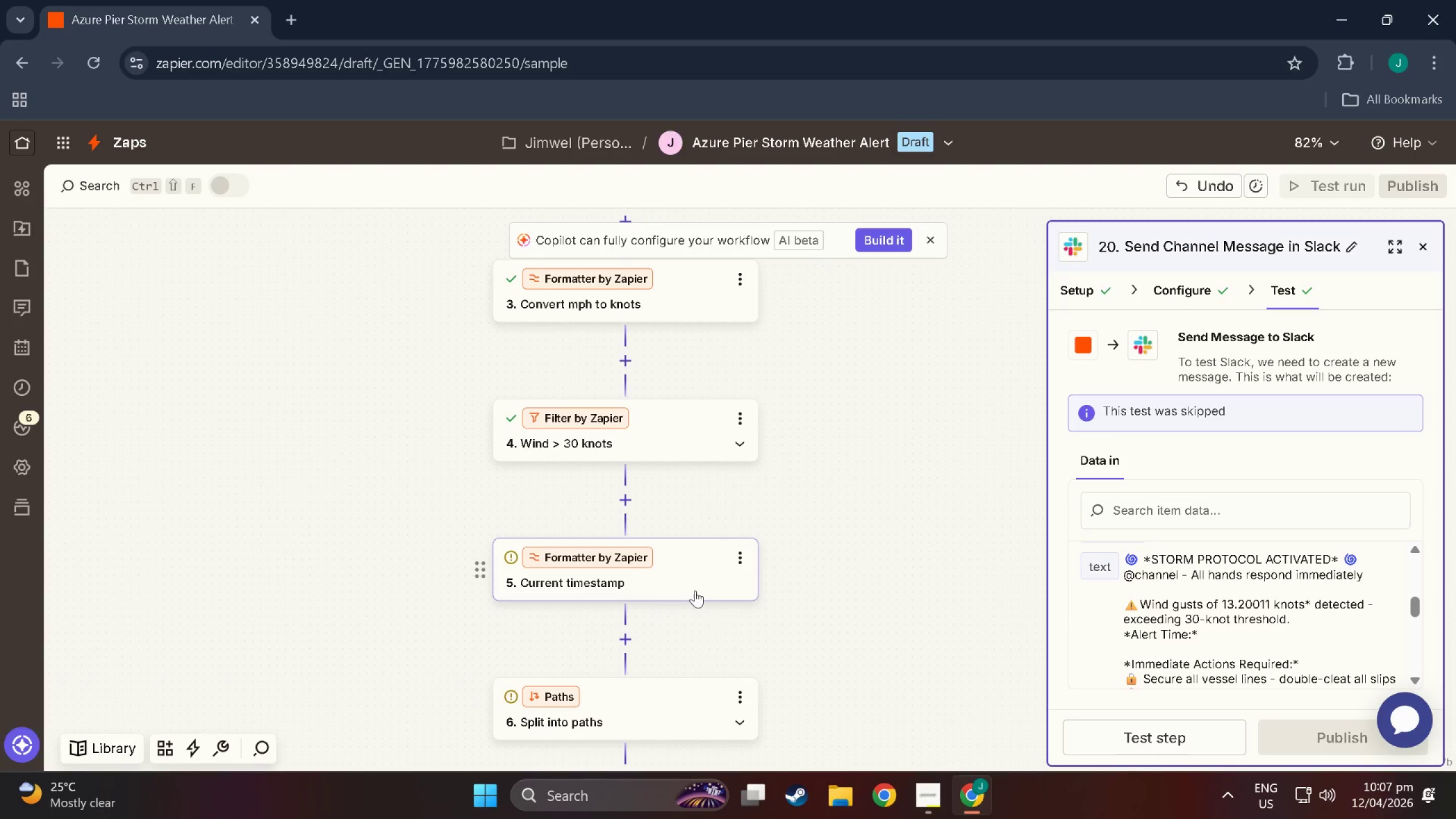 
left_click([697, 582])
 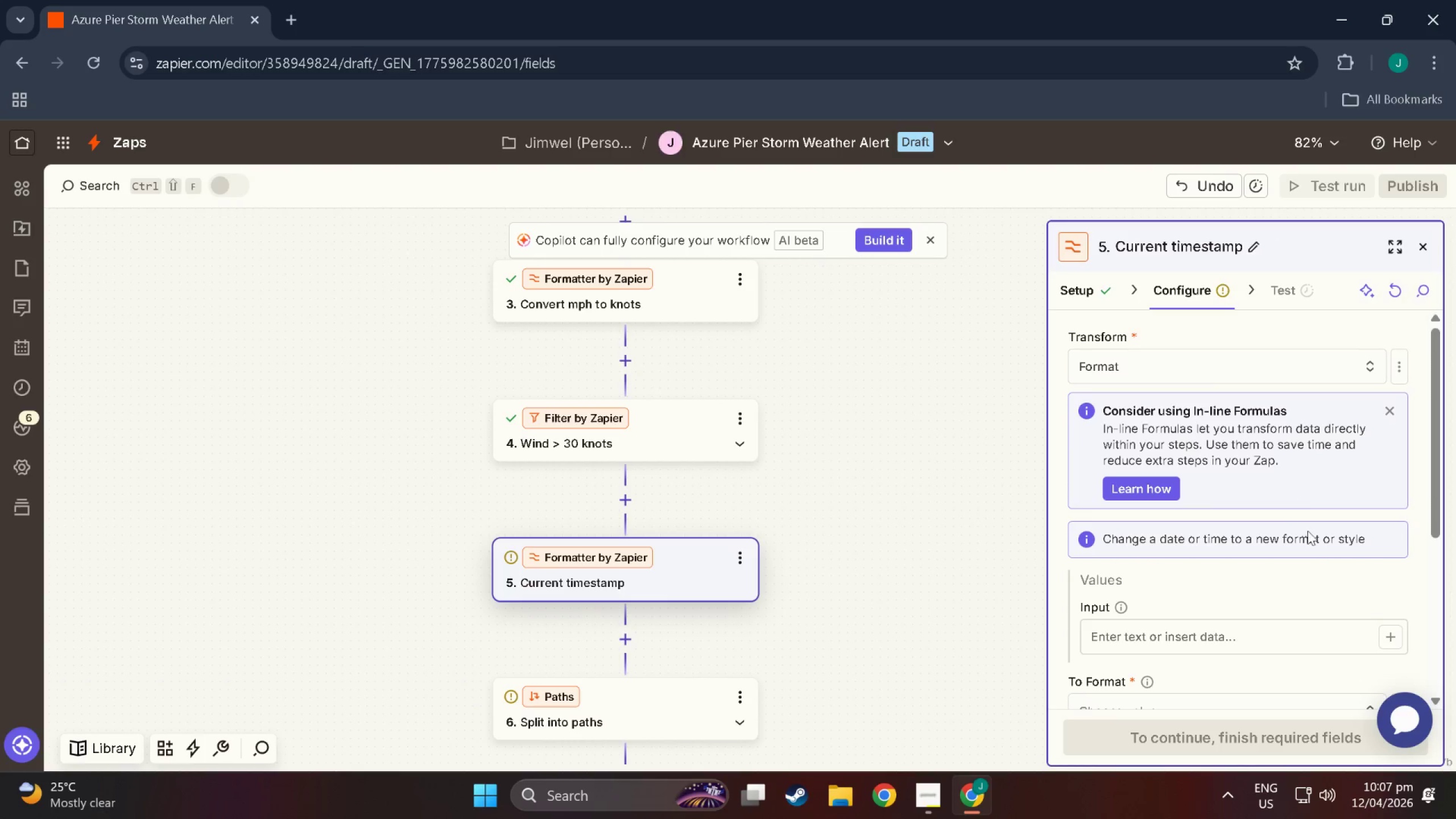 
scroll: coordinate [1268, 555], scroll_direction: down, amount: 10.0
 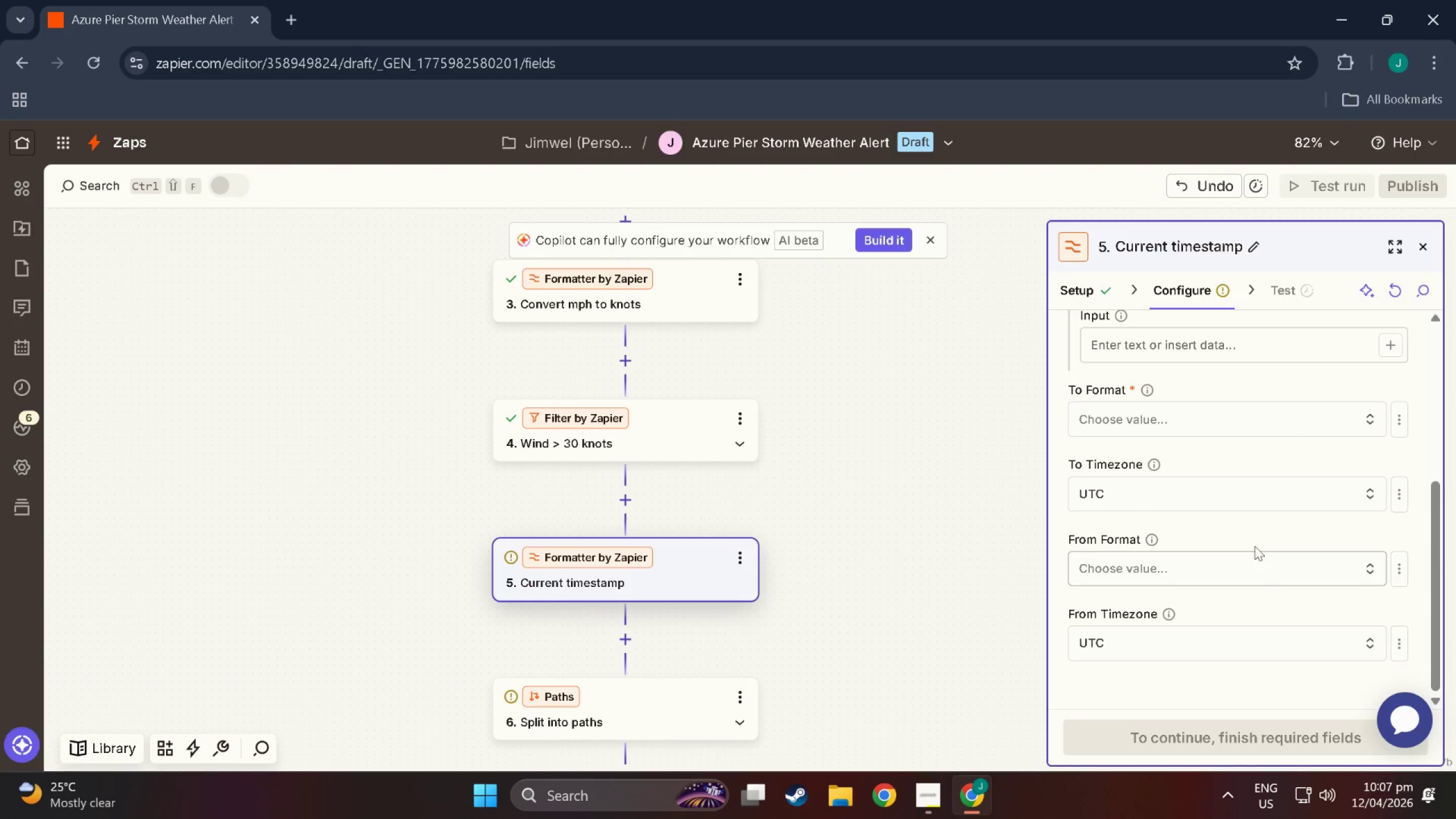 
scroll: coordinate [937, 551], scroll_direction: up, amount: 6.0
 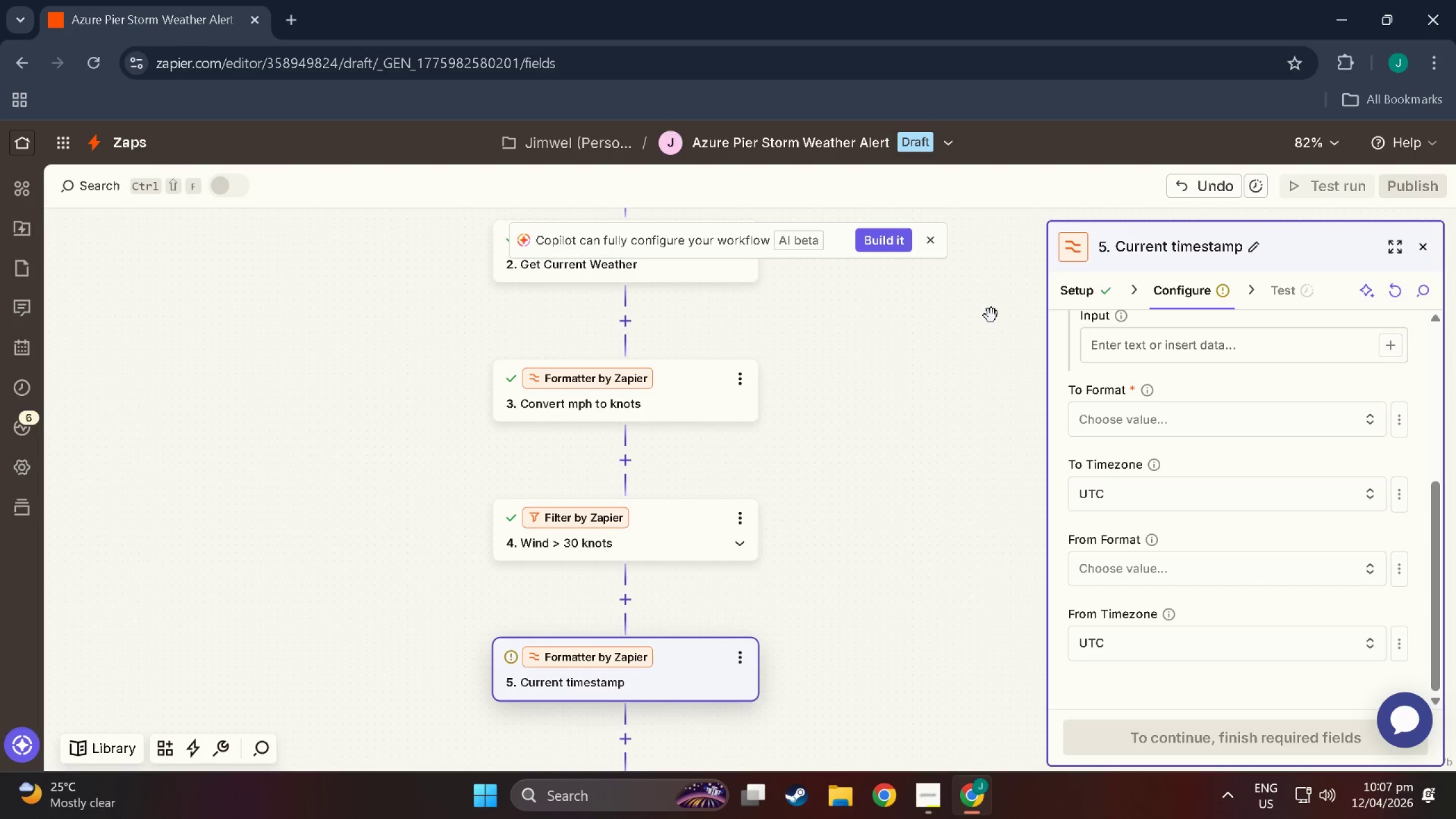 
left_click_drag(start_coordinate=[1031, 315], to_coordinate=[1041, 531])
 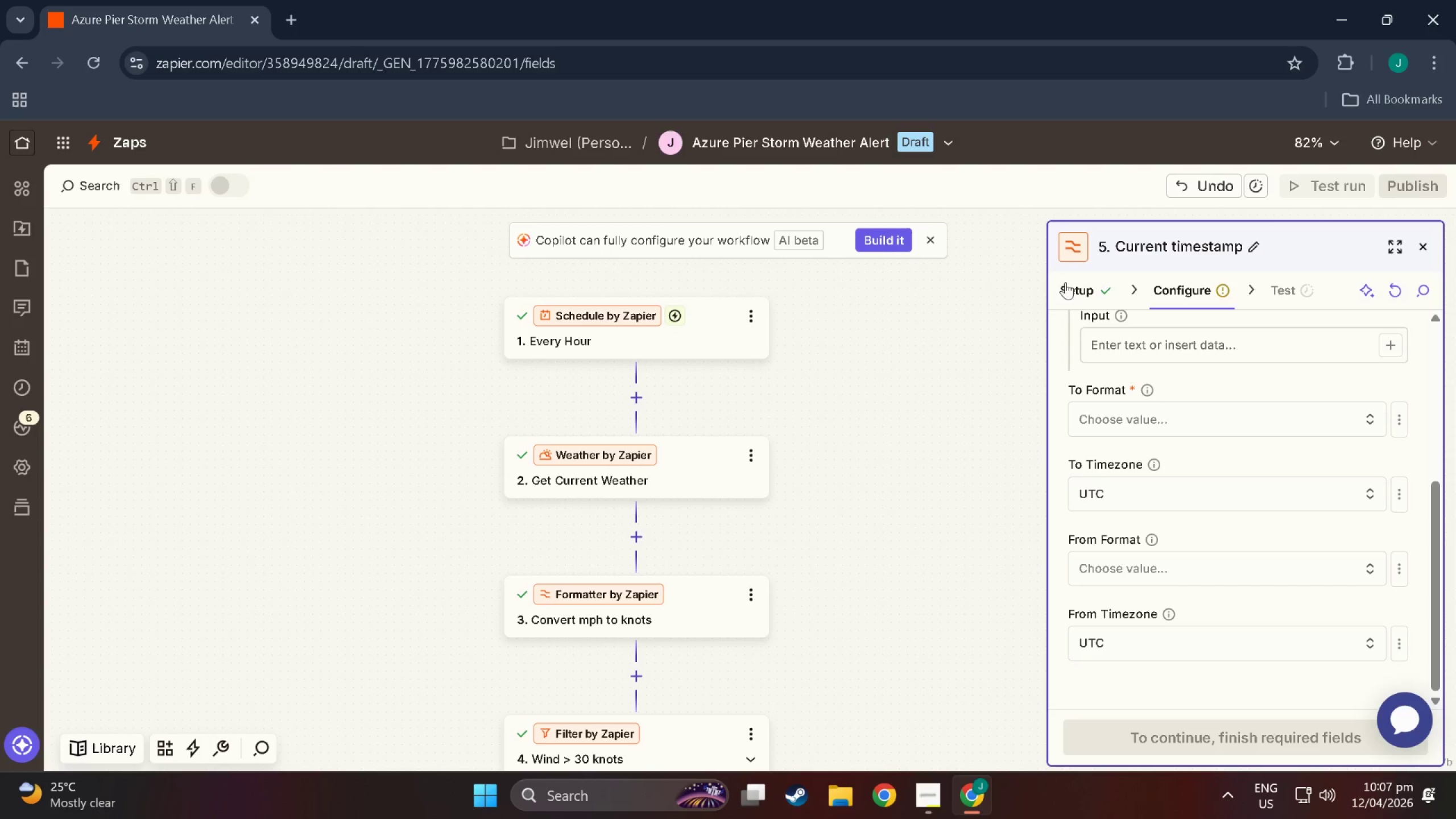 
left_click_drag(start_coordinate=[941, 329], to_coordinate=[962, 493])
 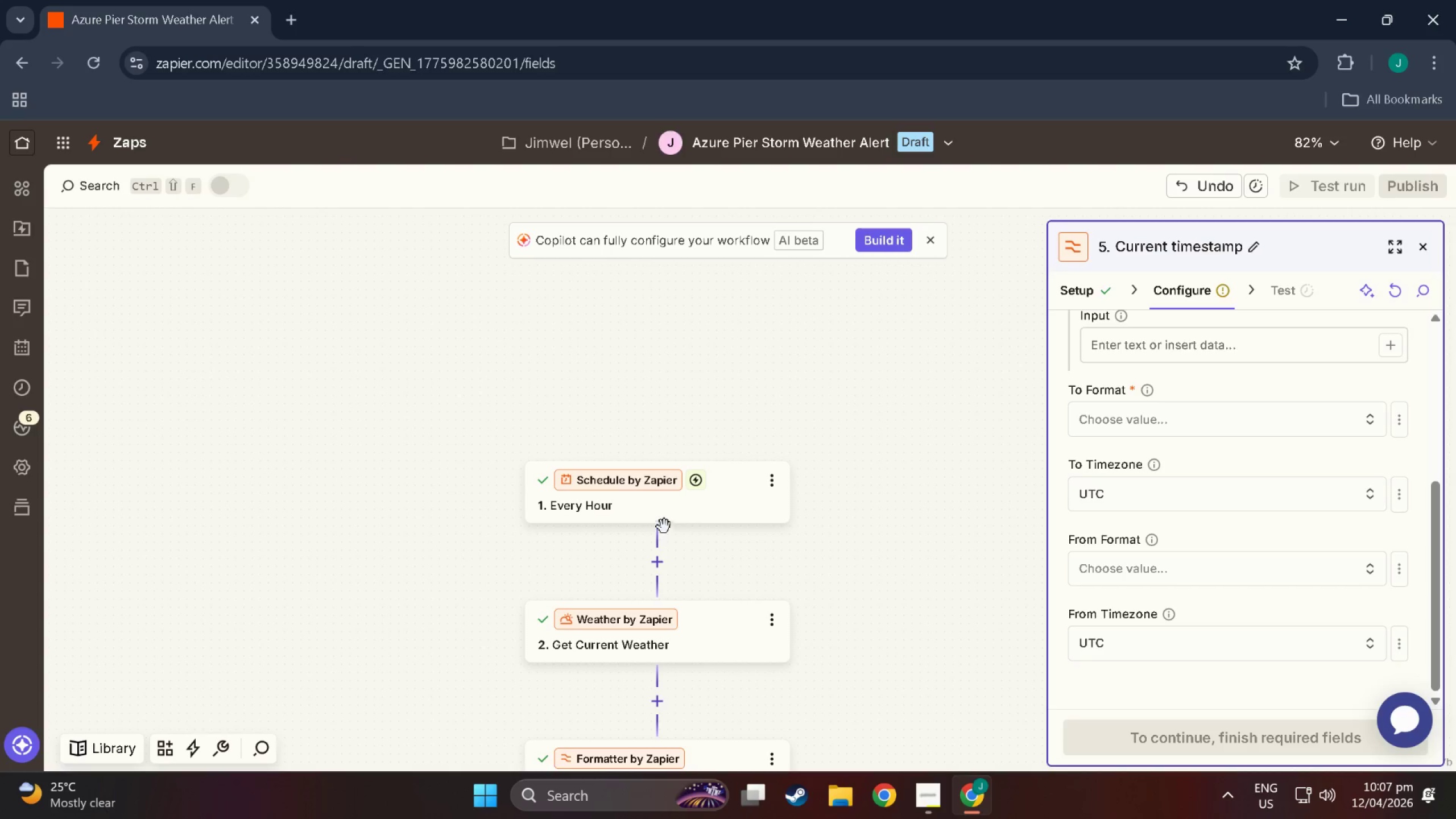 
left_click([653, 512])
 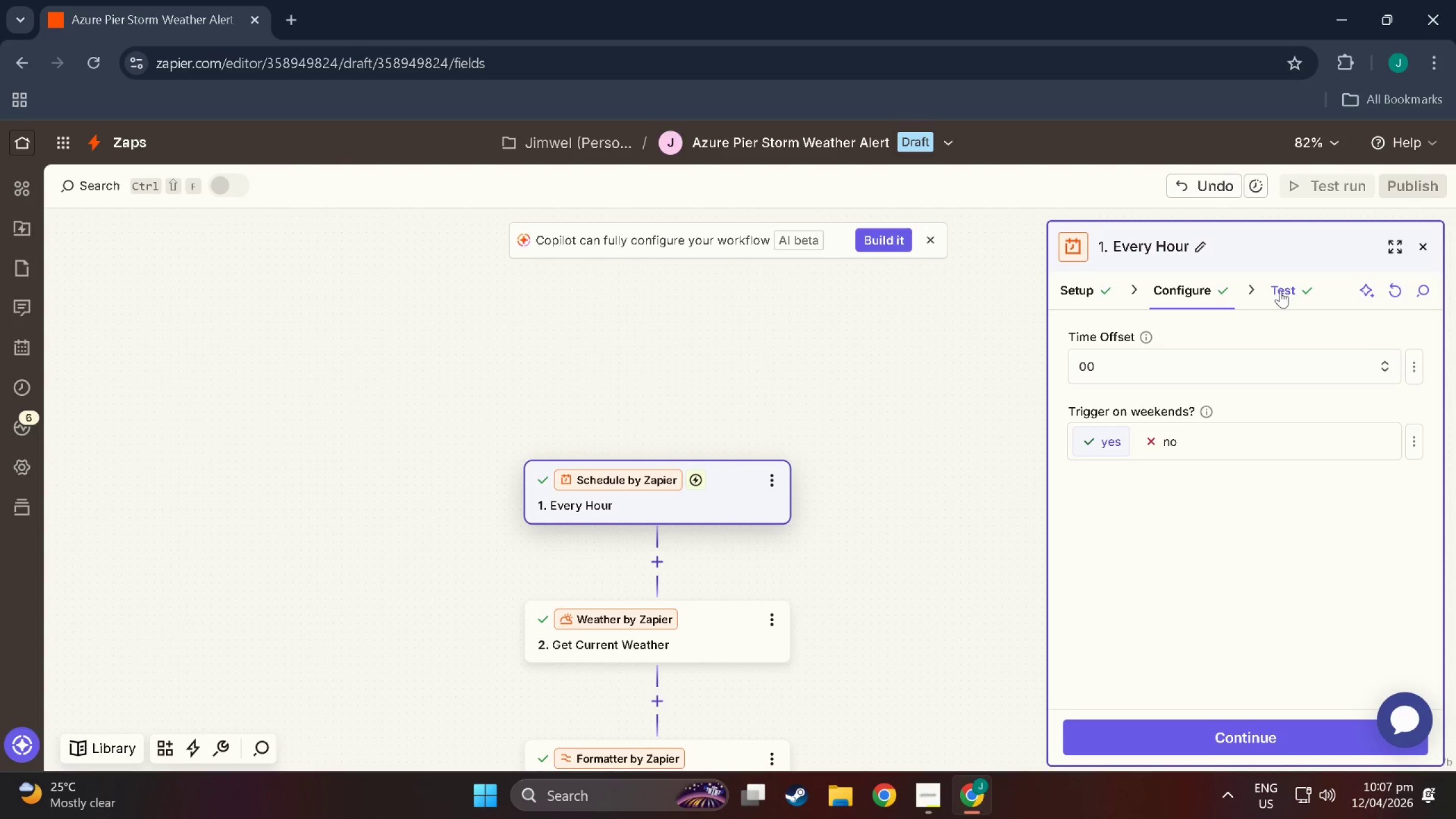 
wait(6.81)
 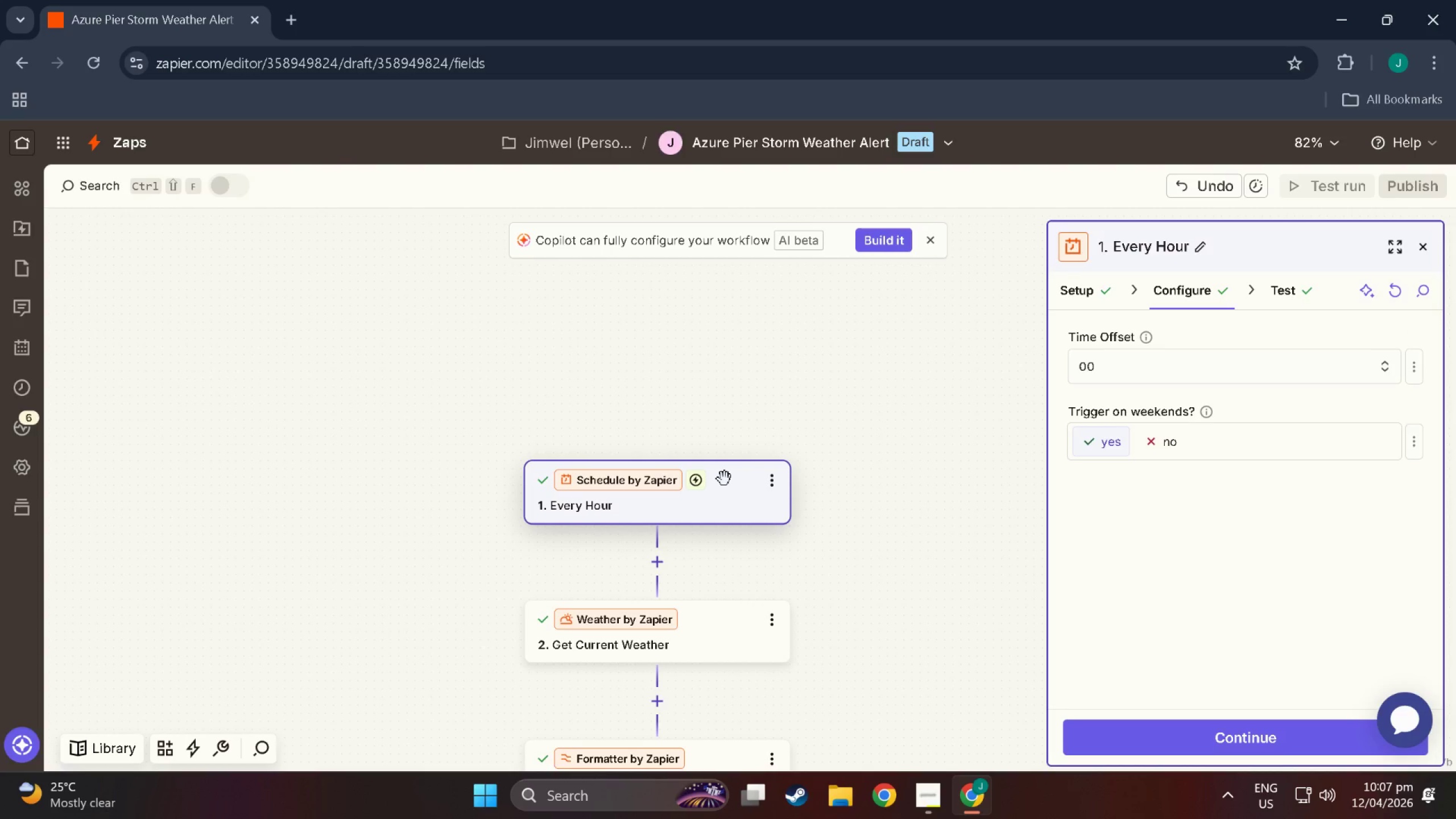 
left_click([733, 621])
 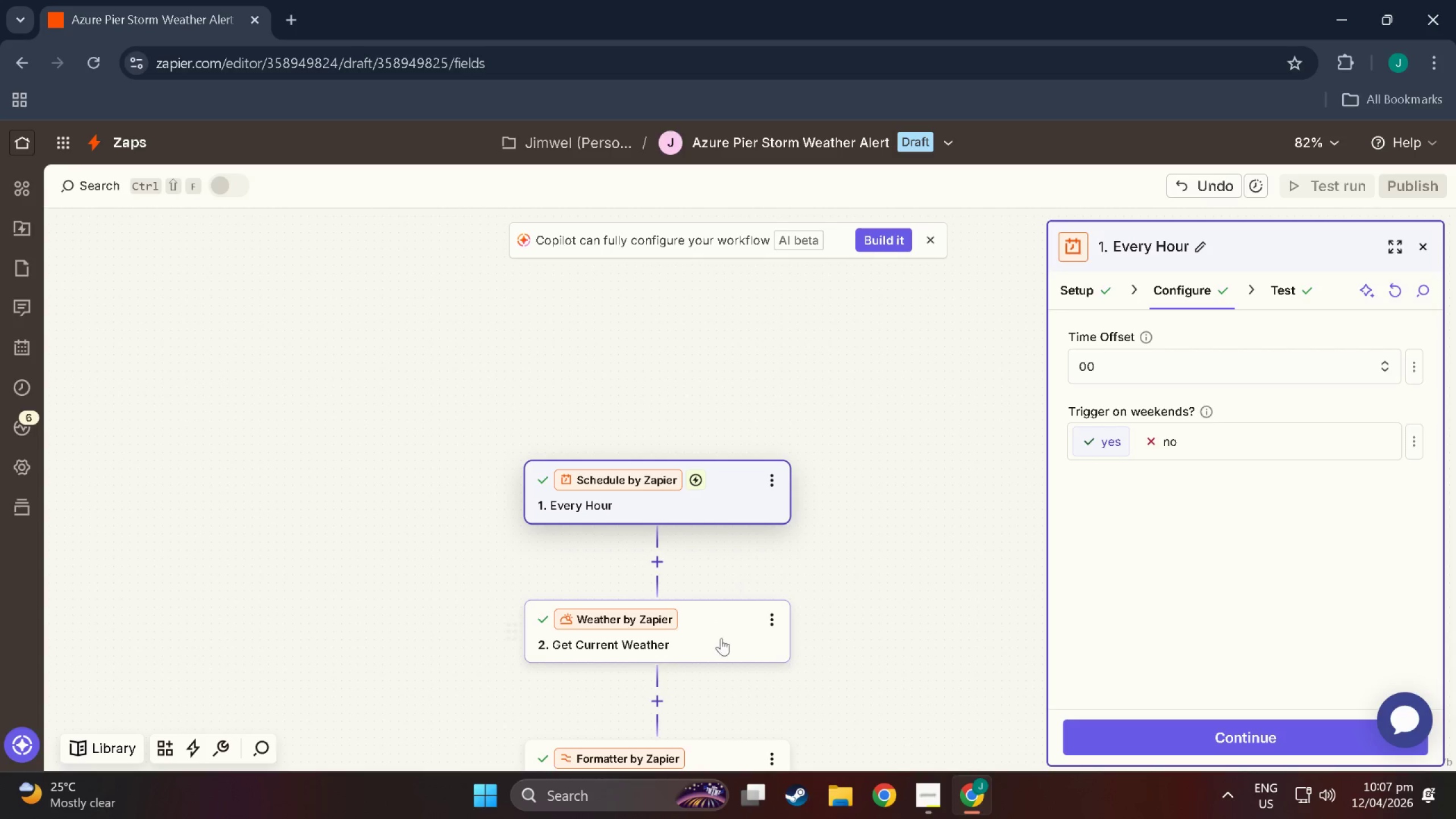 
left_click([716, 657])
 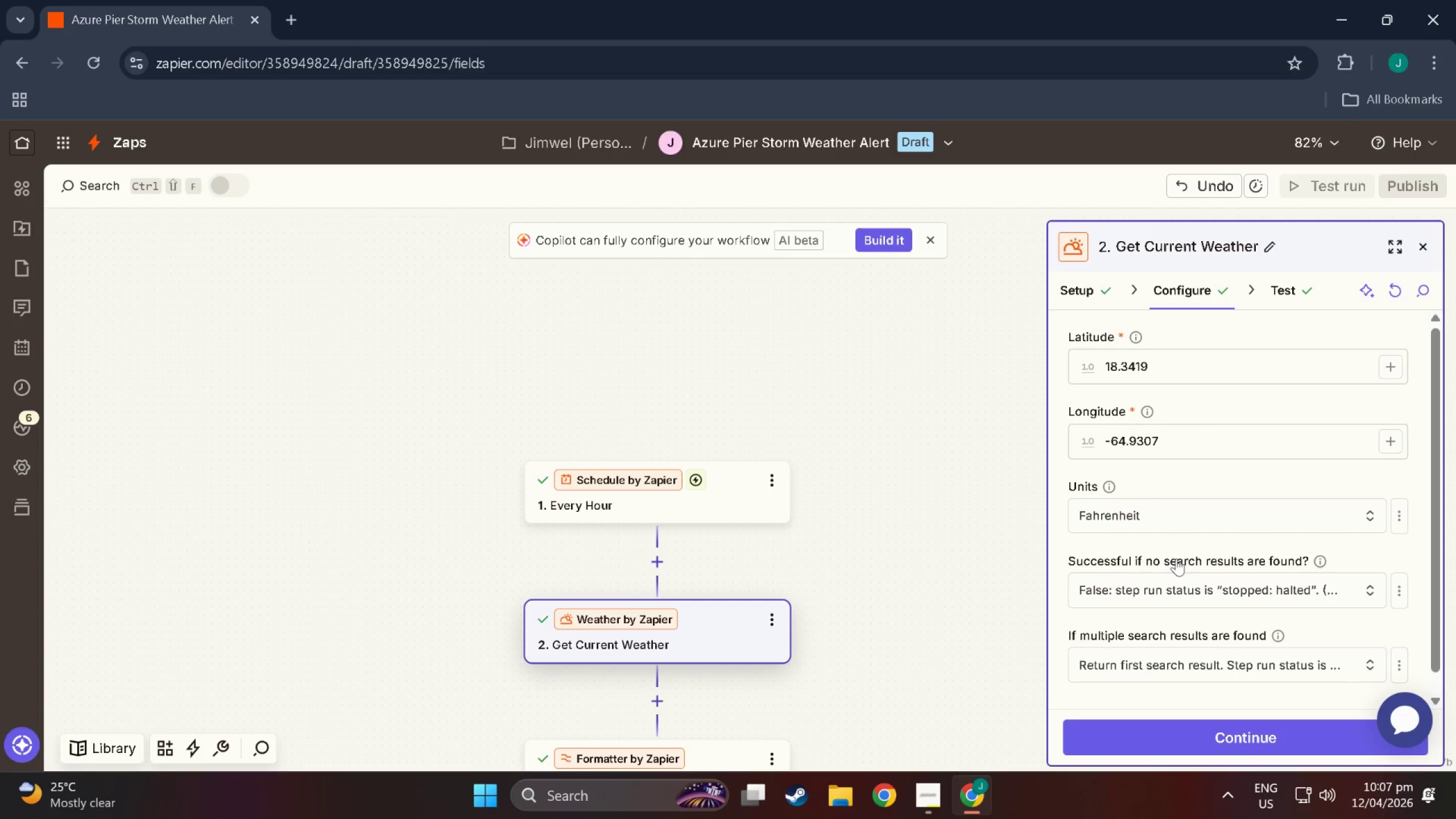 
scroll: coordinate [1184, 596], scroll_direction: down, amount: 5.0
 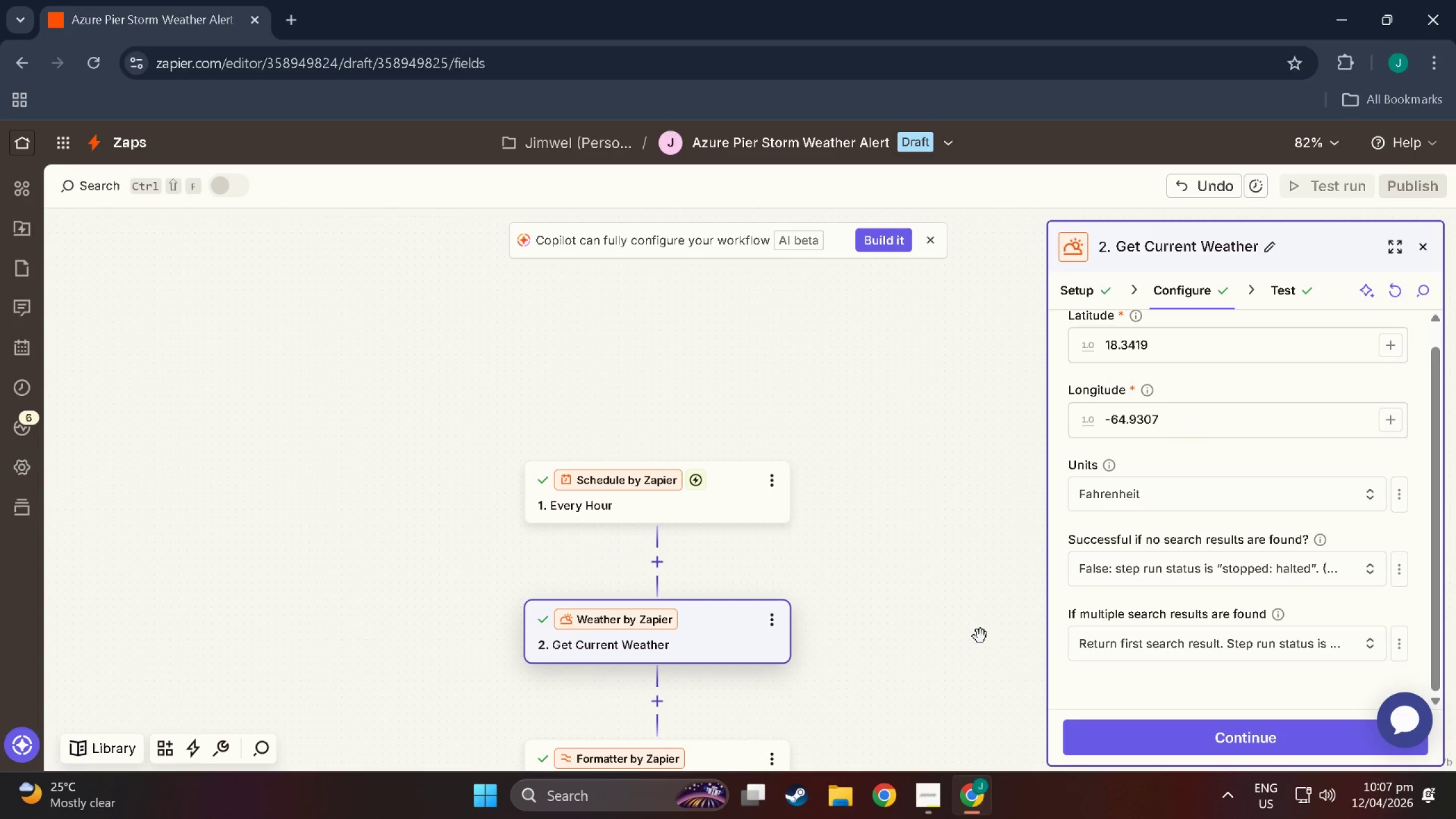 
left_click_drag(start_coordinate=[981, 636], to_coordinate=[953, 379])
 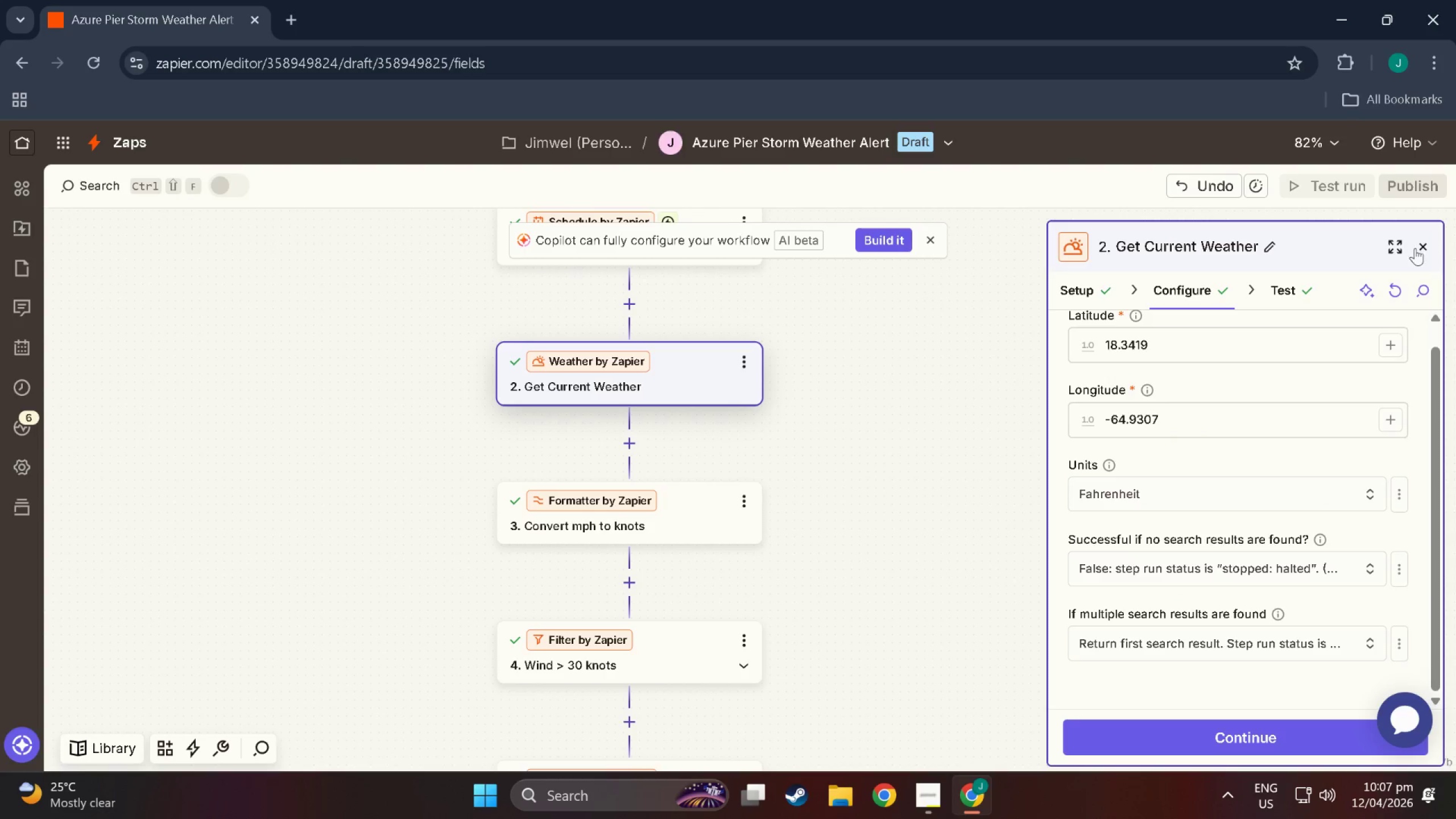 
left_click([1423, 250])
 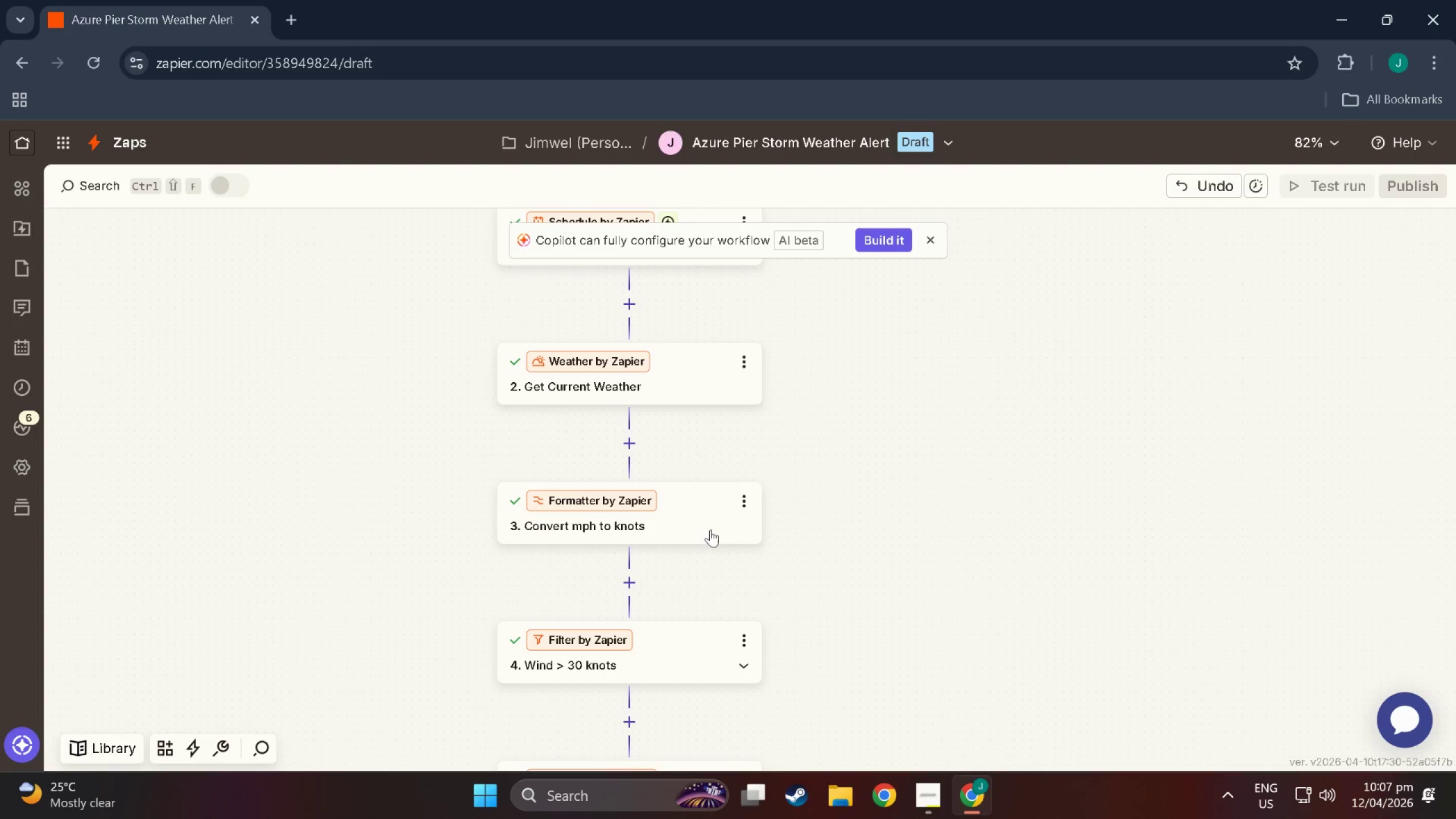 
left_click([674, 524])
 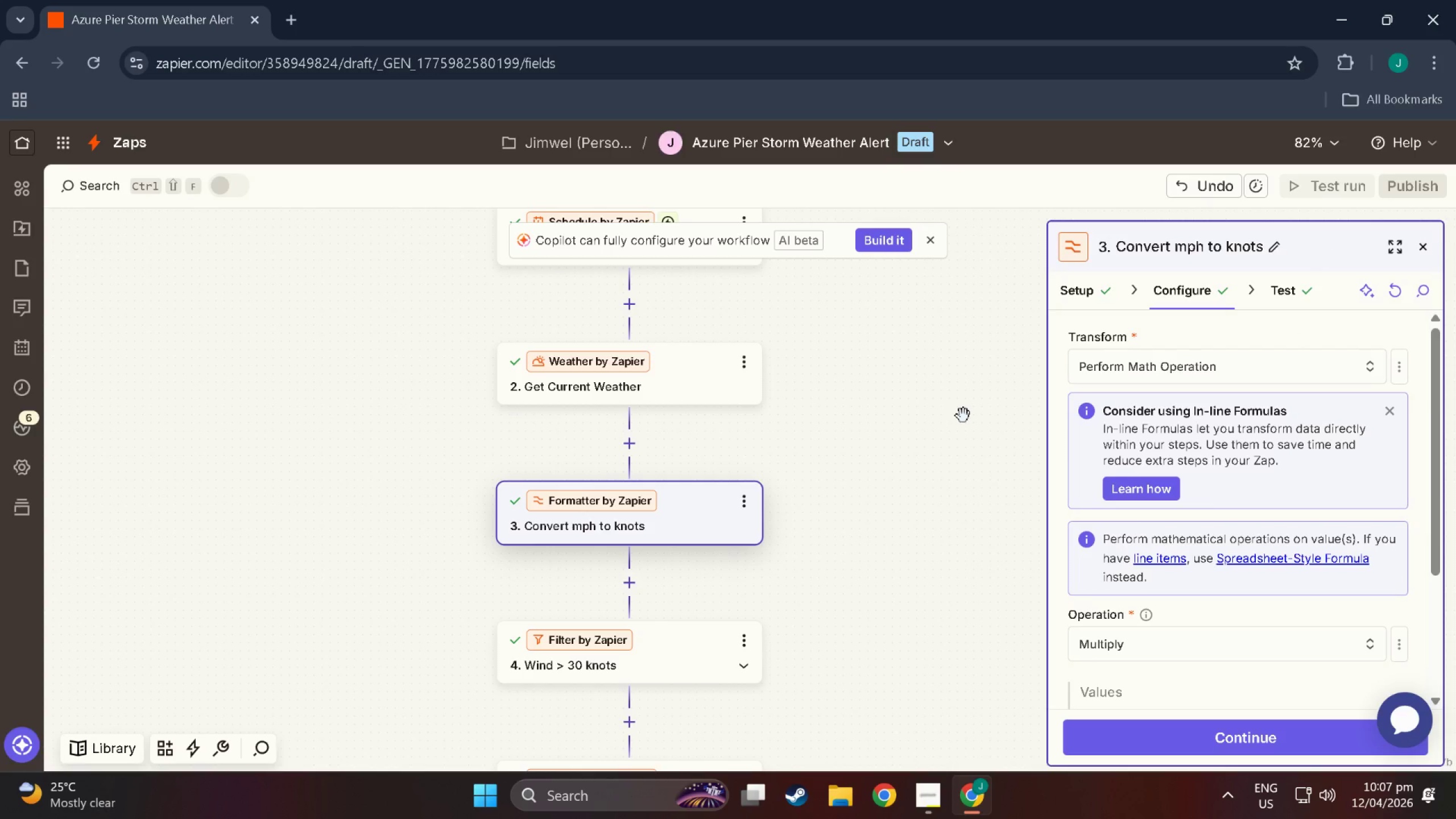 
wait(5.22)
 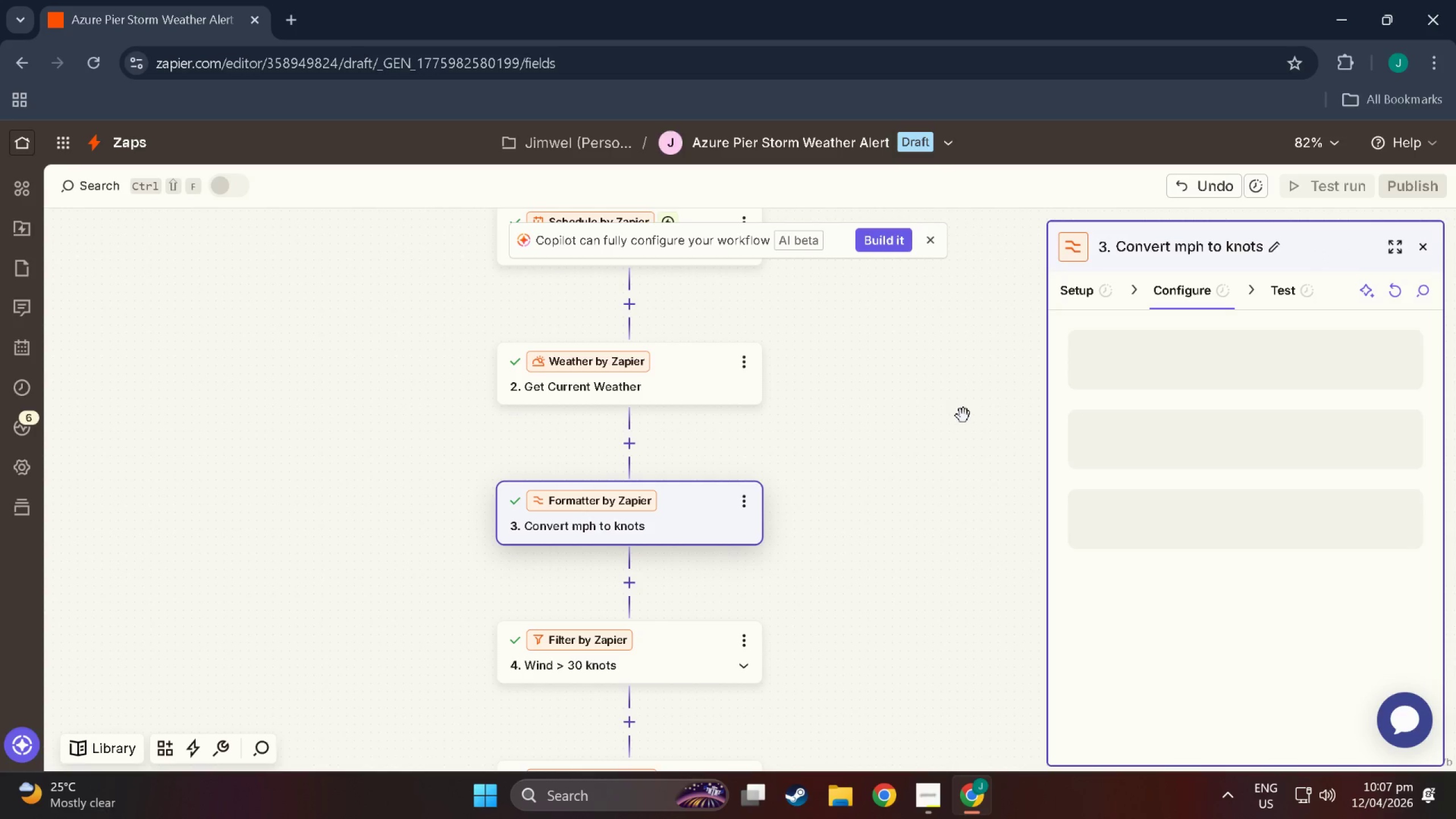 
scroll: coordinate [702, 620], scroll_direction: down, amount: 24.0
 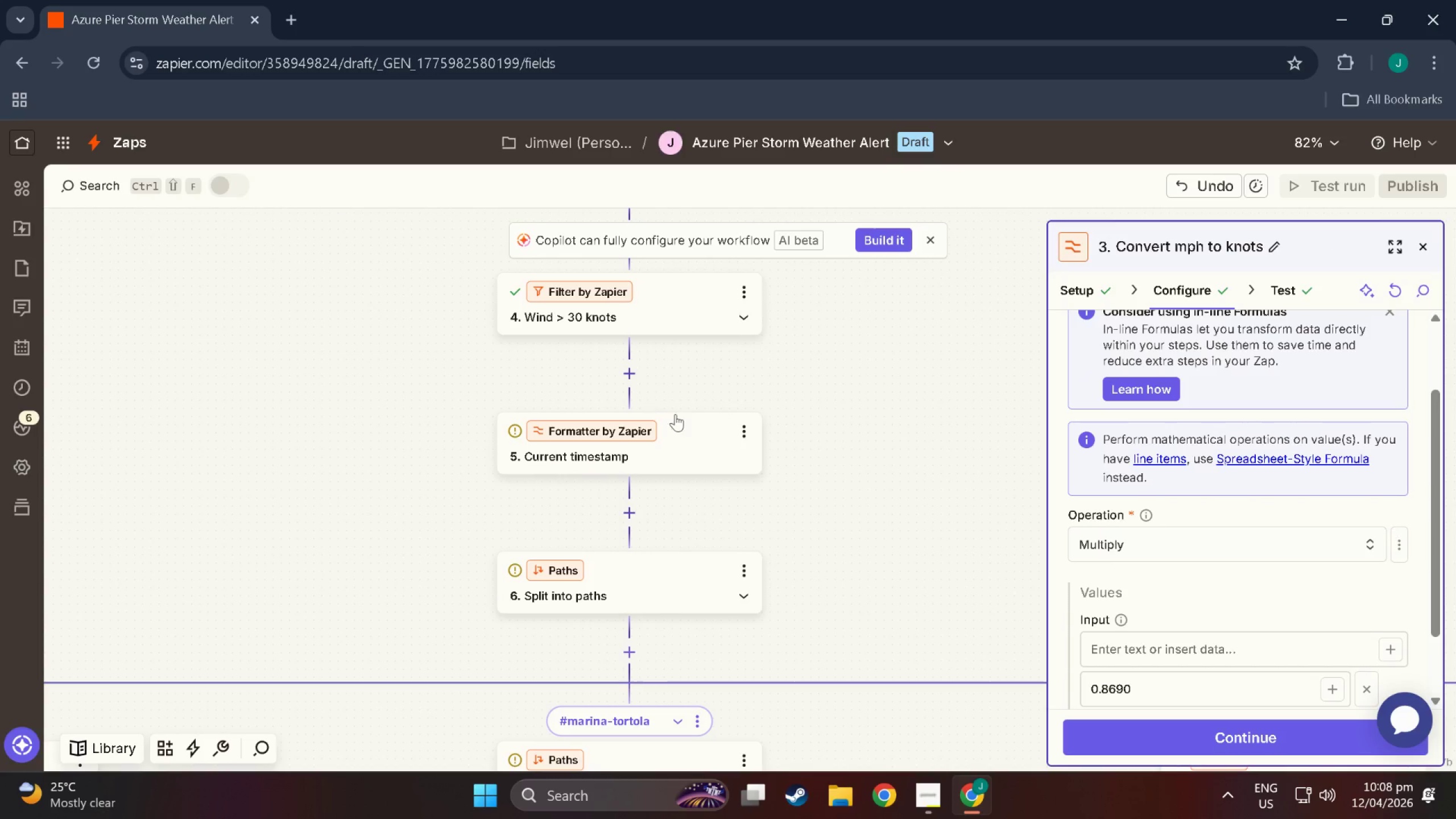 
left_click([684, 436])
 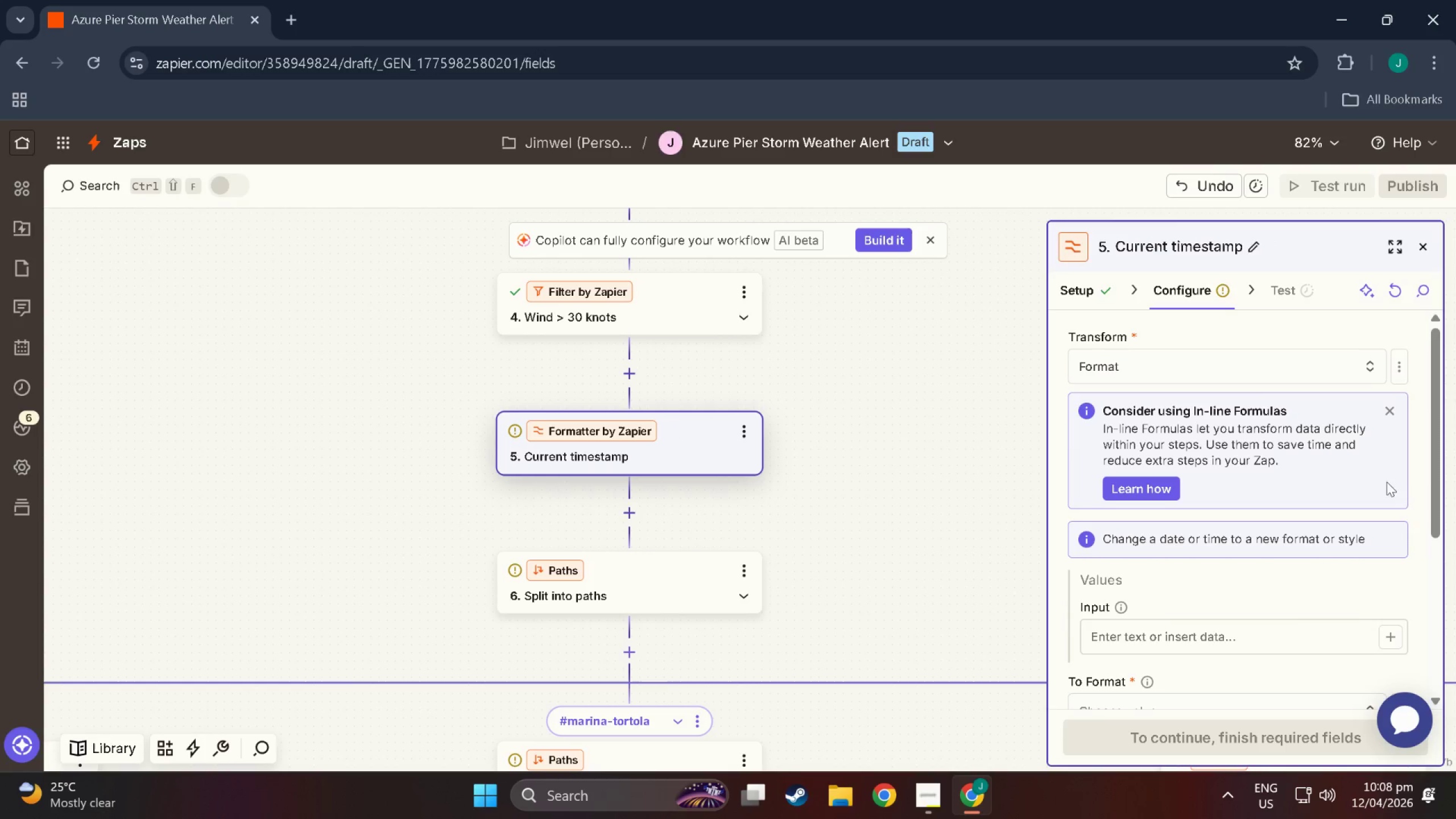 
scroll: coordinate [1176, 582], scroll_direction: down, amount: 6.0
 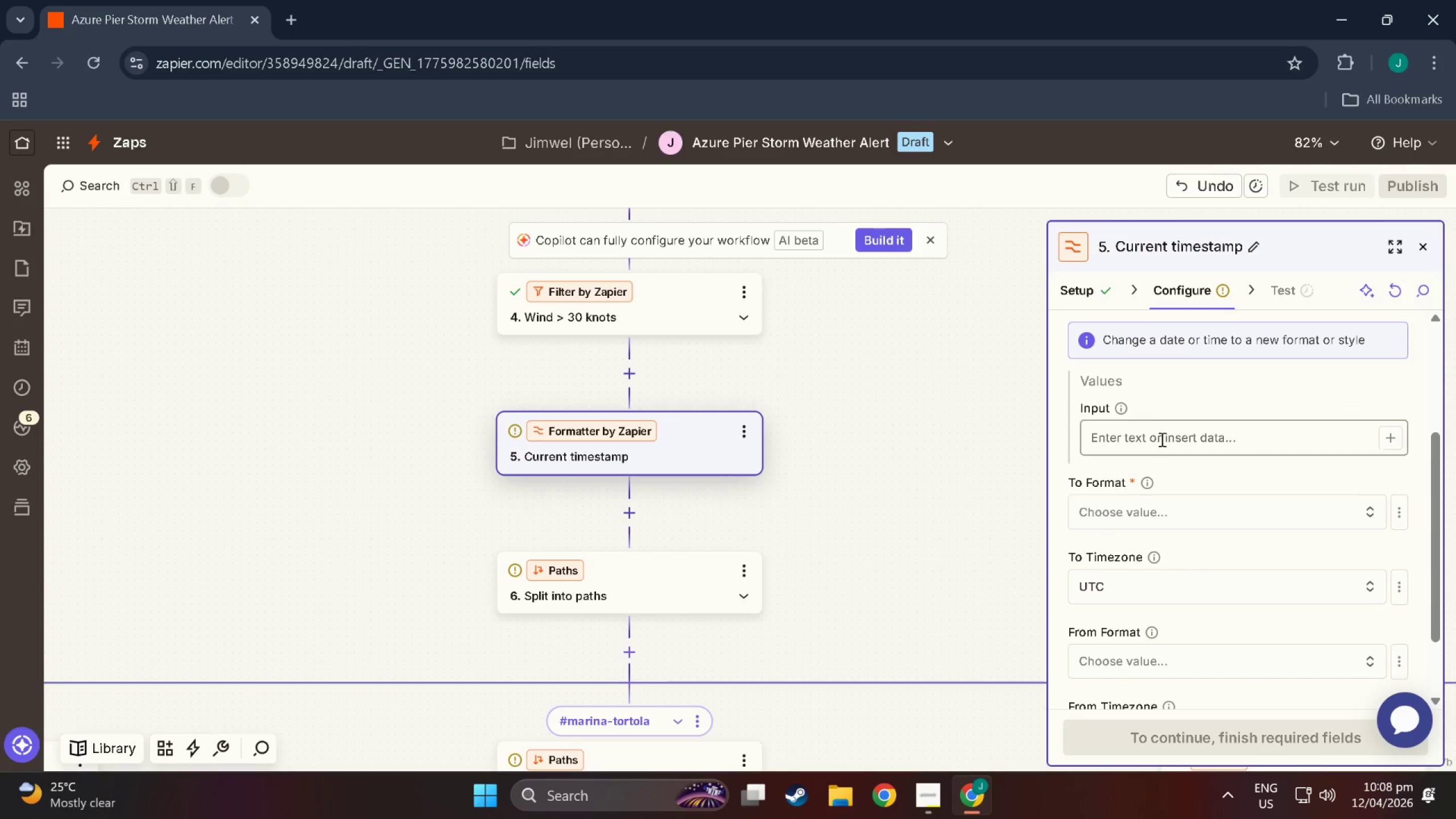 
left_click([1169, 436])
 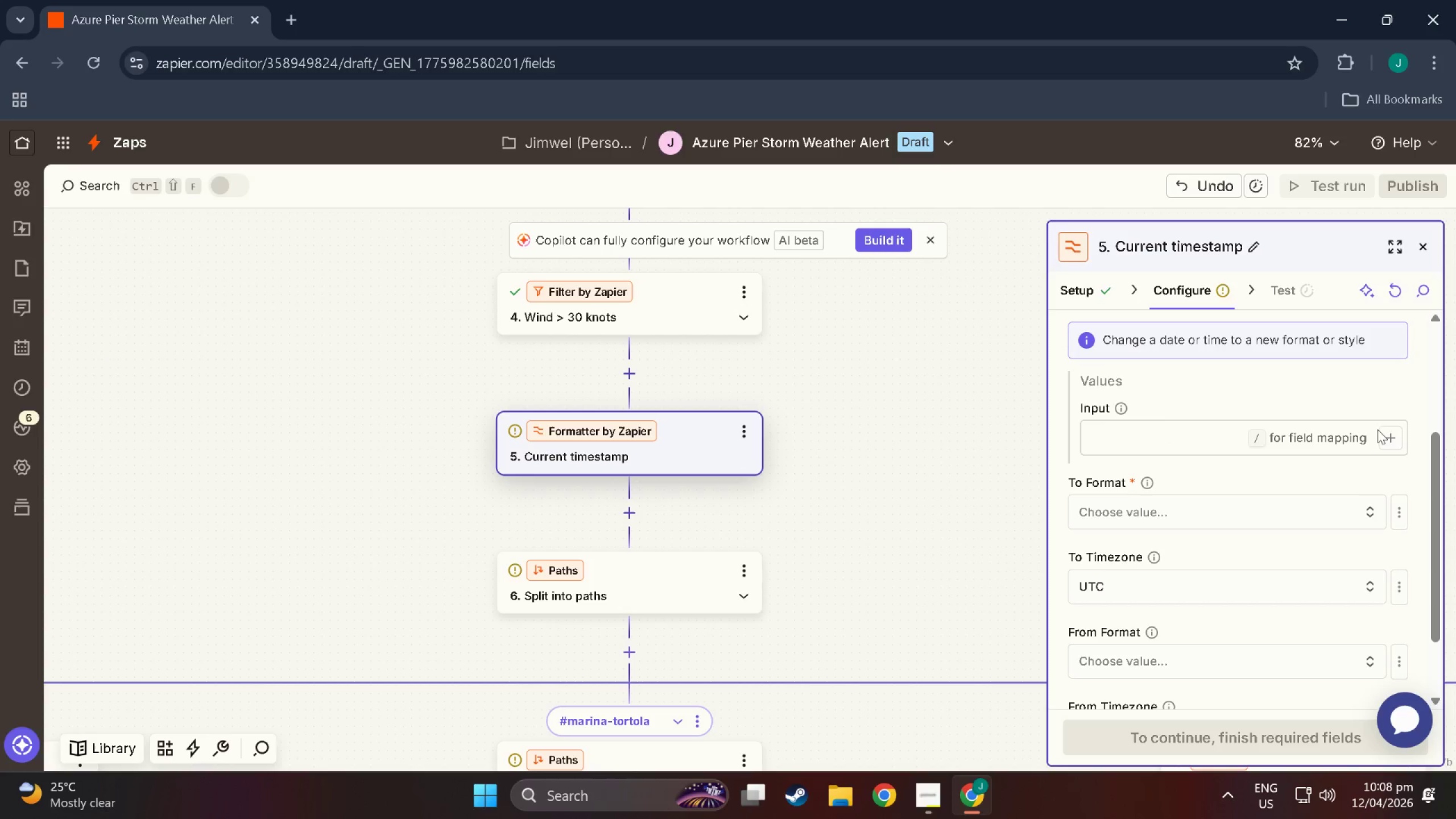 
double_click([1392, 433])
 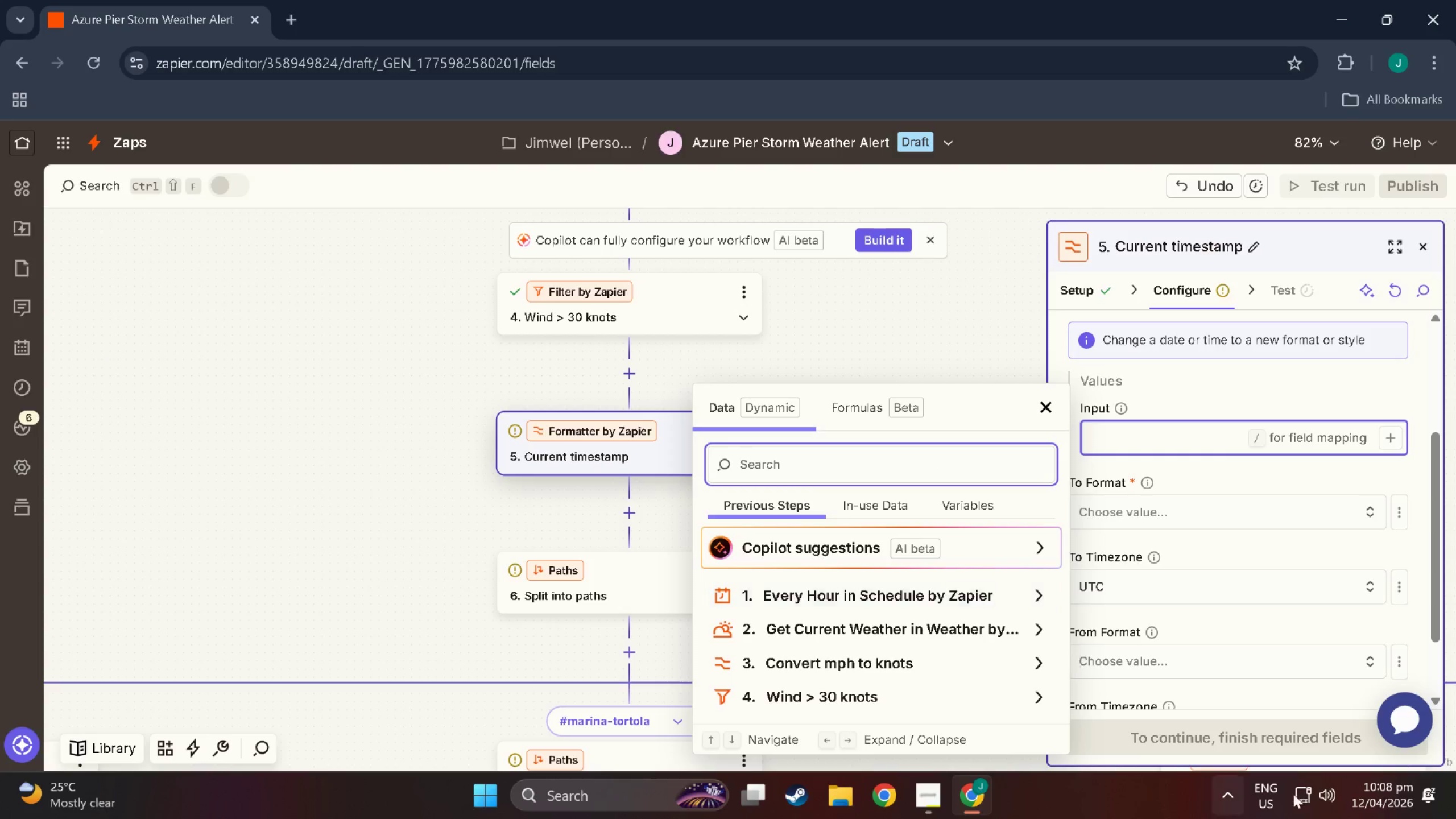 
wait(11.34)
 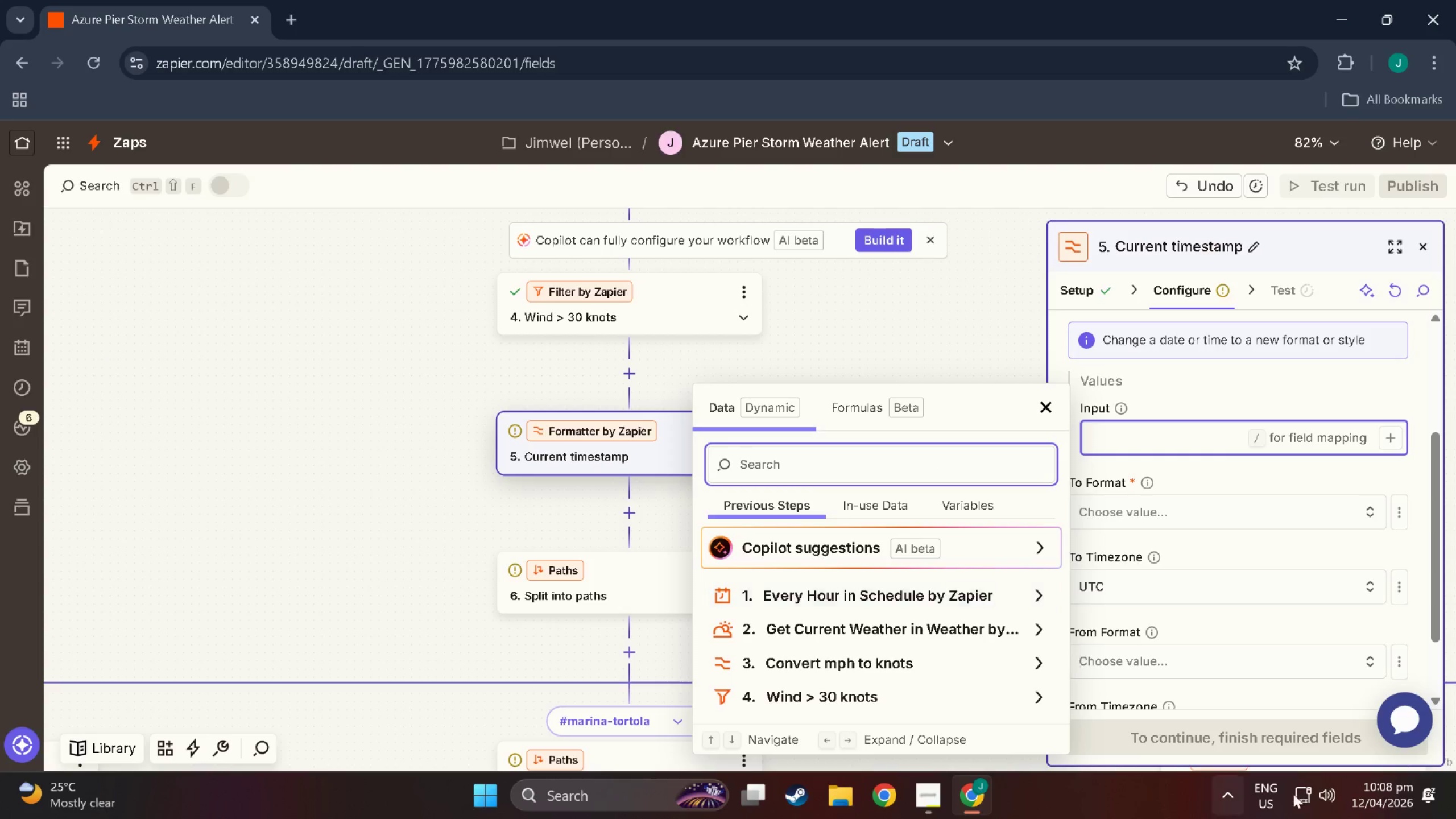 
scroll: coordinate [785, 589], scroll_direction: down, amount: 11.0
 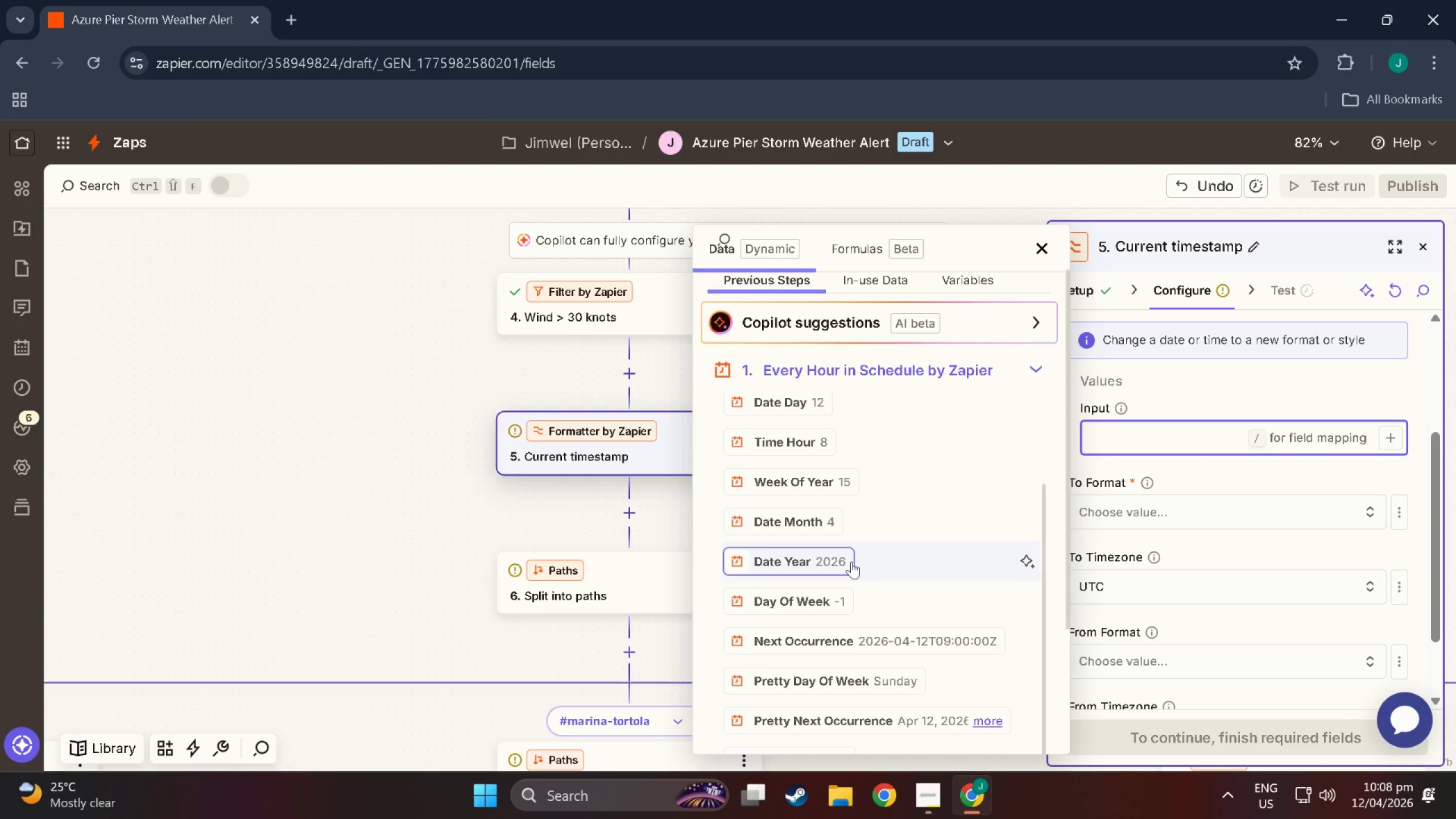 
wait(9.42)
 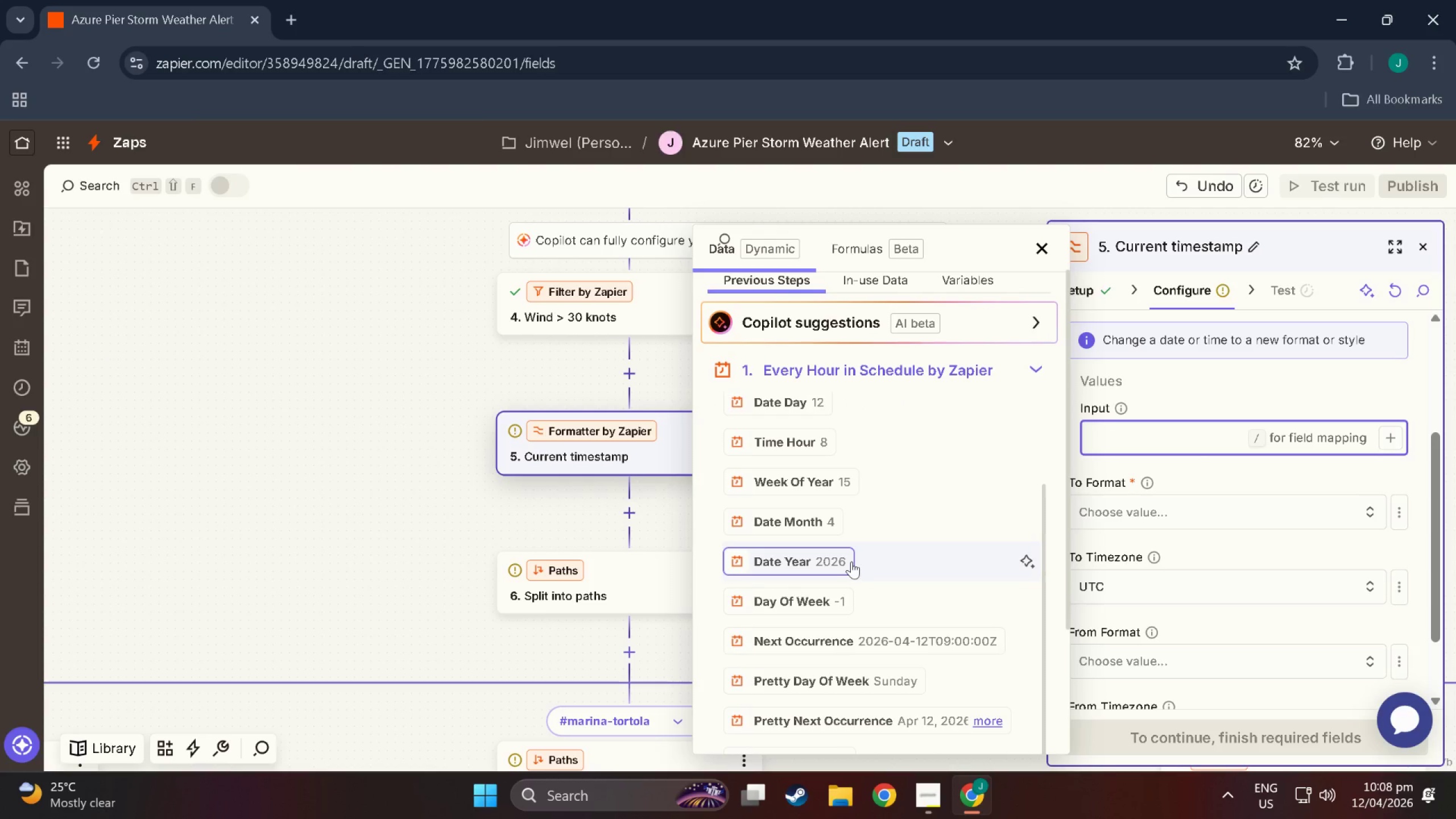 
scroll: coordinate [498, 522], scroll_direction: up, amount: 5.0
 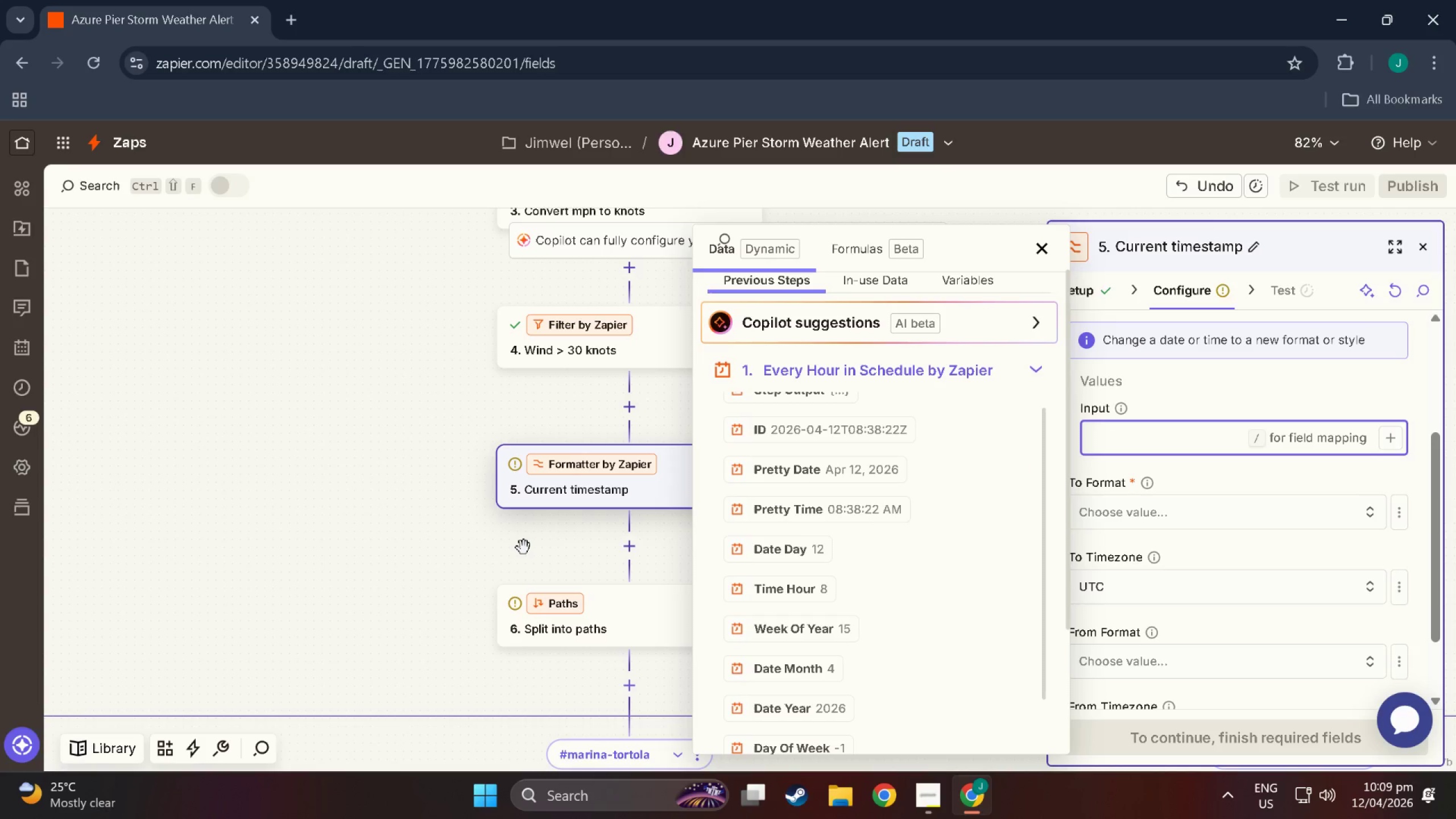 
wait(25.17)
 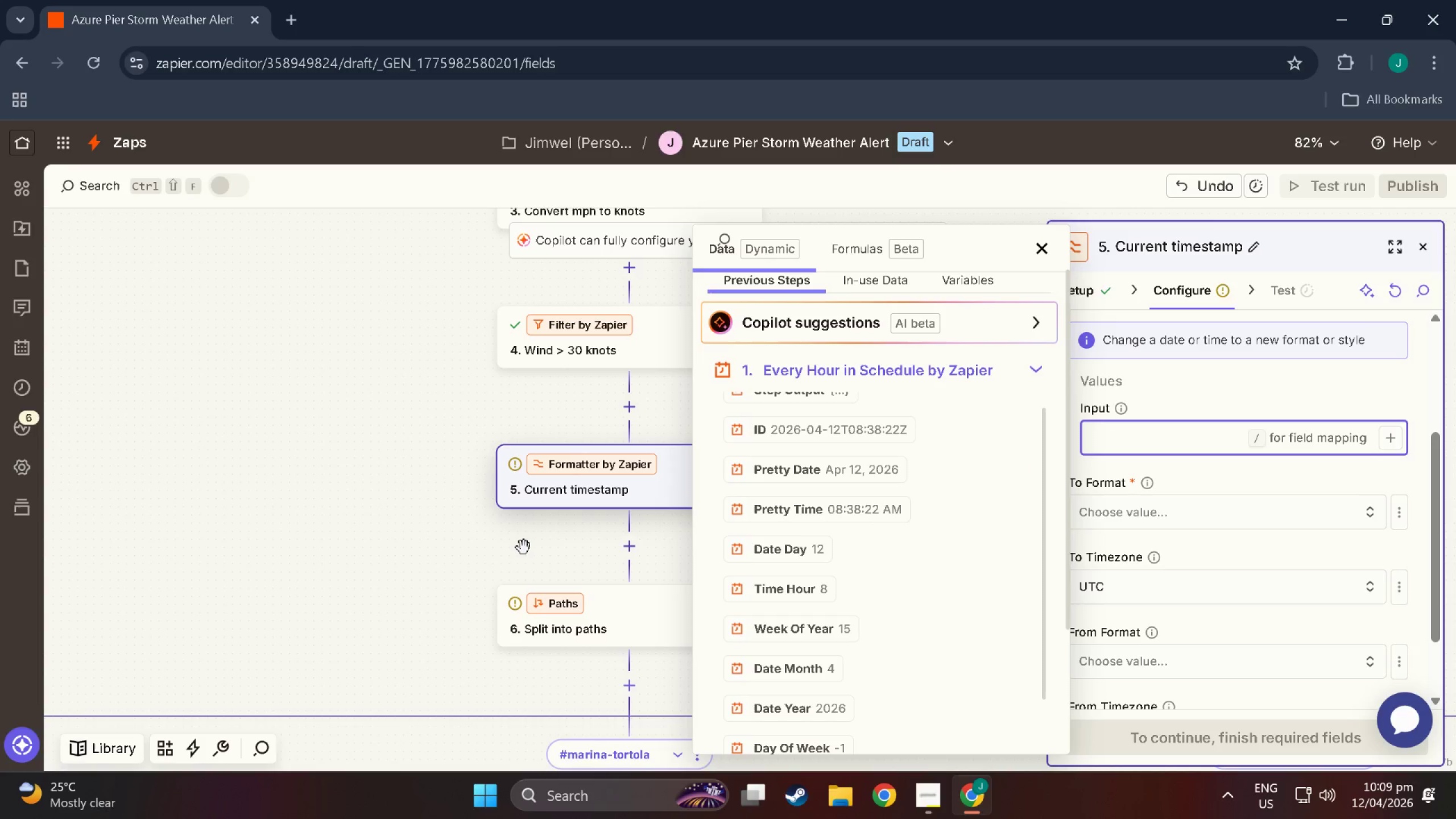 
scroll: coordinate [601, 547], scroll_direction: up, amount: 6.0
 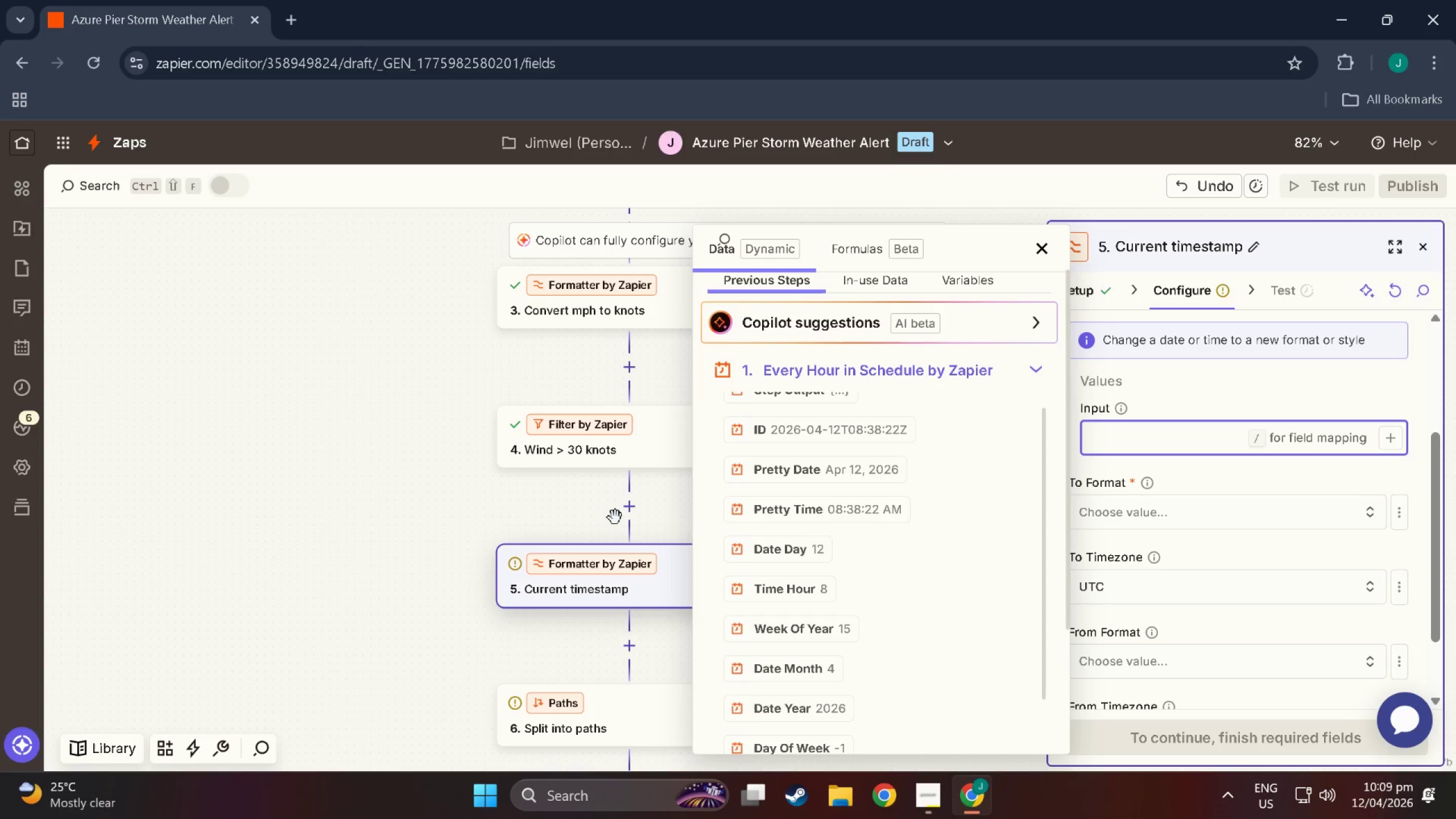 
wait(14.02)
 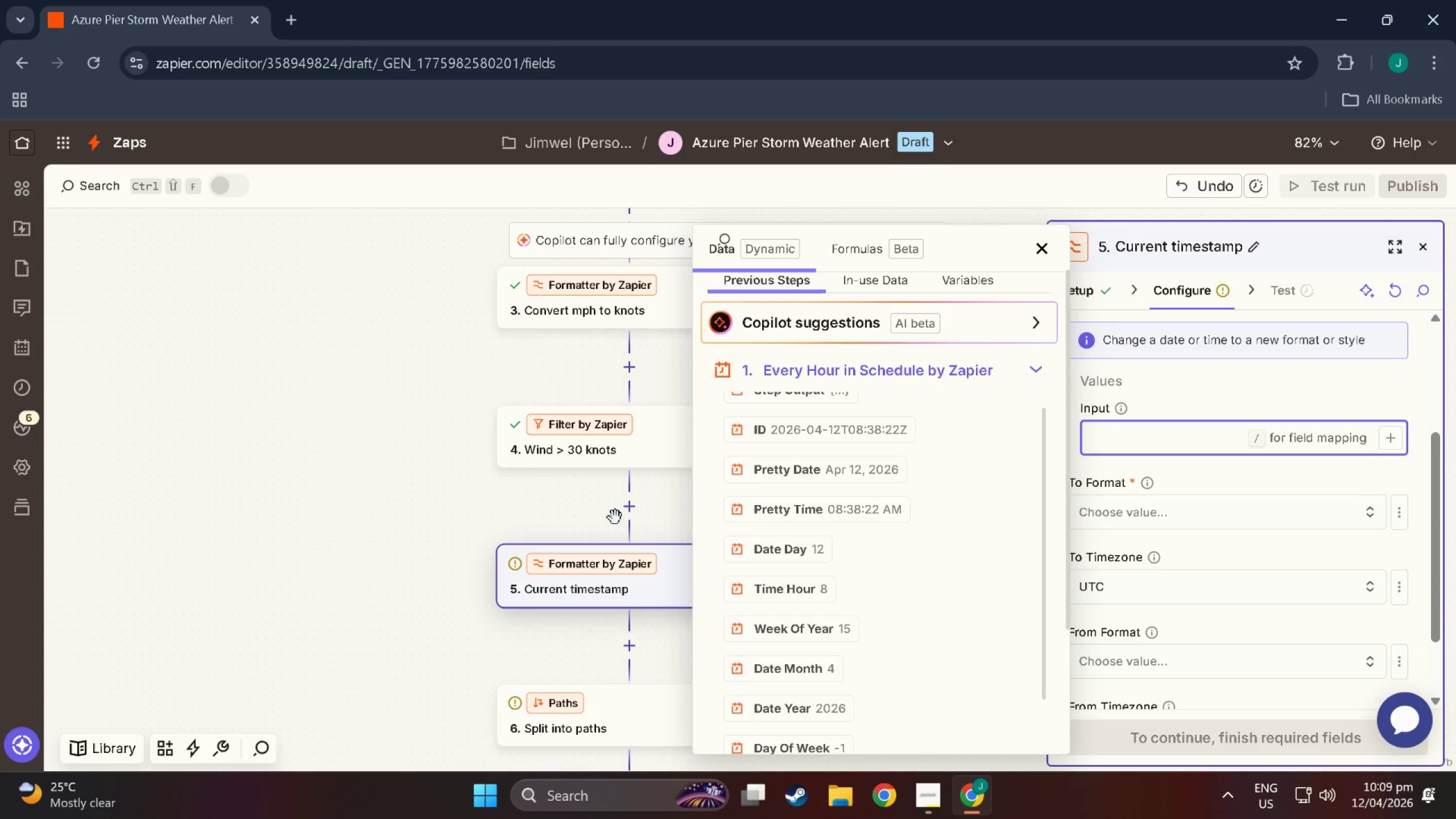 
scroll: coordinate [834, 679], scroll_direction: down, amount: 14.0
 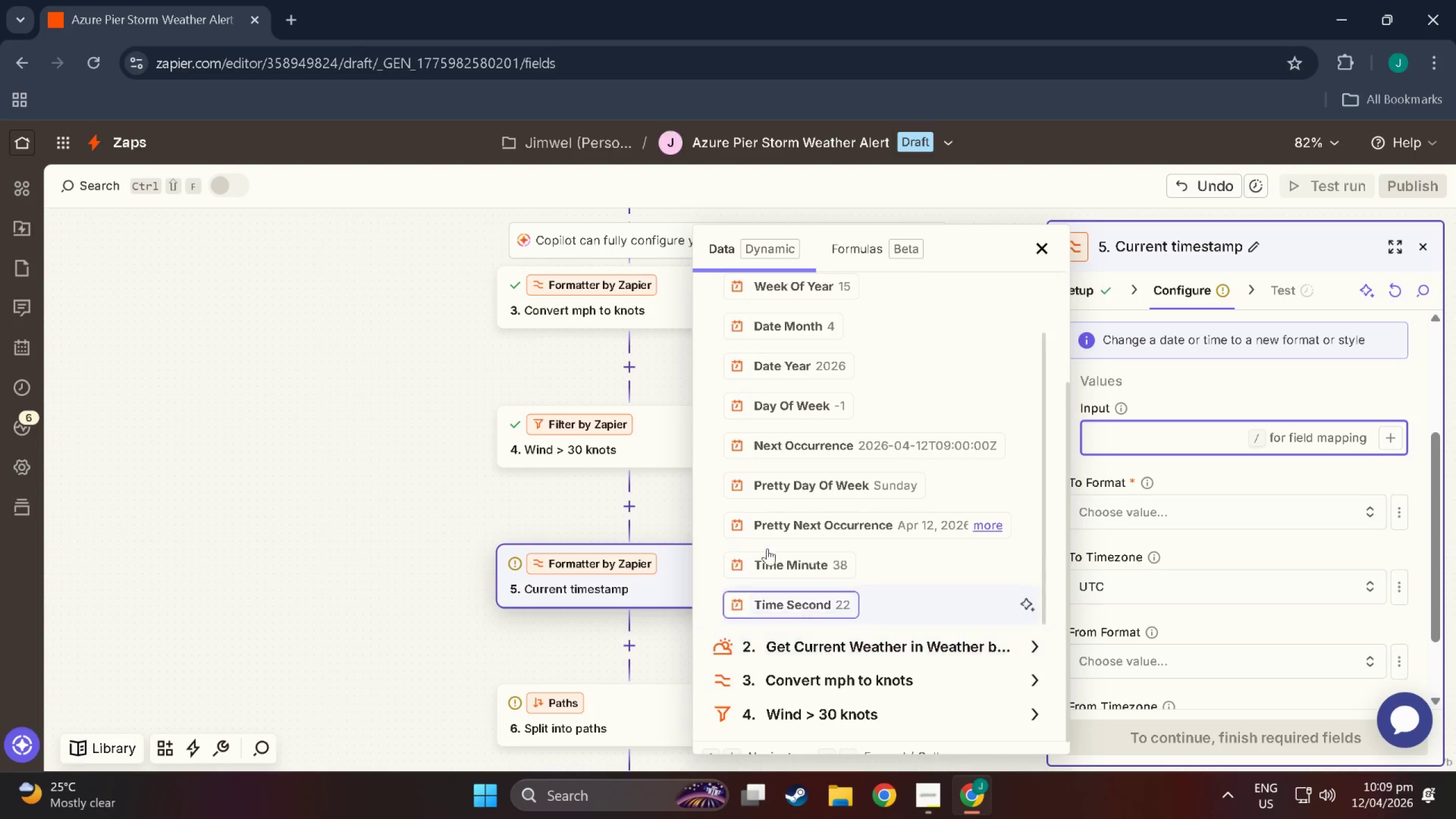 
scroll: coordinate [837, 486], scroll_direction: up, amount: 17.0
 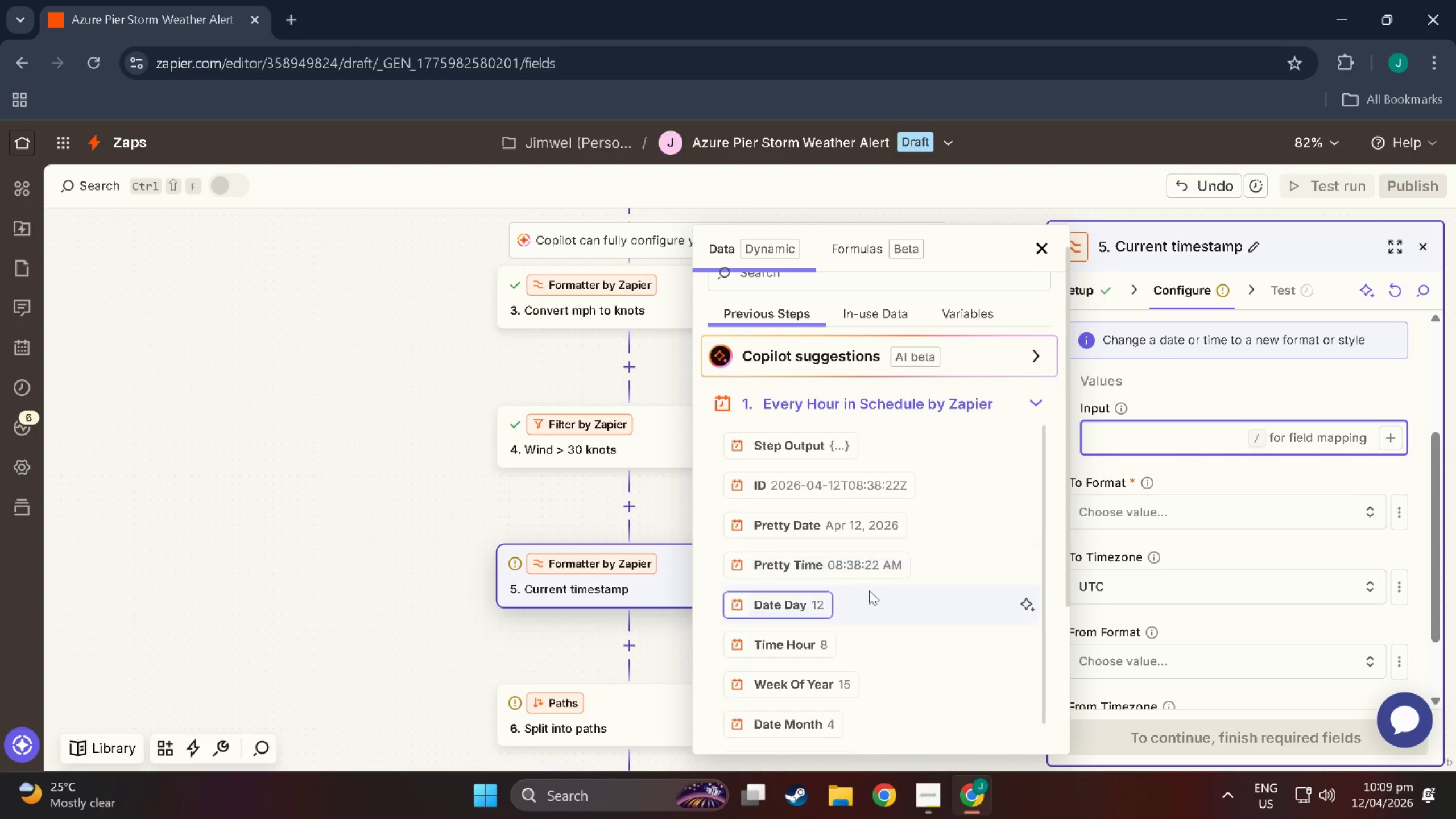 
scroll: coordinate [849, 634], scroll_direction: down, amount: 2.0
 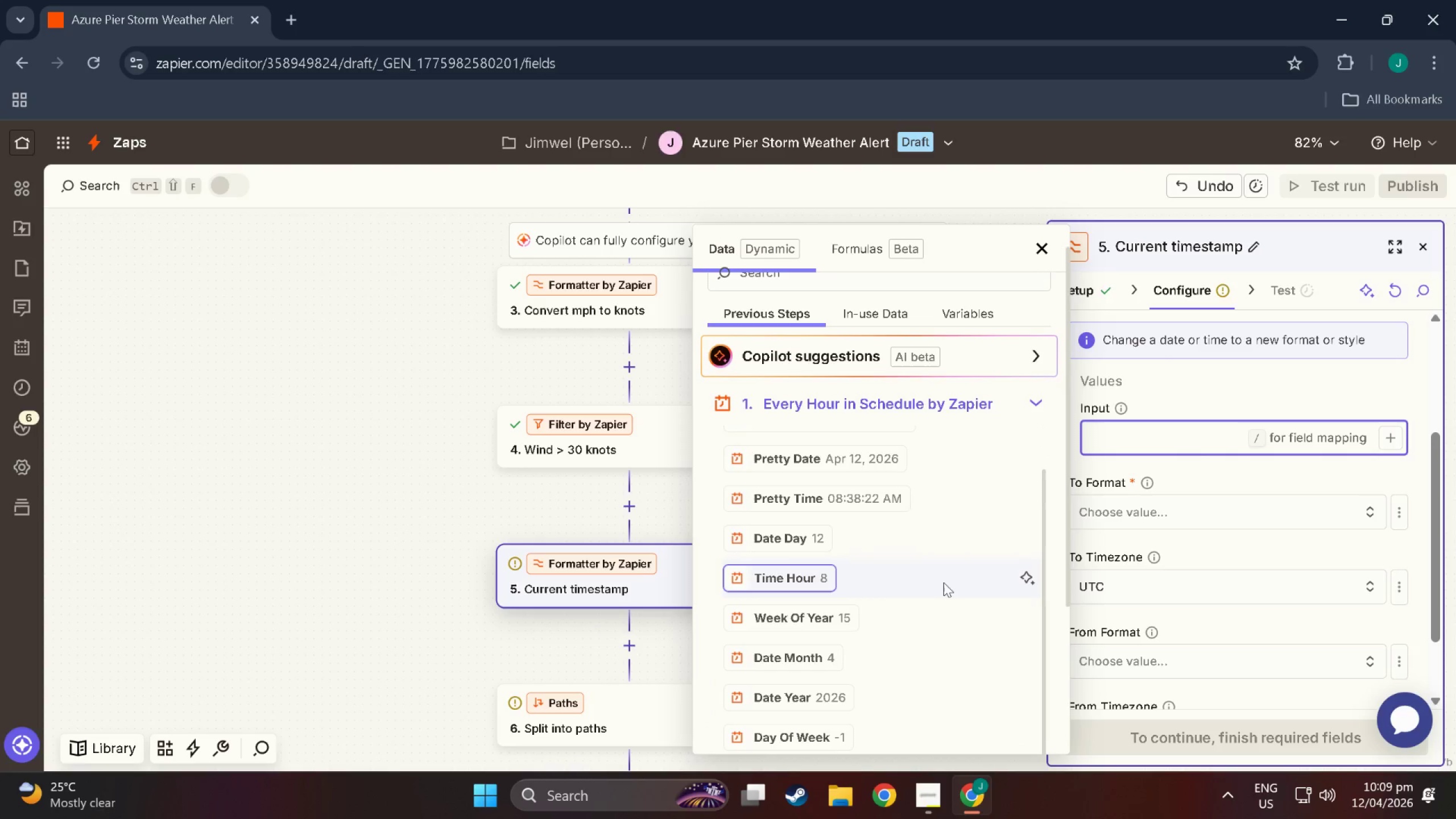 
scroll: coordinate [913, 596], scroll_direction: up, amount: 2.0
 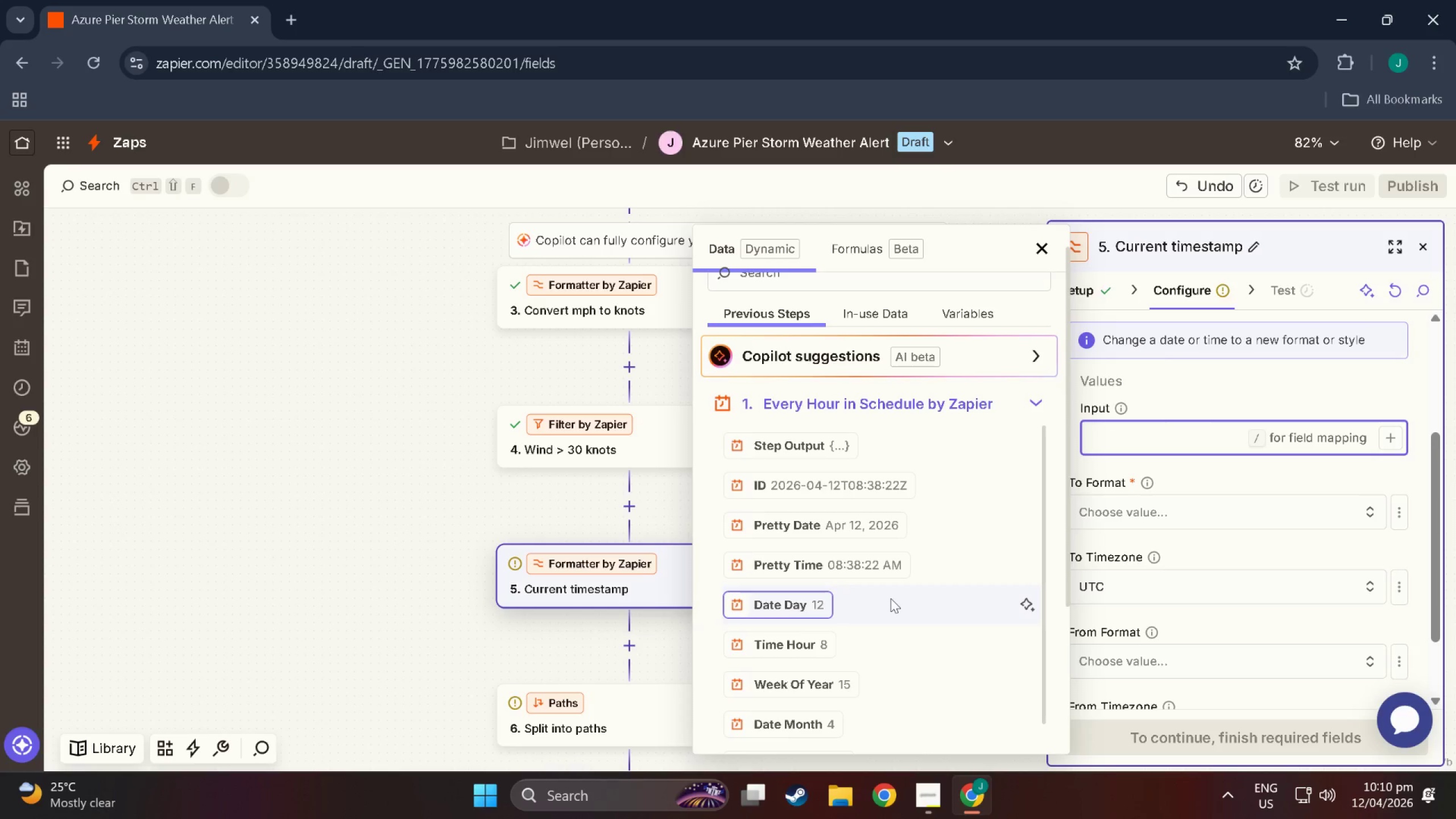 
wait(57.46)
 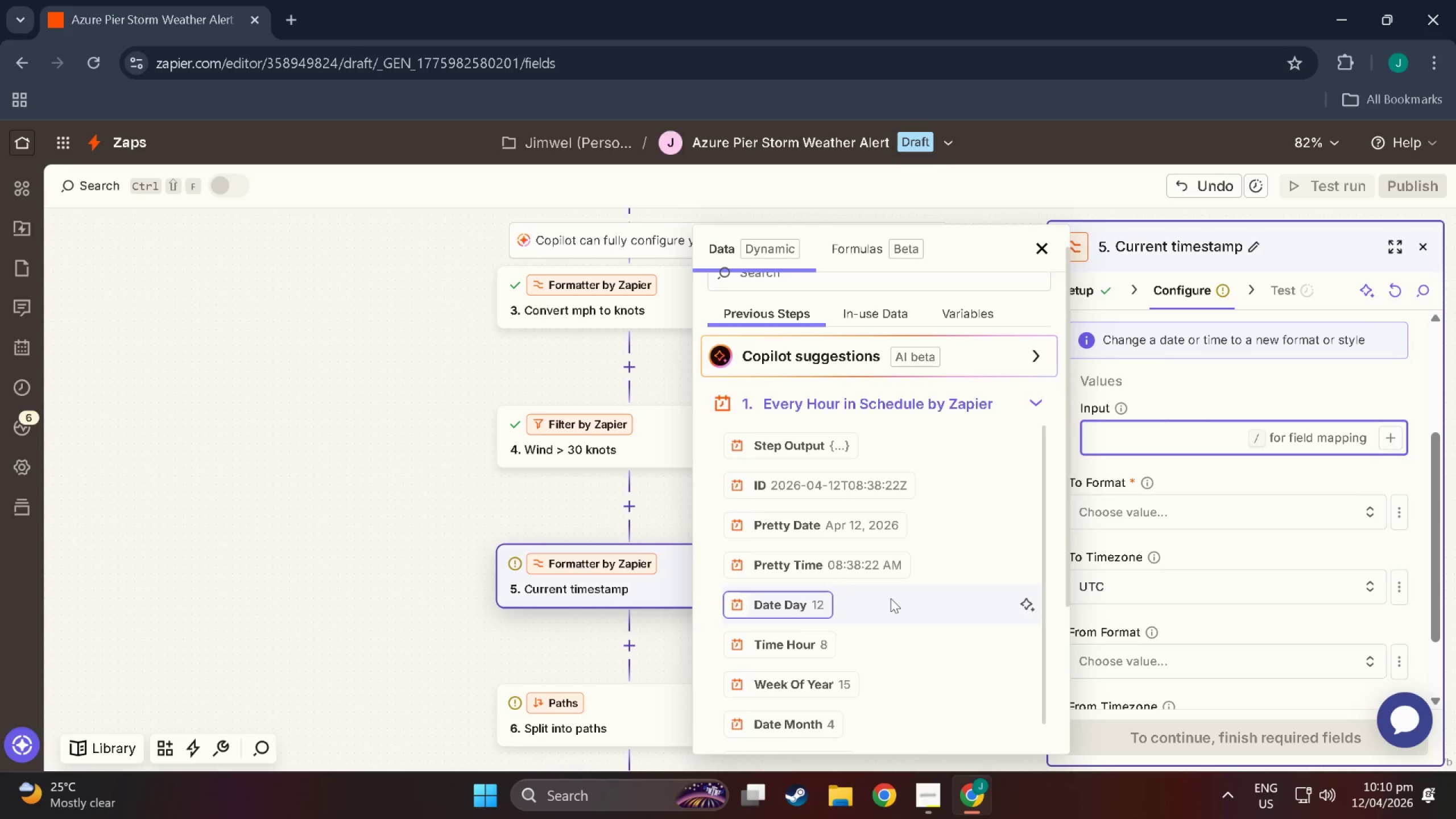 
scroll: coordinate [468, 520], scroll_direction: up, amount: 23.0
 